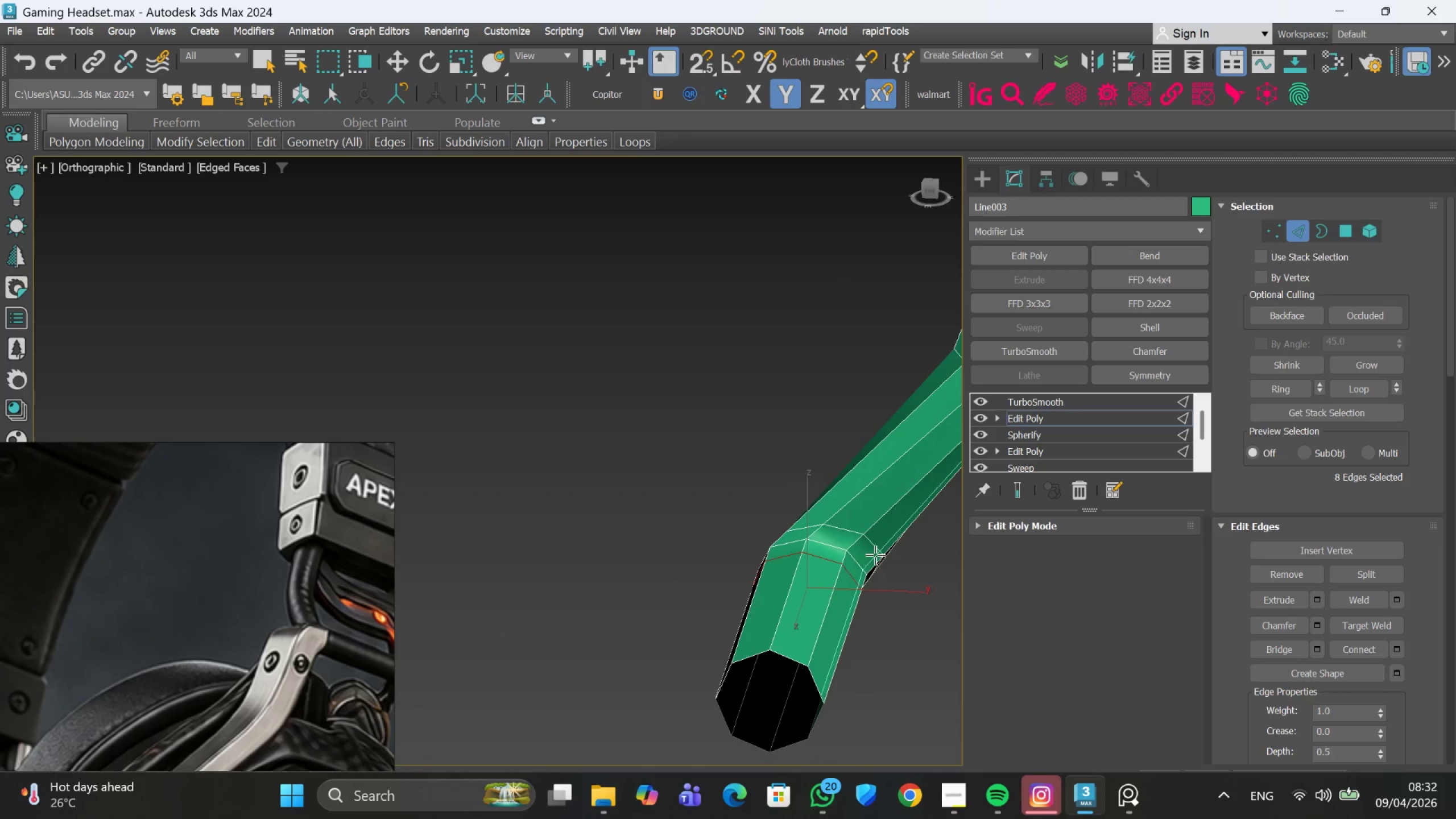 
hold_key(key=AltLeft, duration=0.34)
 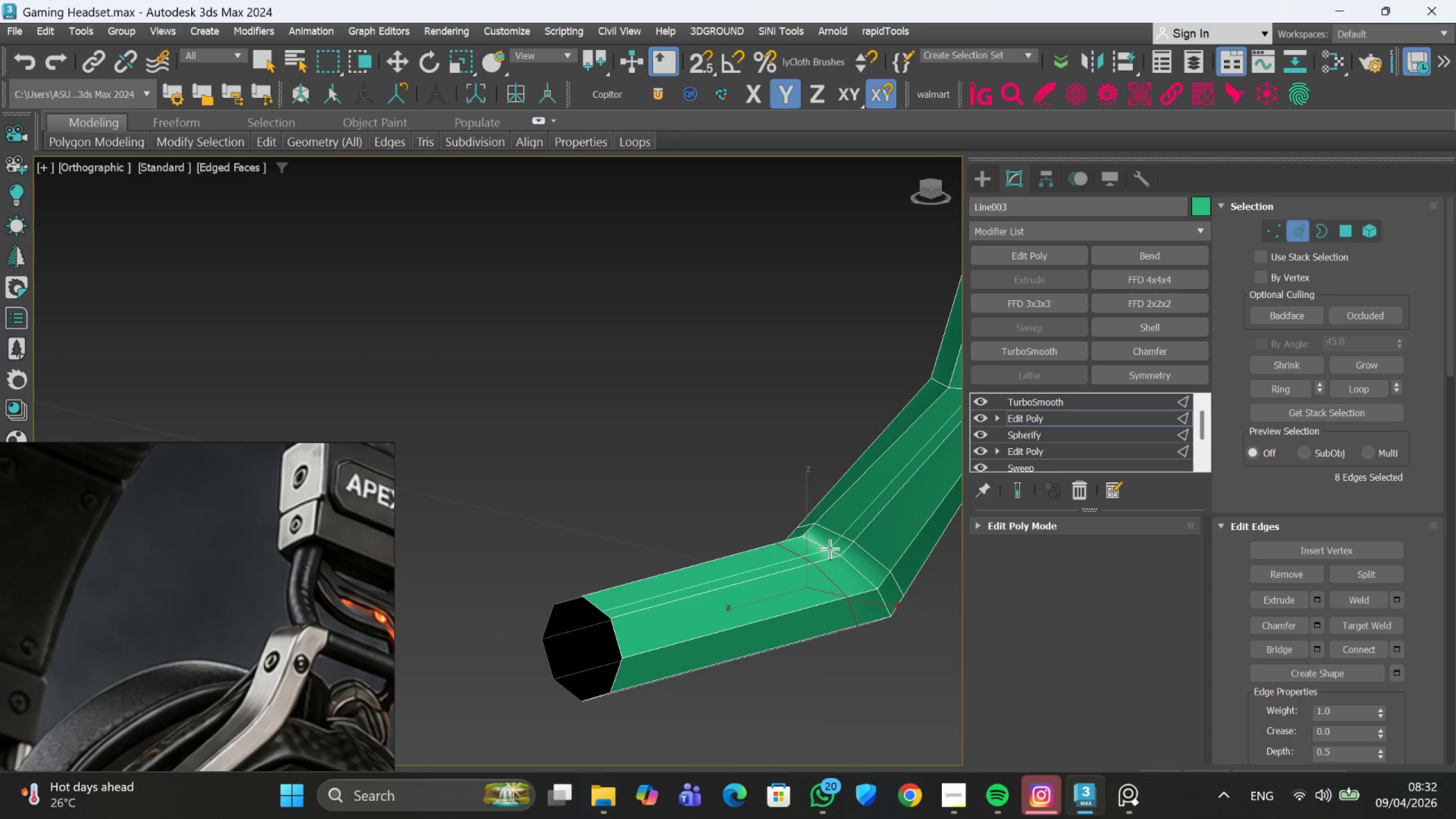 
key(Alt+1)
 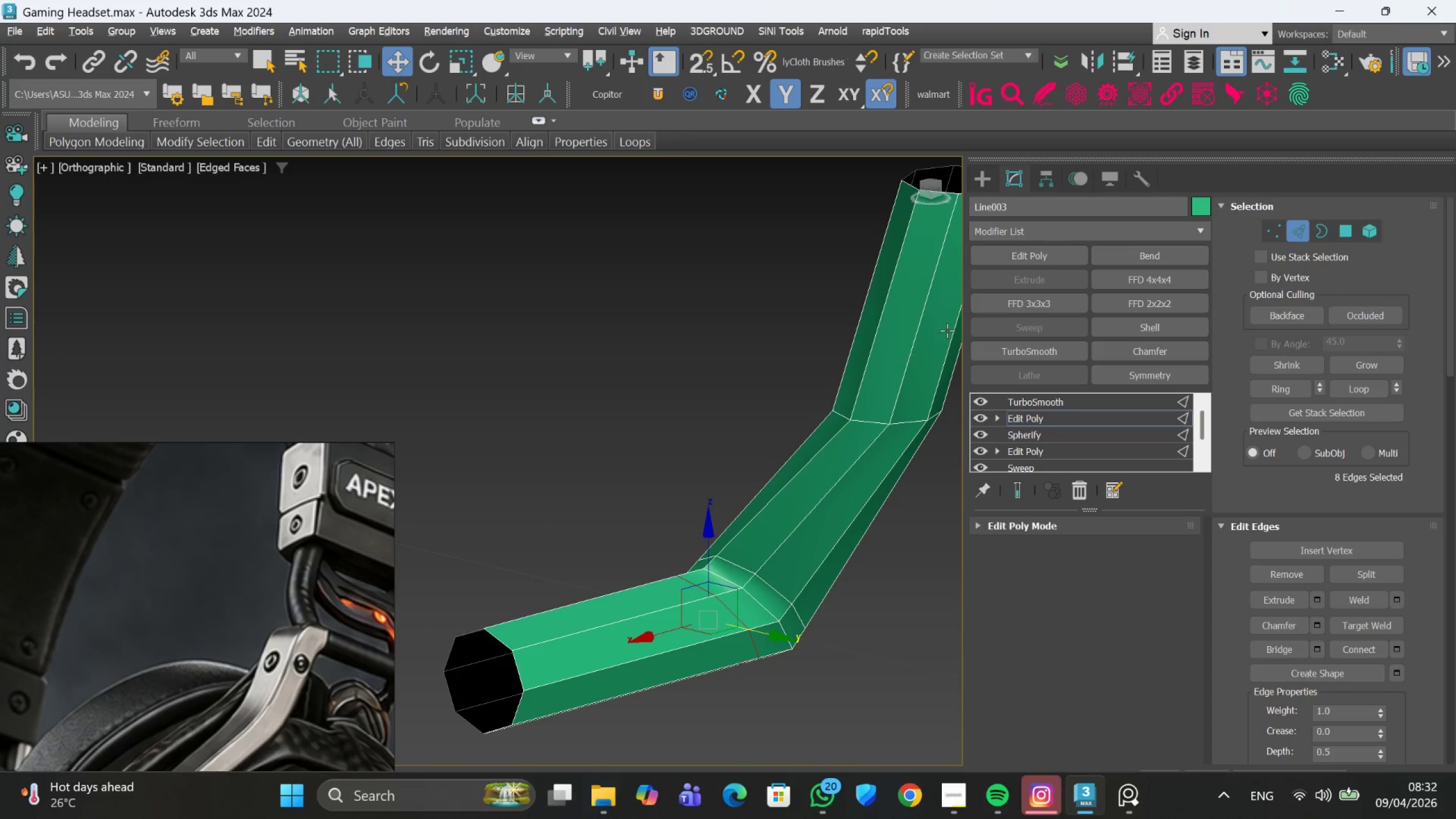 
double_click([906, 354])
 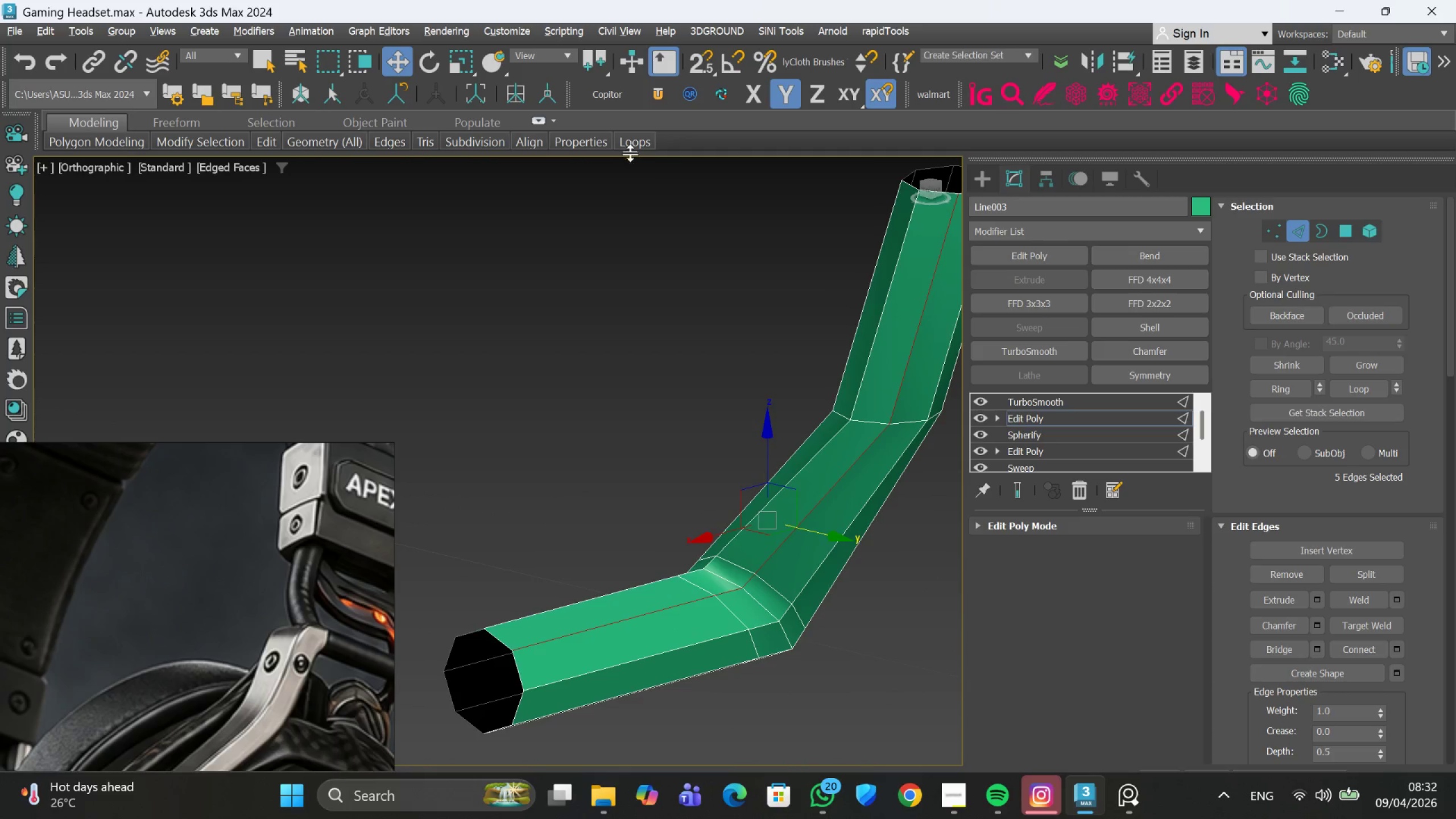 
left_click([630, 149])
 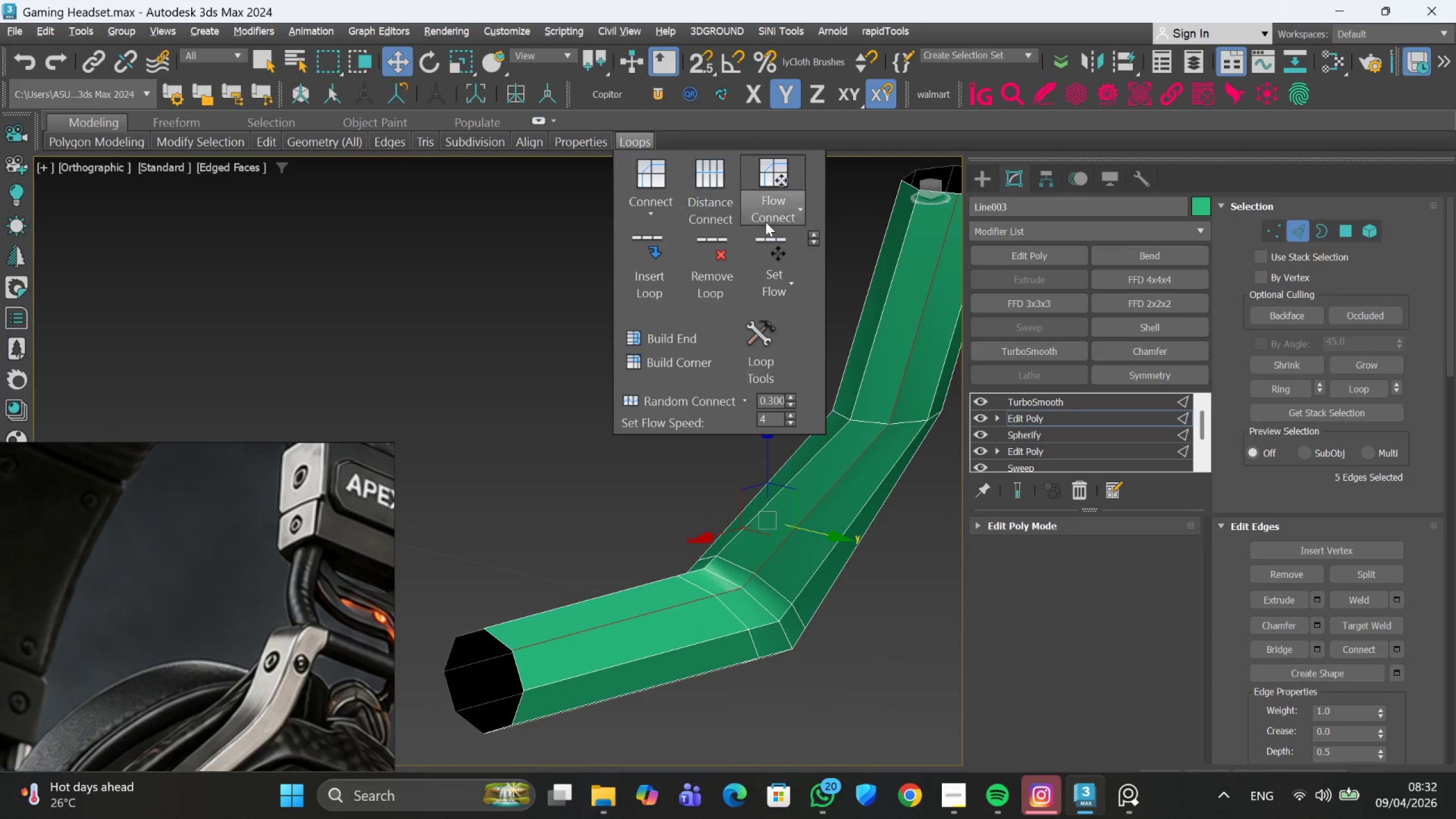 
left_click([771, 247])
 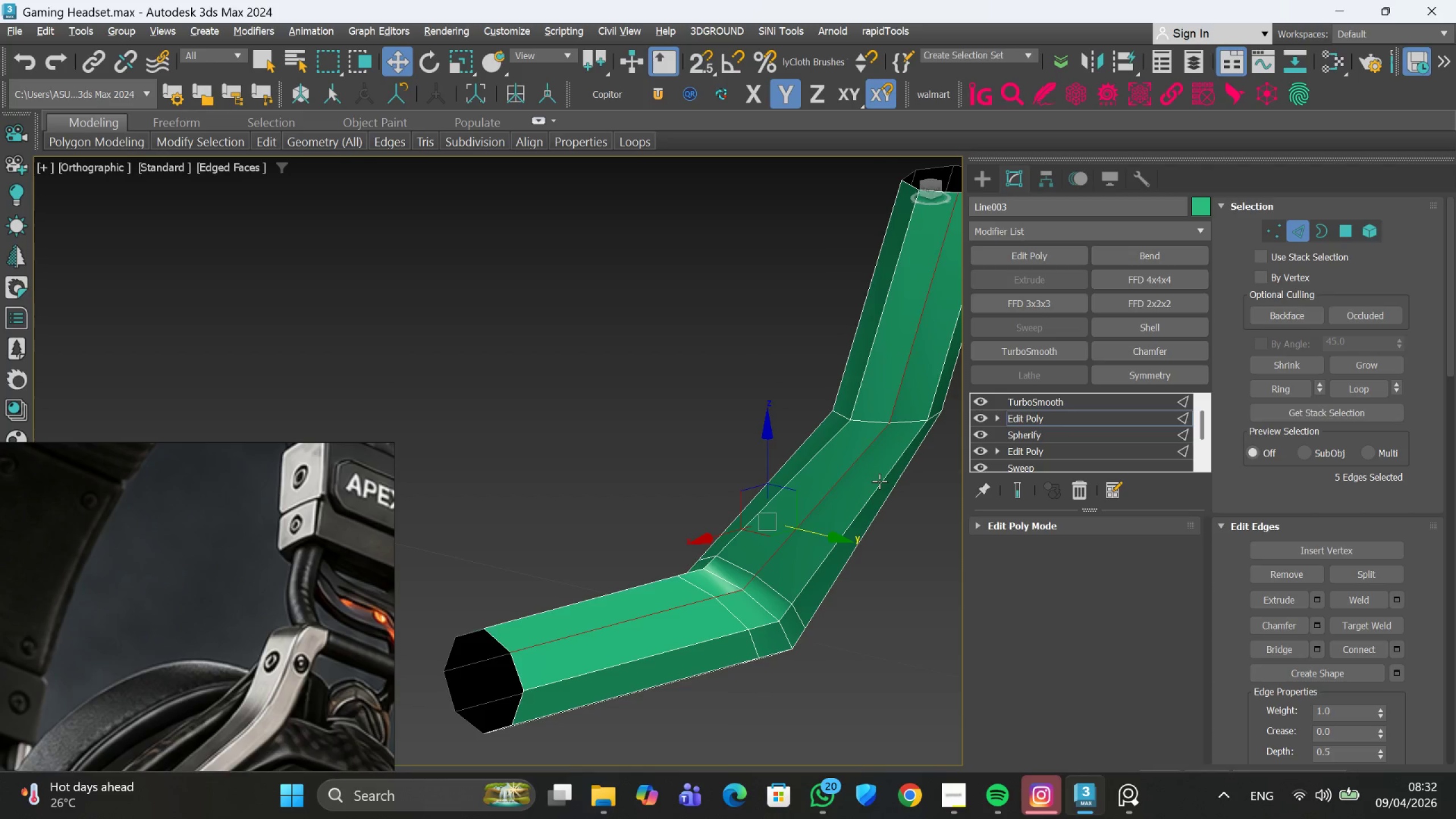 
double_click([880, 486])
 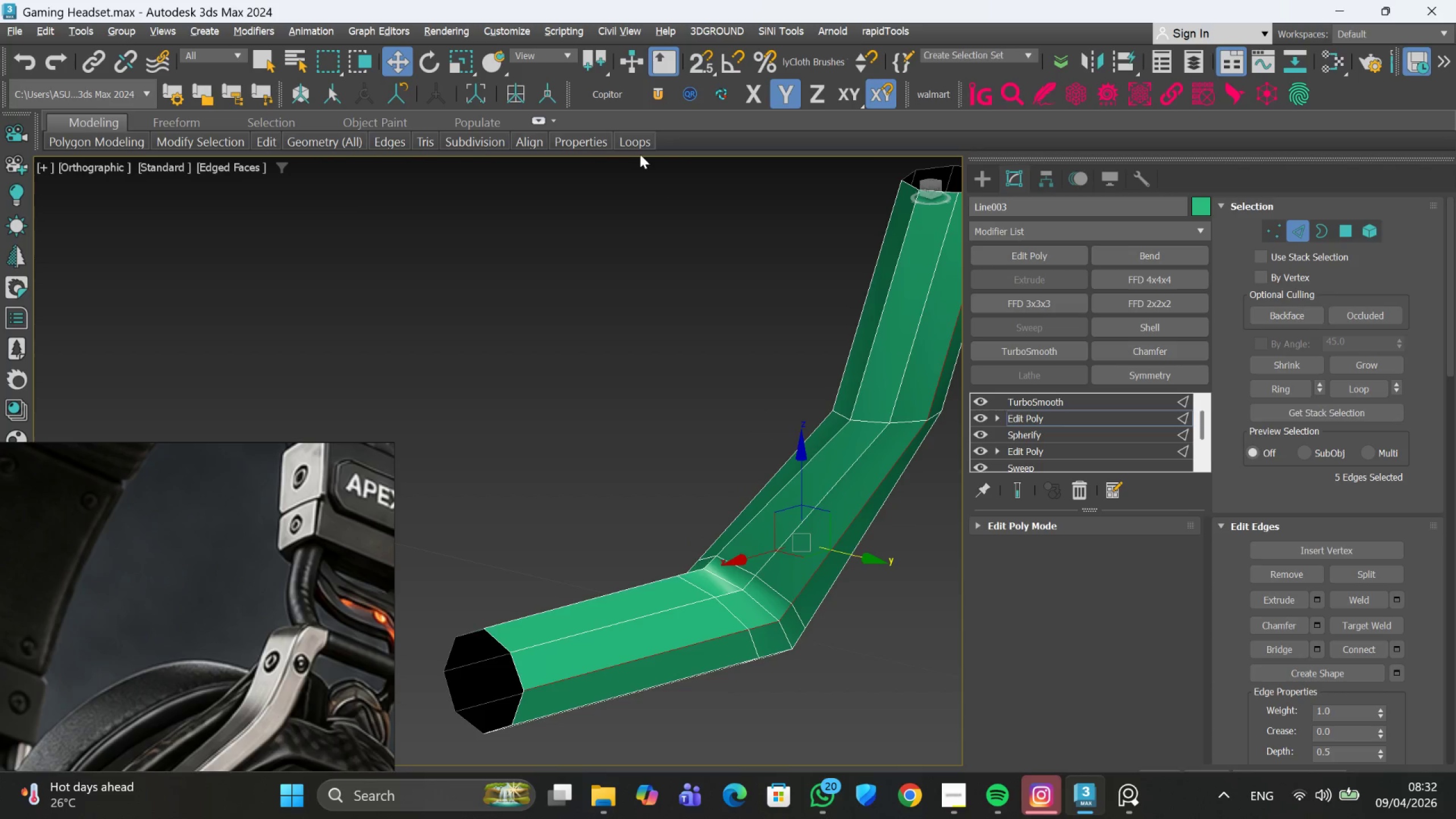 
left_click([632, 142])
 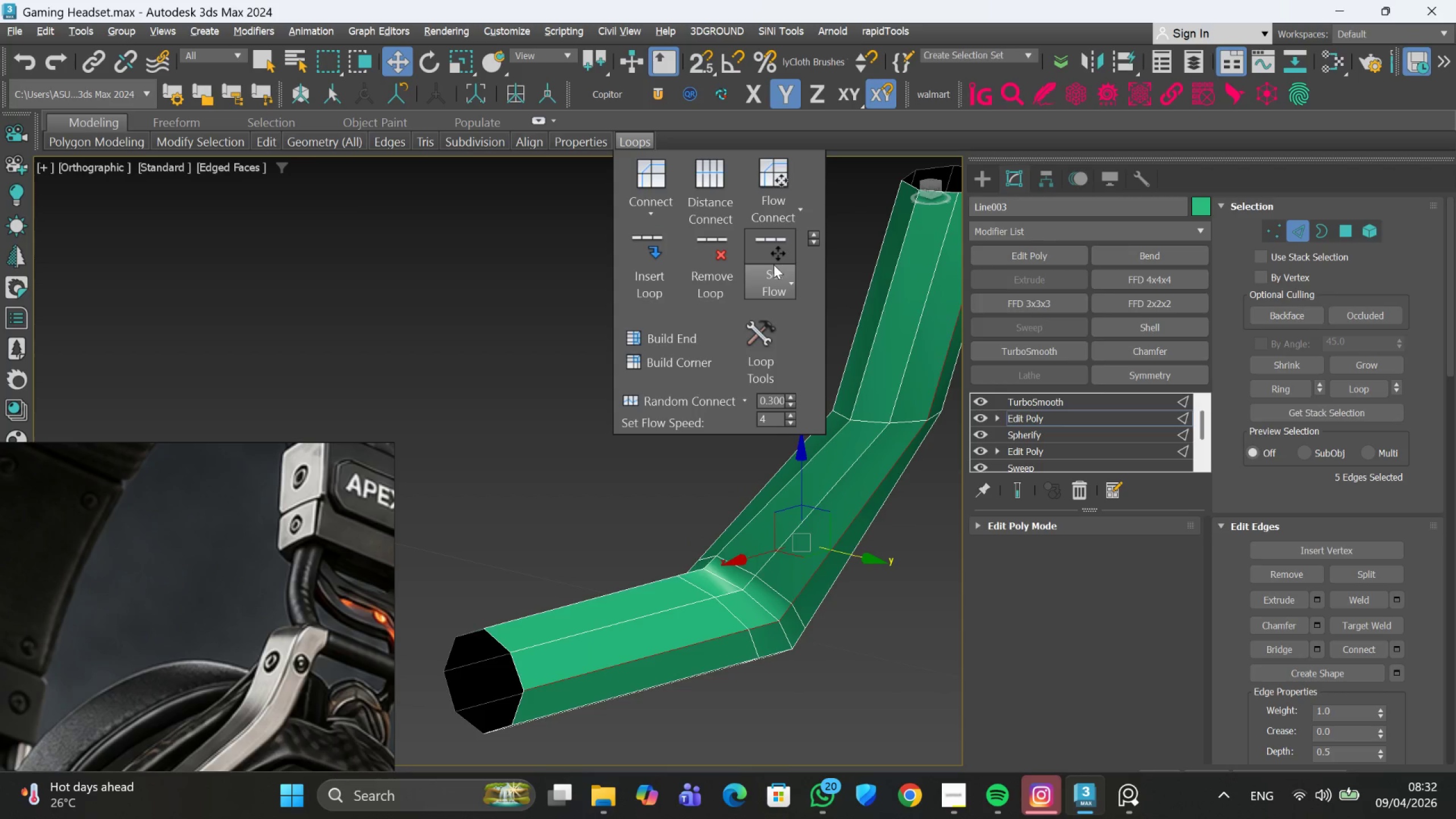 
left_click([775, 260])
 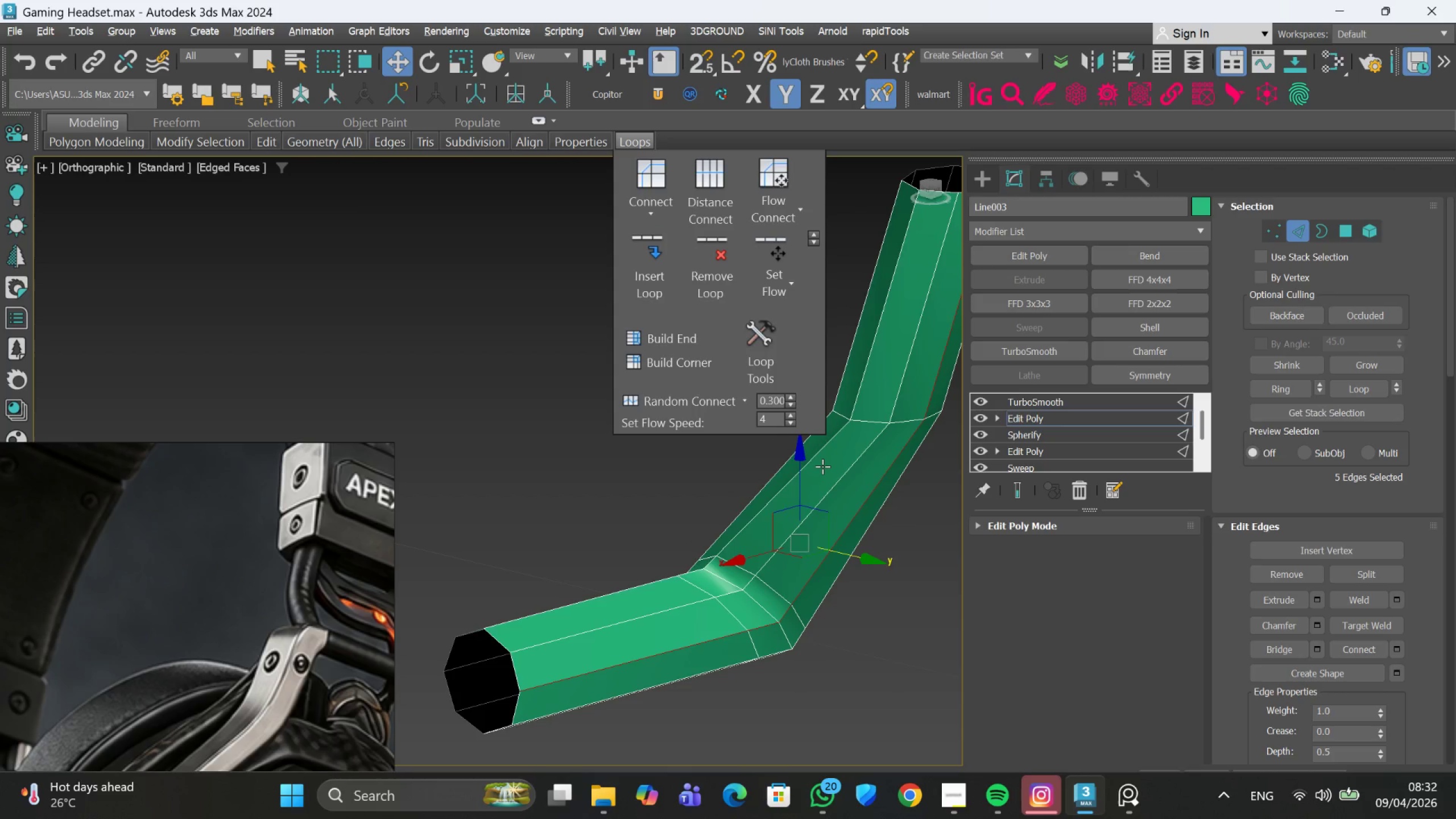 
hold_key(key=AltLeft, duration=0.48)
 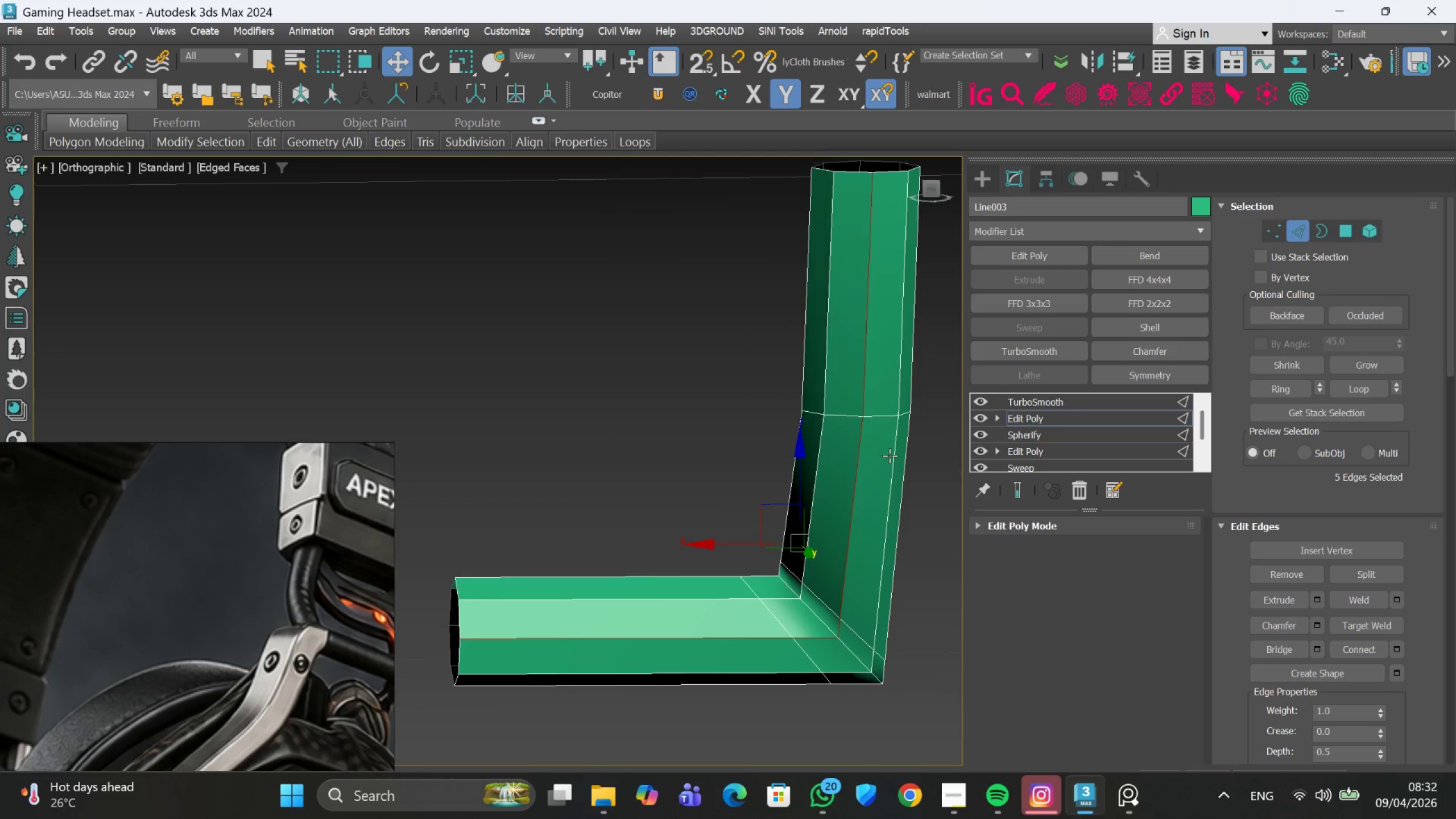 
double_click([890, 456])
 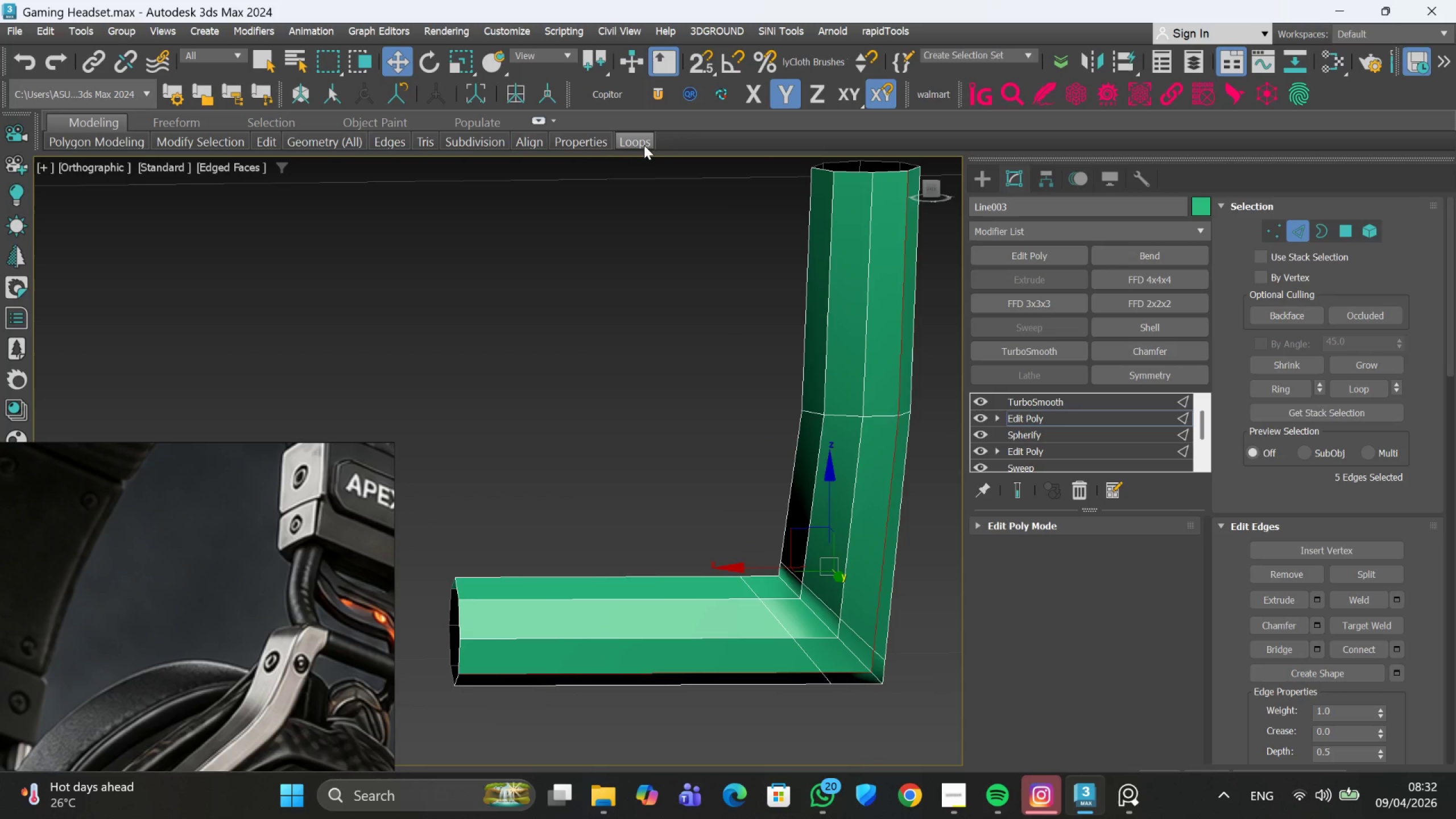 
left_click([643, 142])
 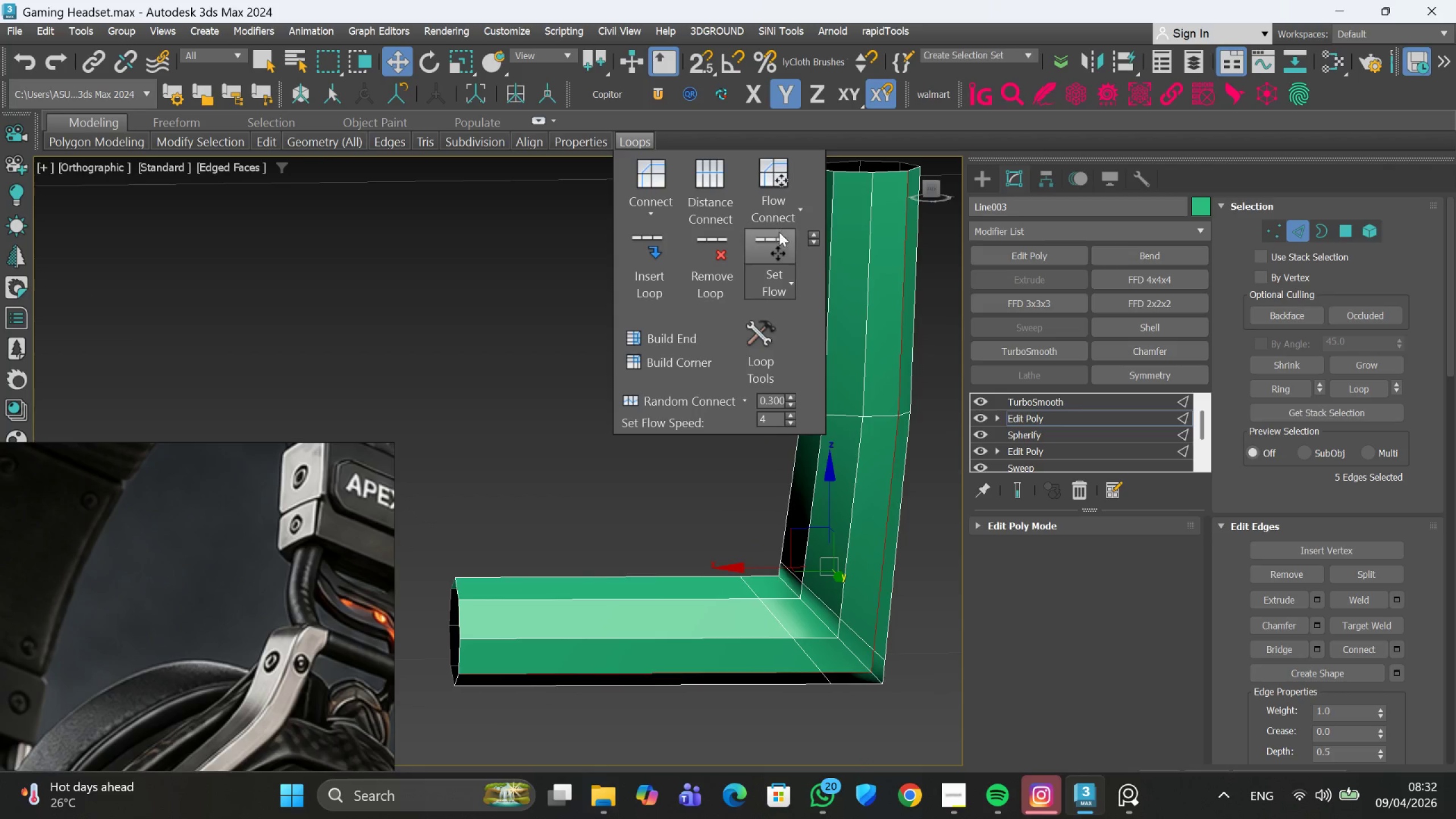 
left_click([777, 238])
 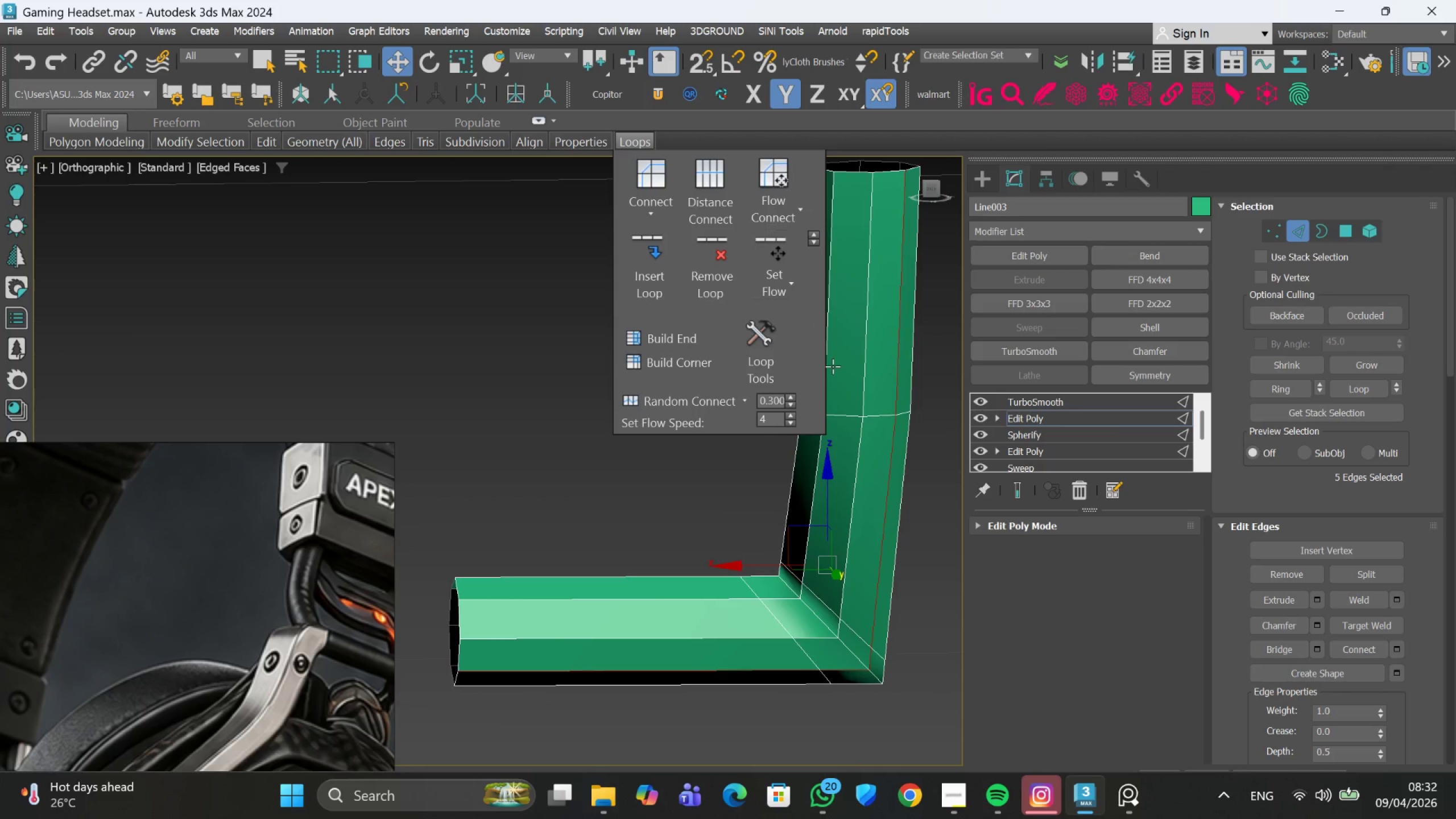 
hold_key(key=AltLeft, duration=0.56)
 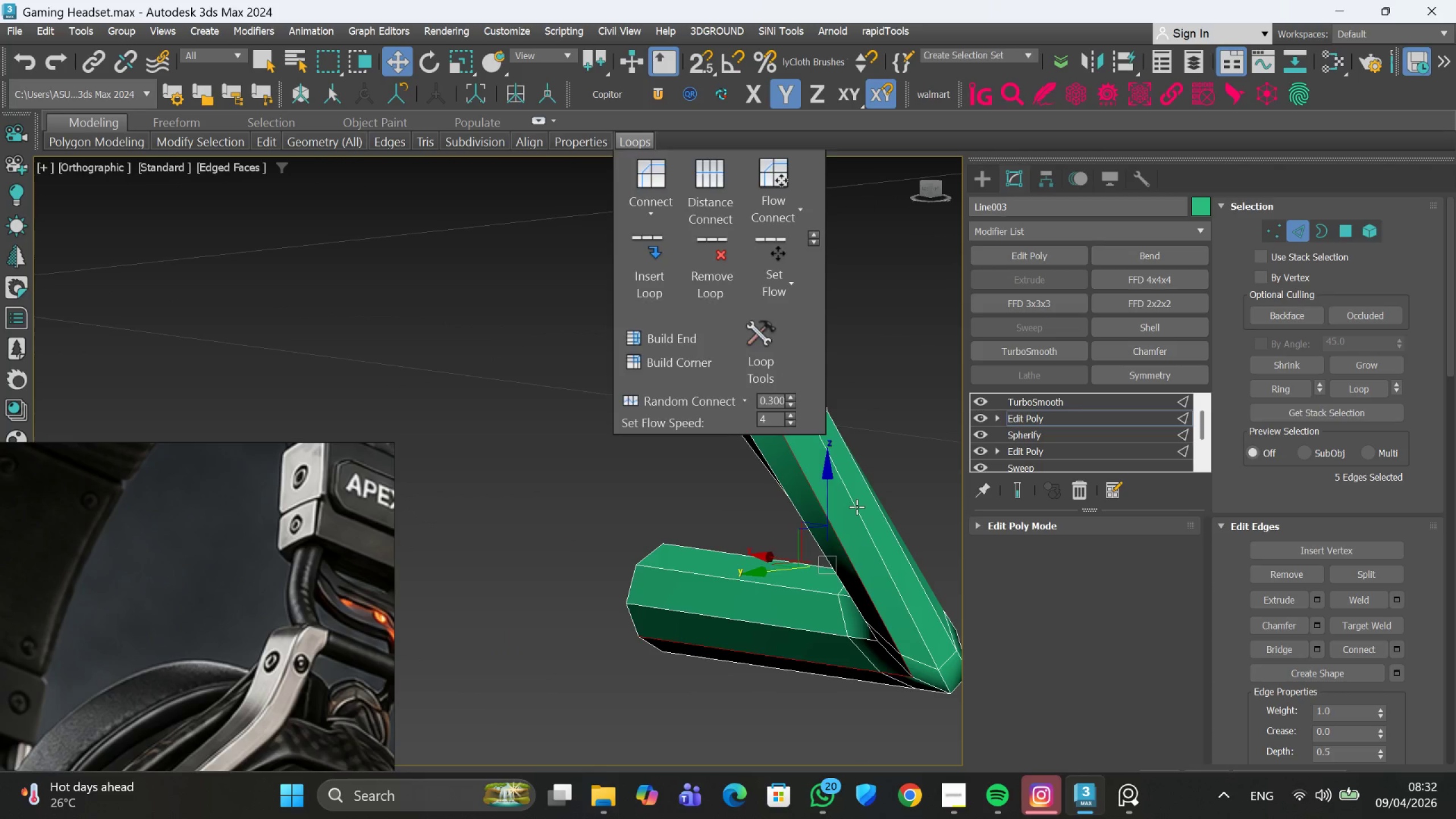 
double_click([857, 507])
 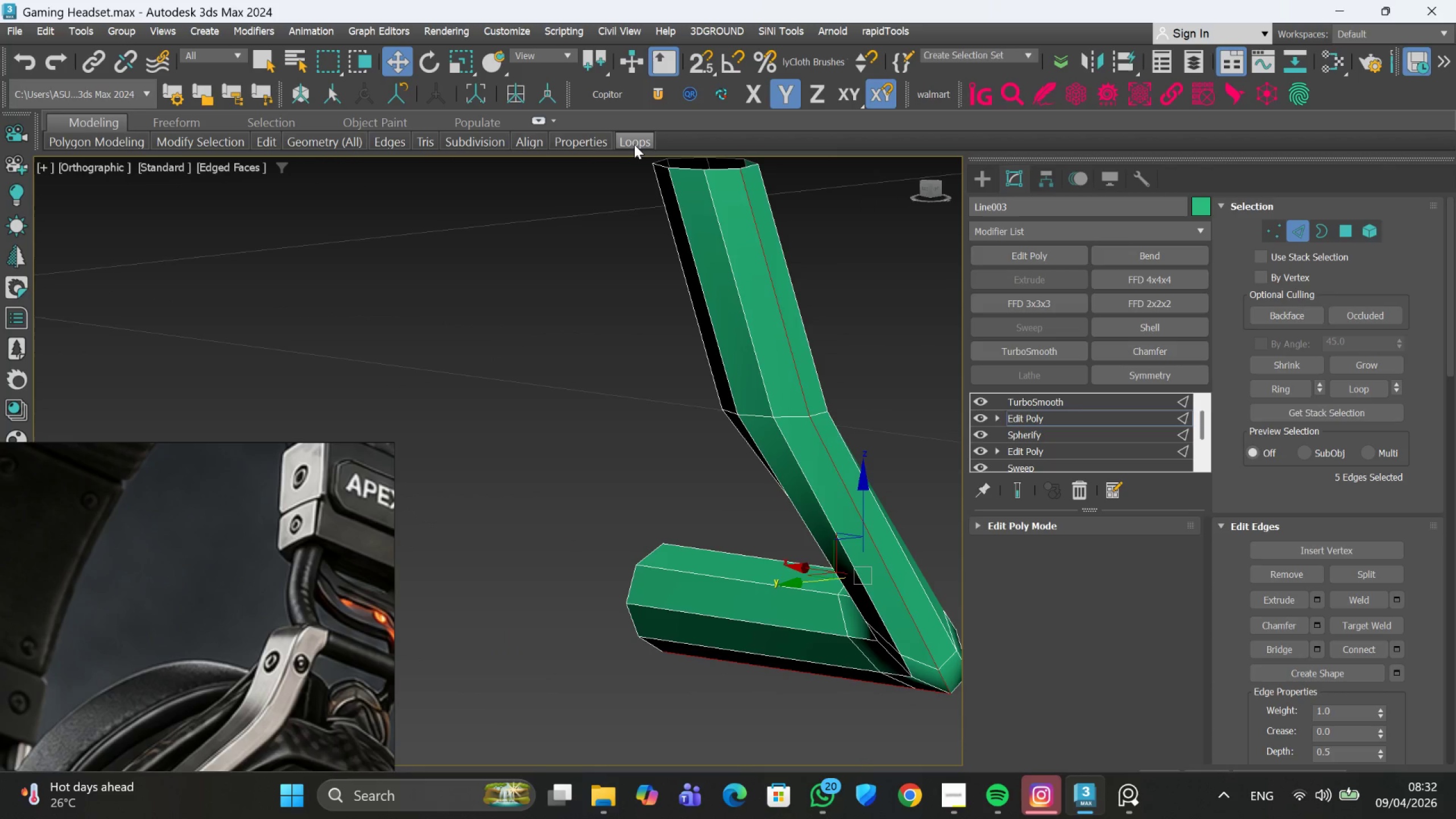 
left_click([634, 144])
 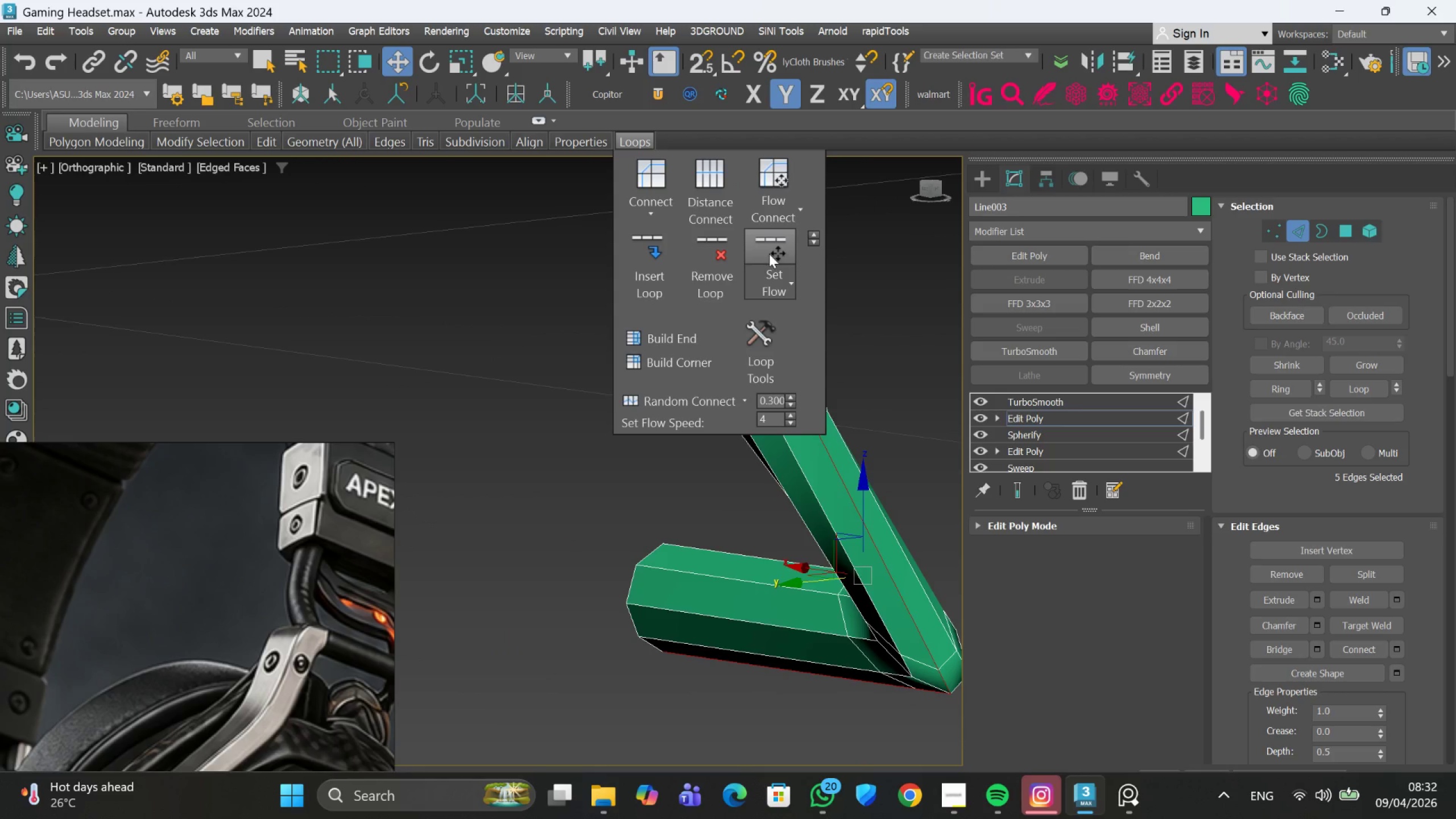 
left_click([769, 254])
 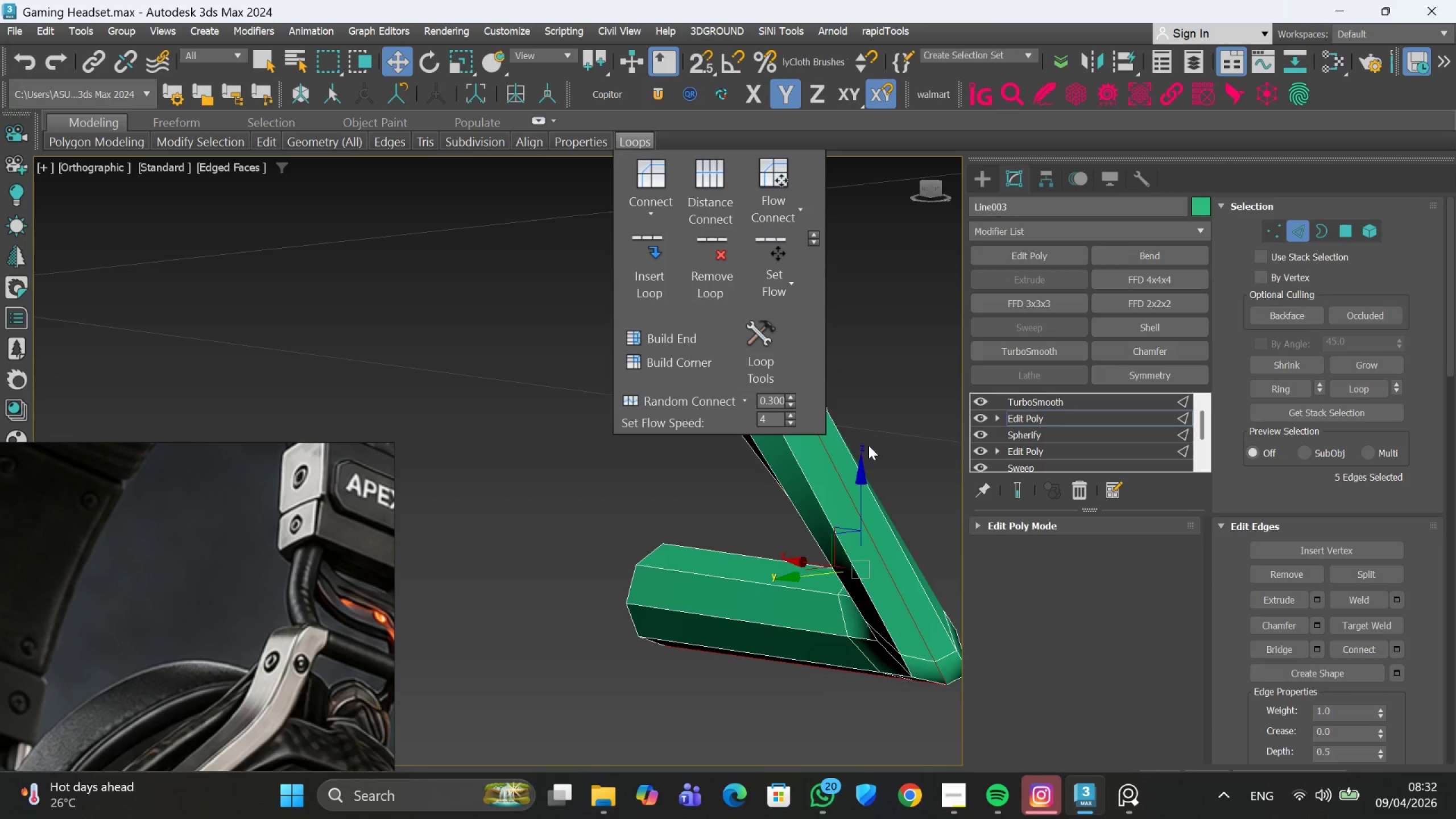 
hold_key(key=AltLeft, duration=0.69)
 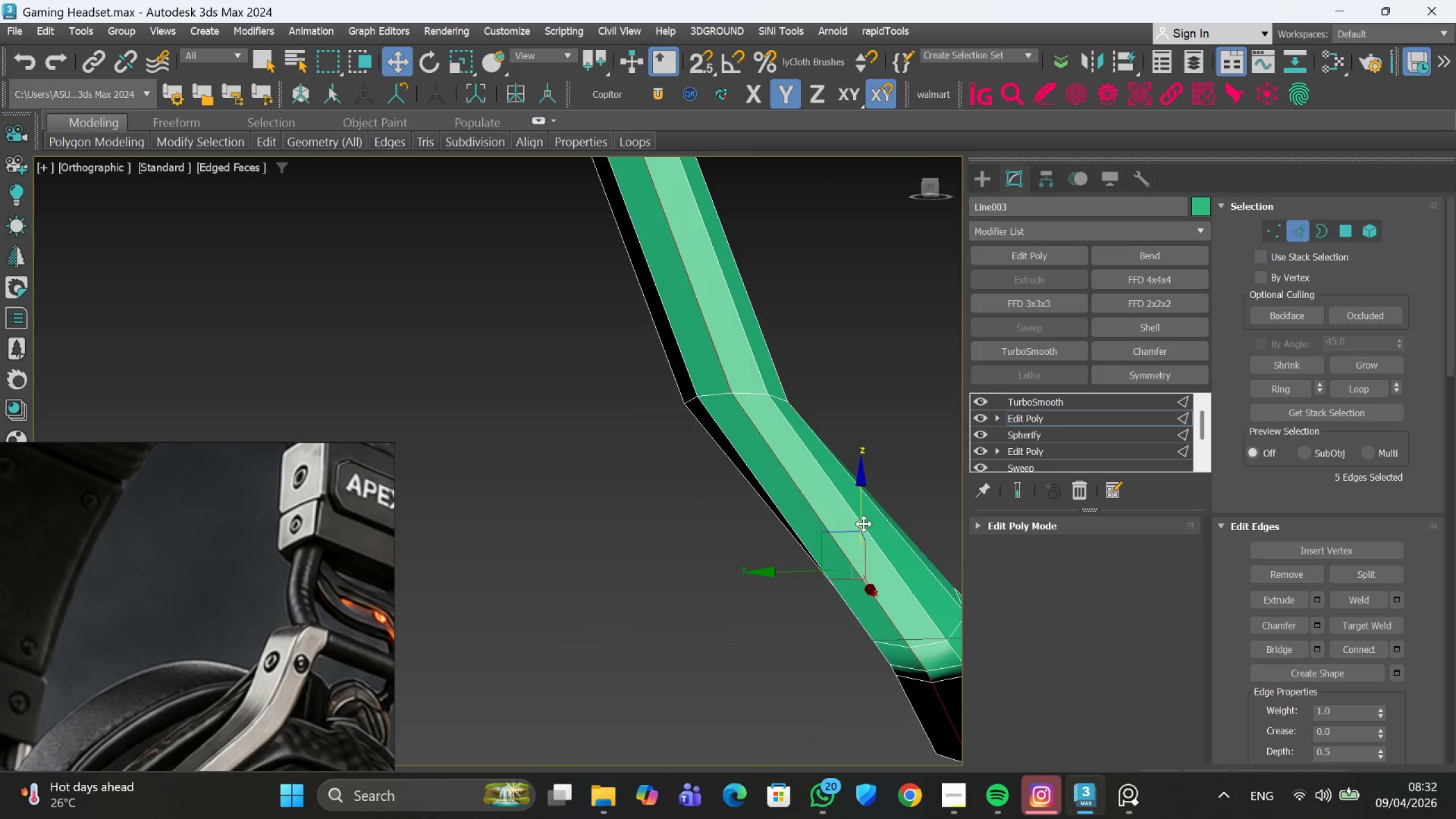 
double_click([863, 524])
 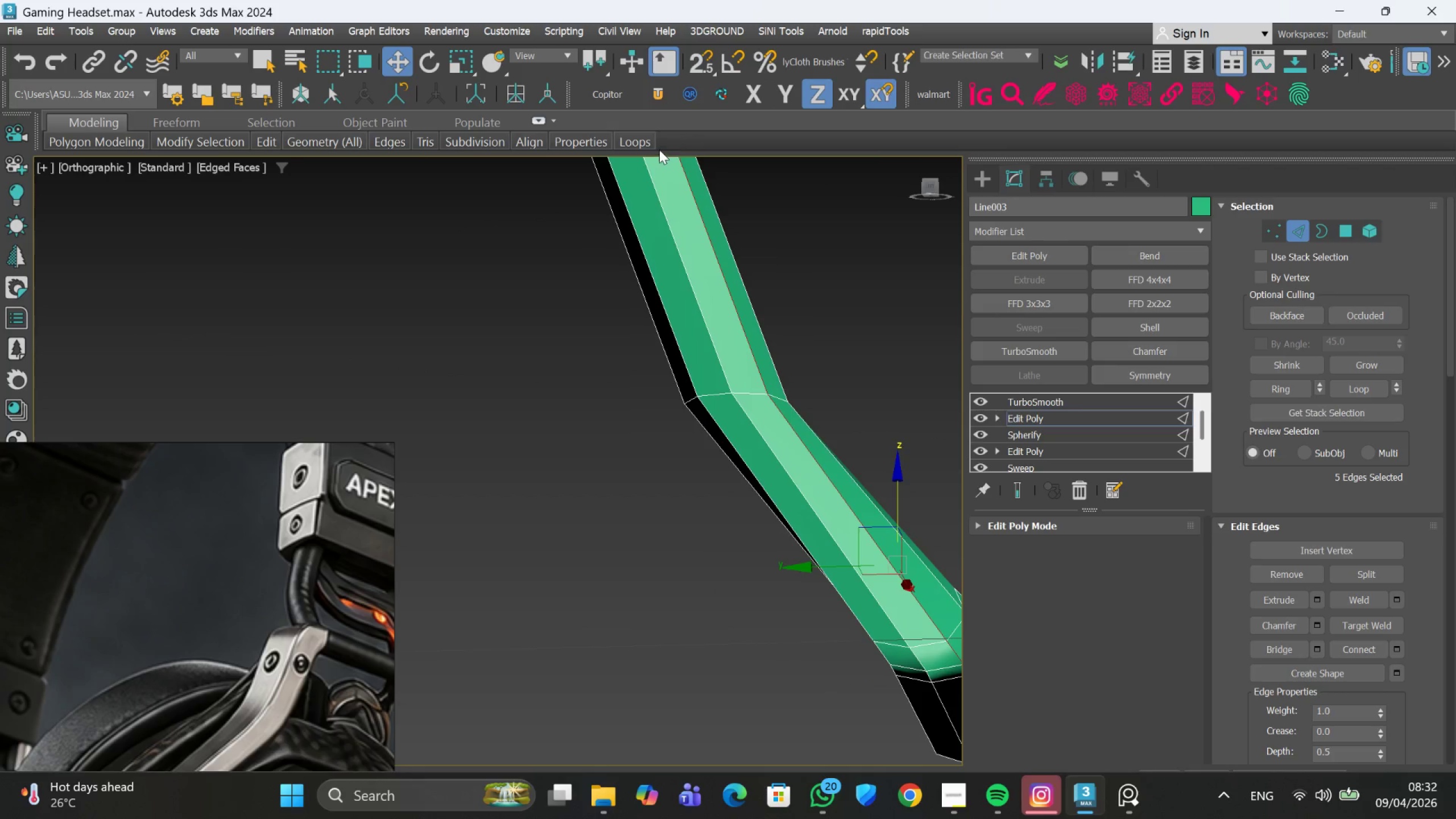 
left_click([649, 144])
 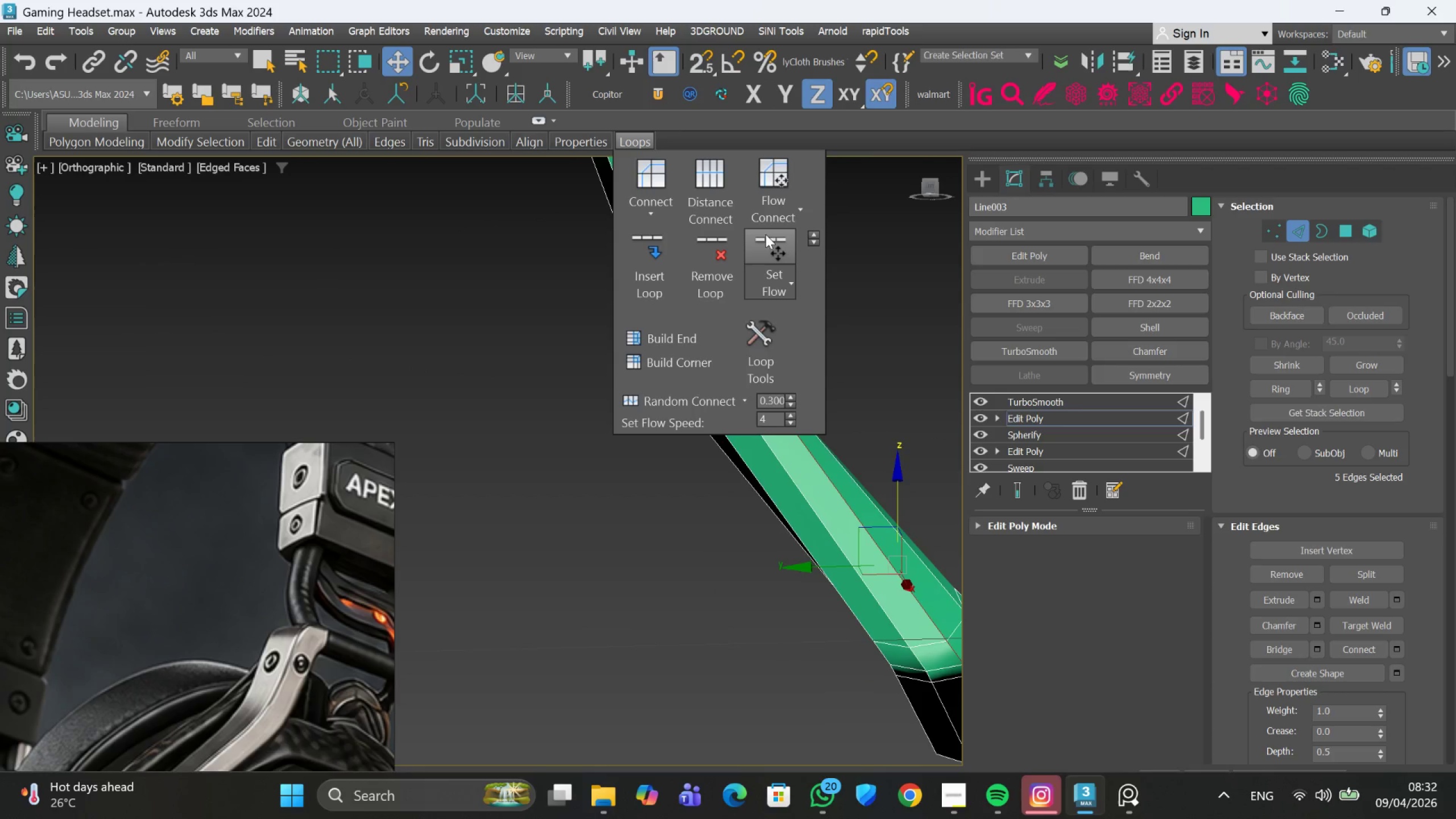 
left_click([765, 239])
 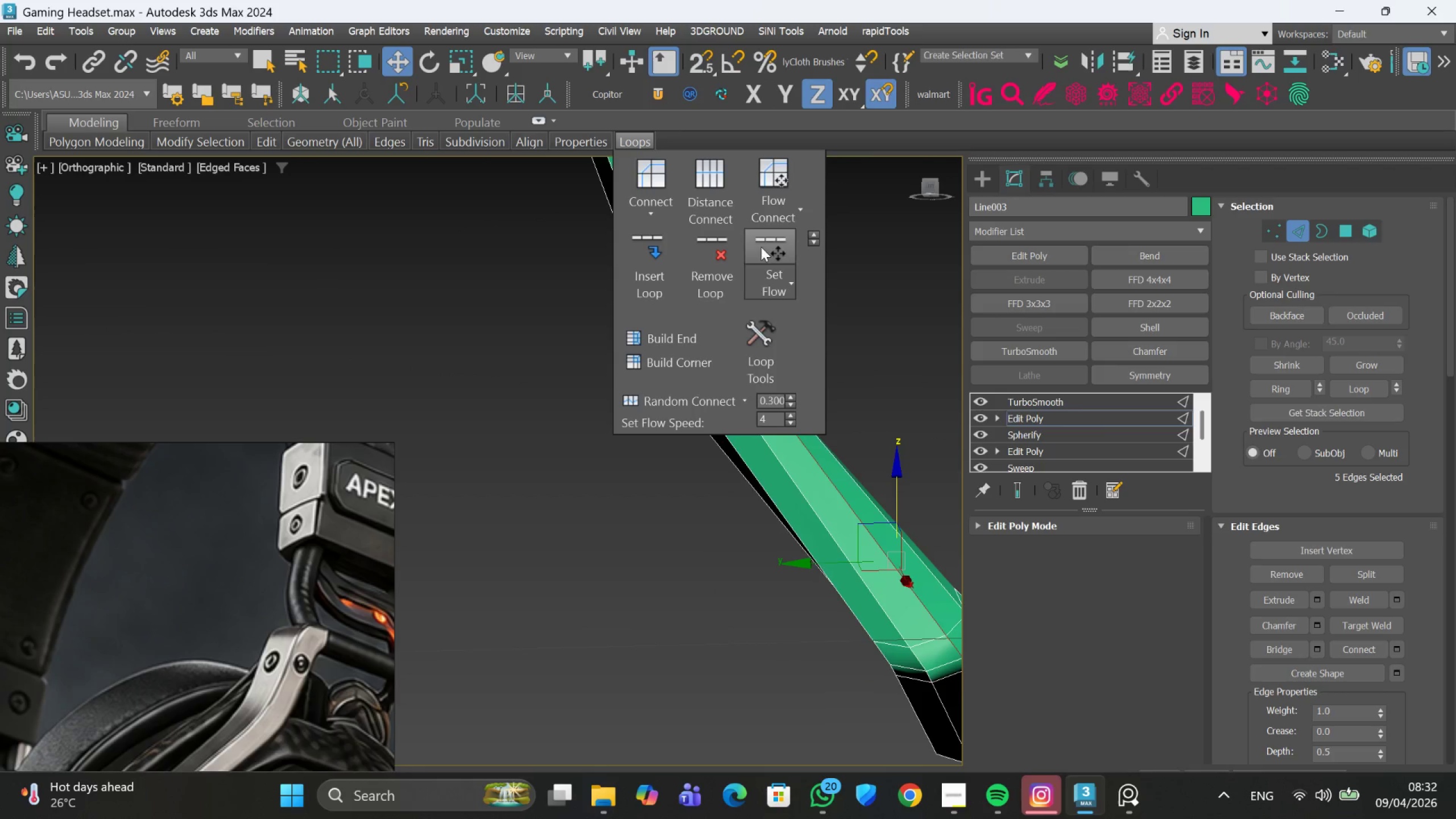 
hold_key(key=AltLeft, duration=0.41)
 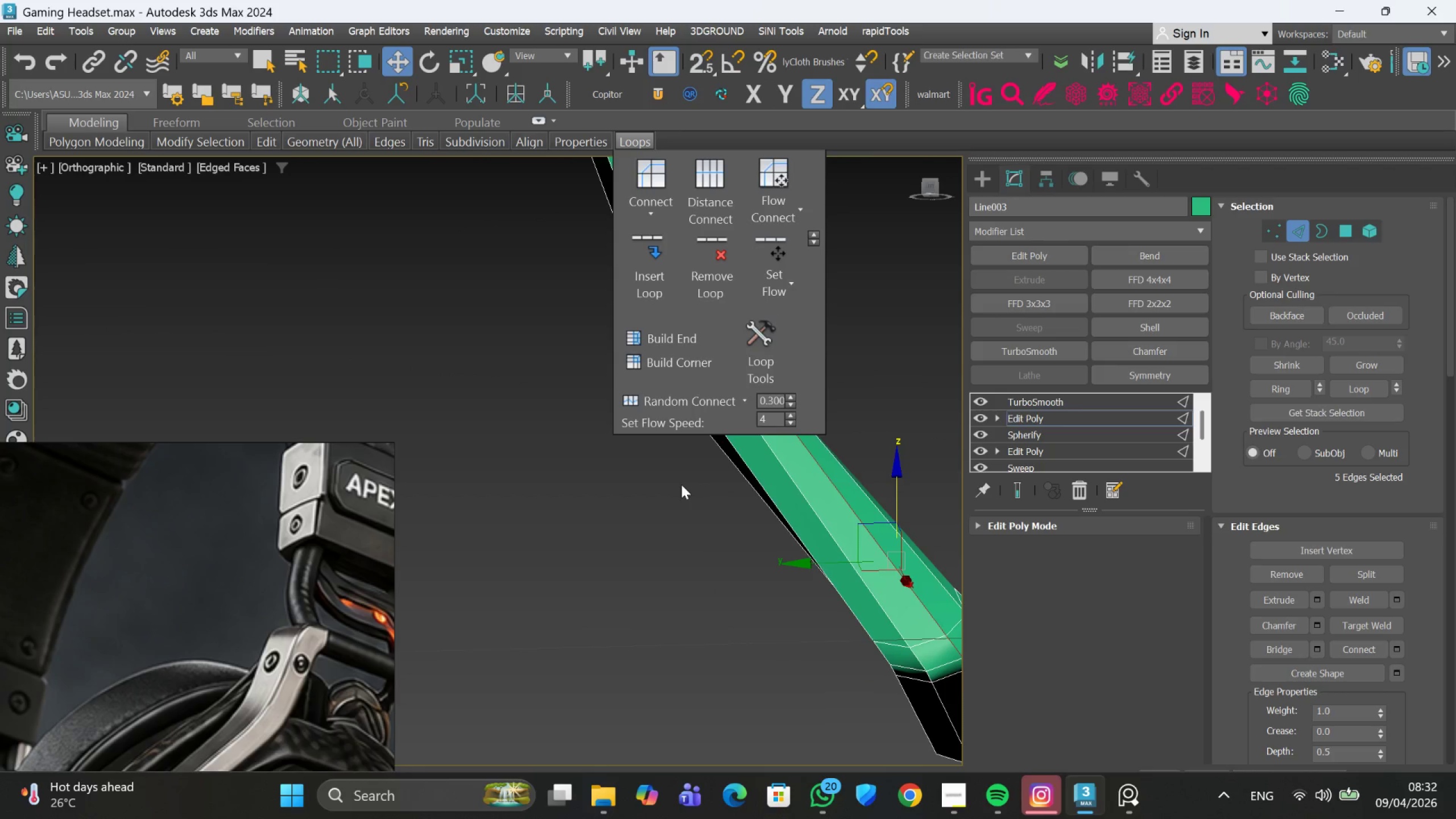 
scroll: coordinate [759, 349], scroll_direction: down, amount: 3.0
 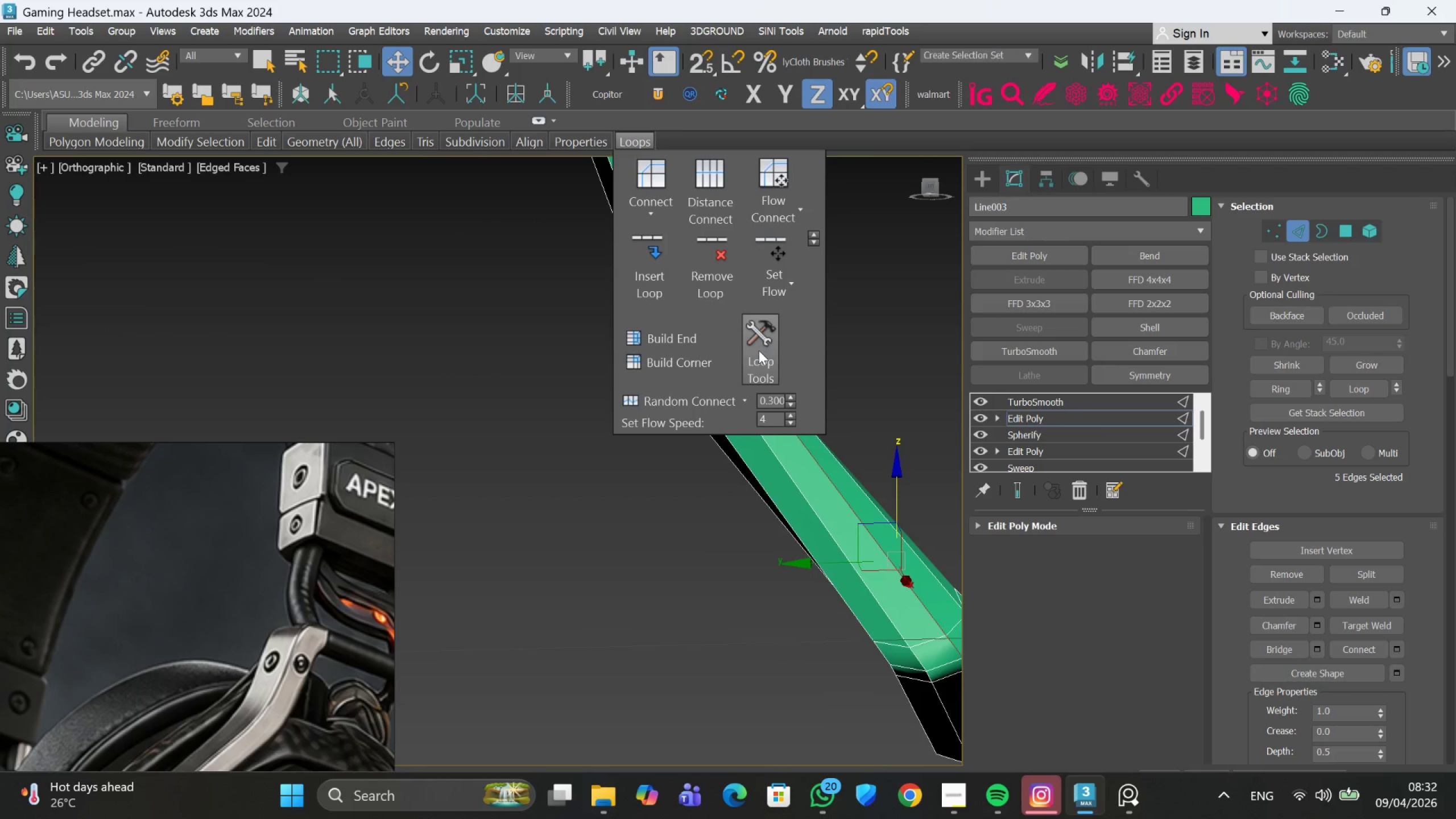 
left_click([681, 486])
 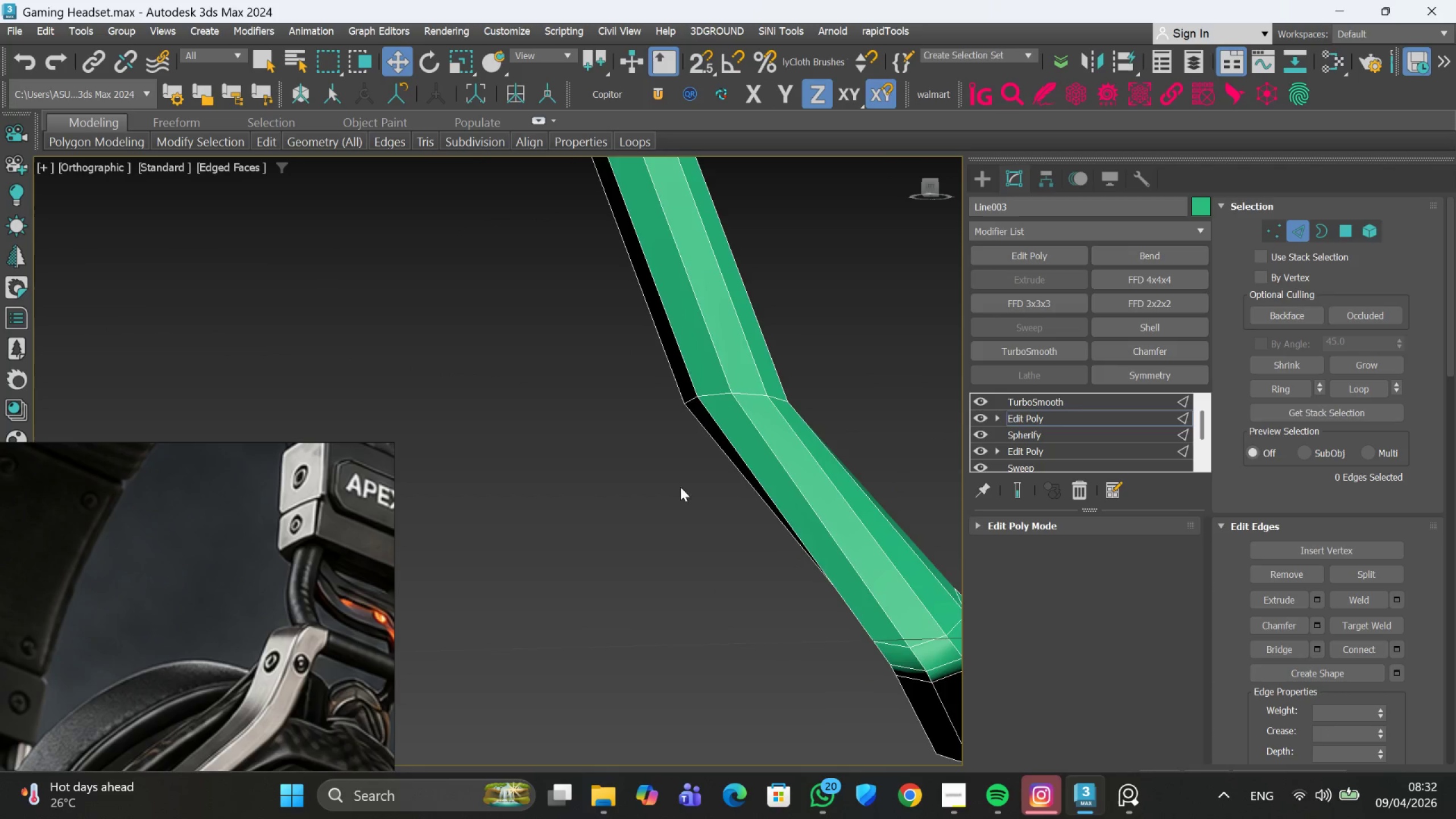 
hold_key(key=AltLeft, duration=0.56)
 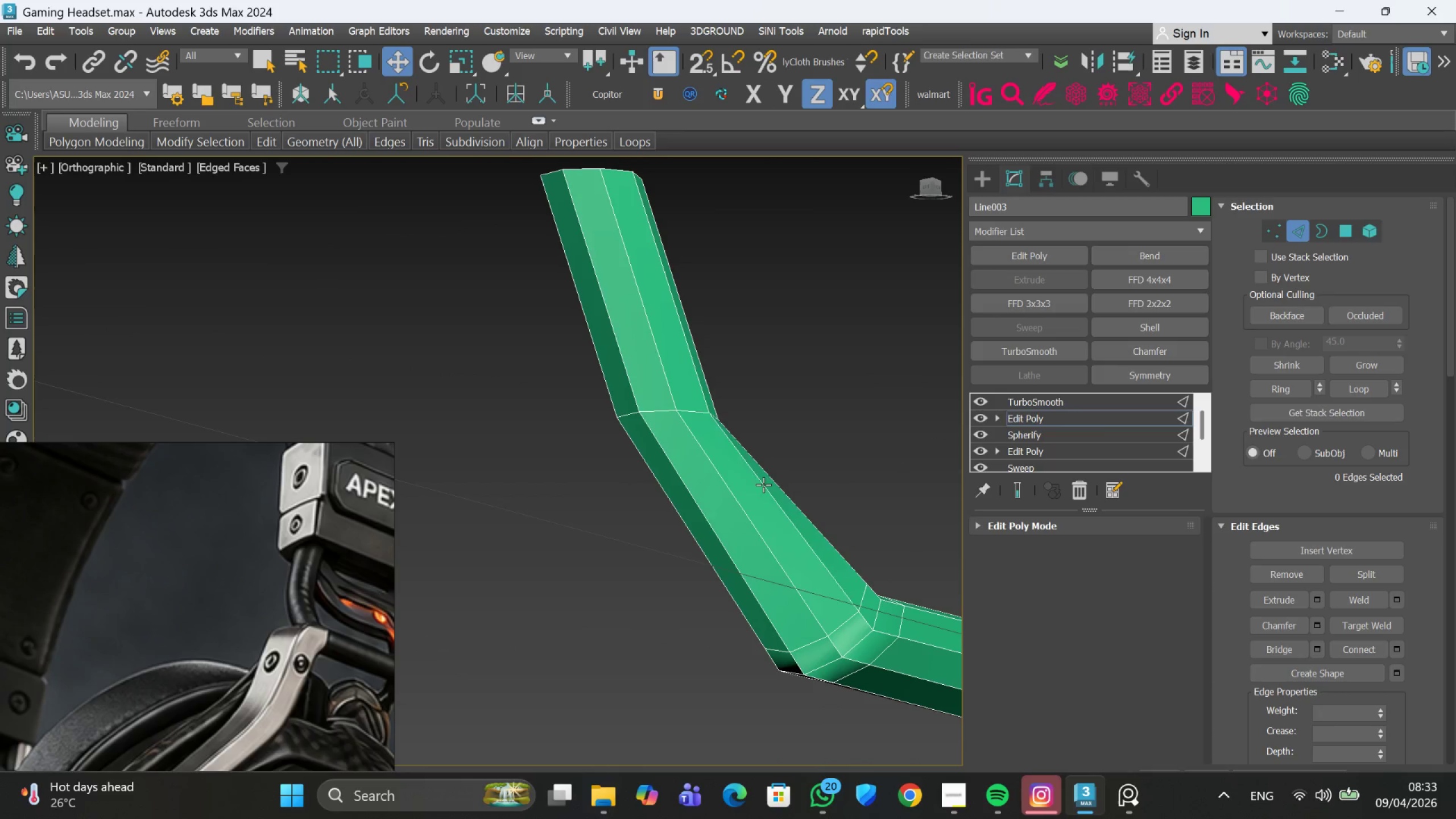 
double_click([763, 485])
 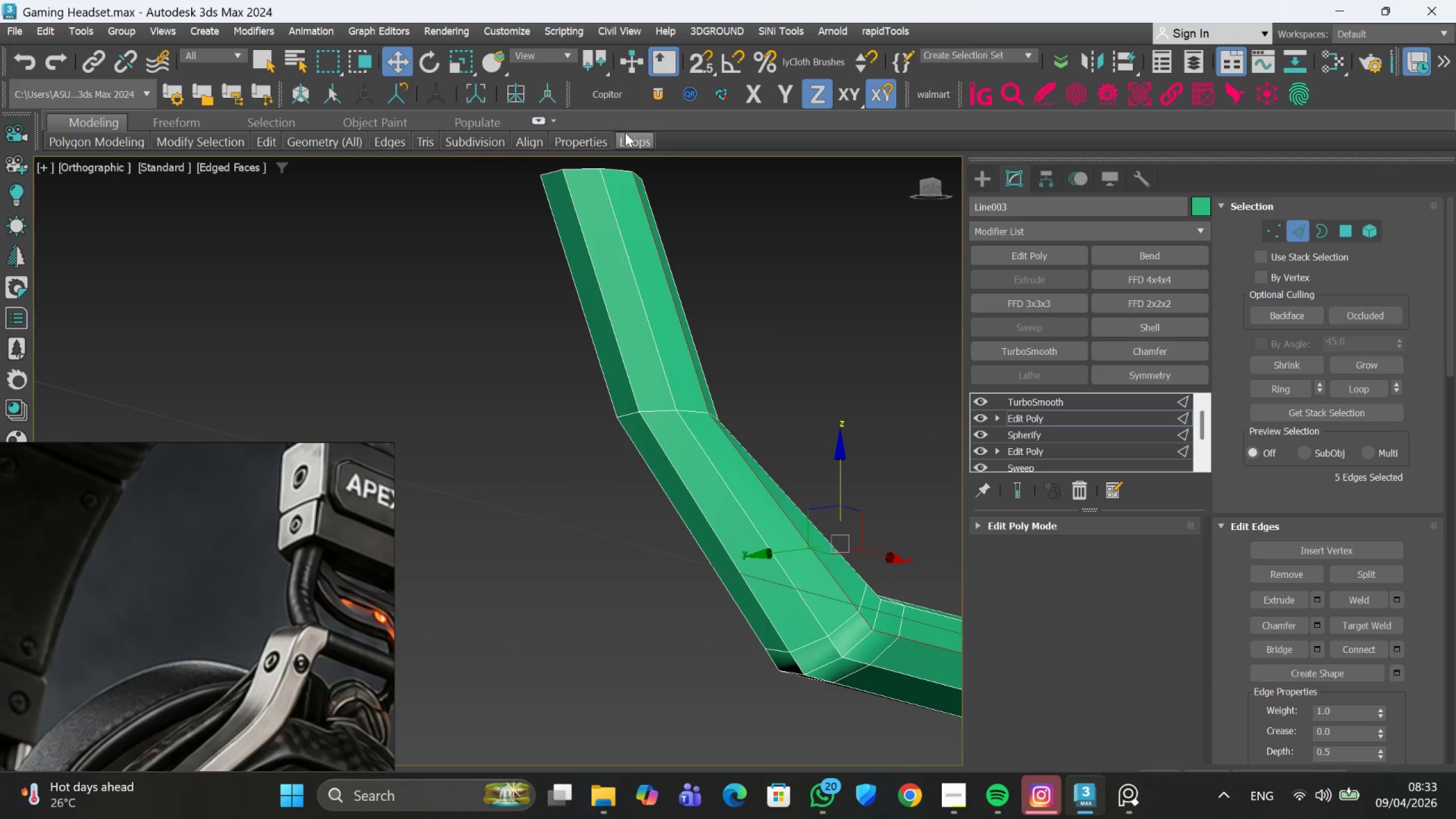 
left_click([633, 134])
 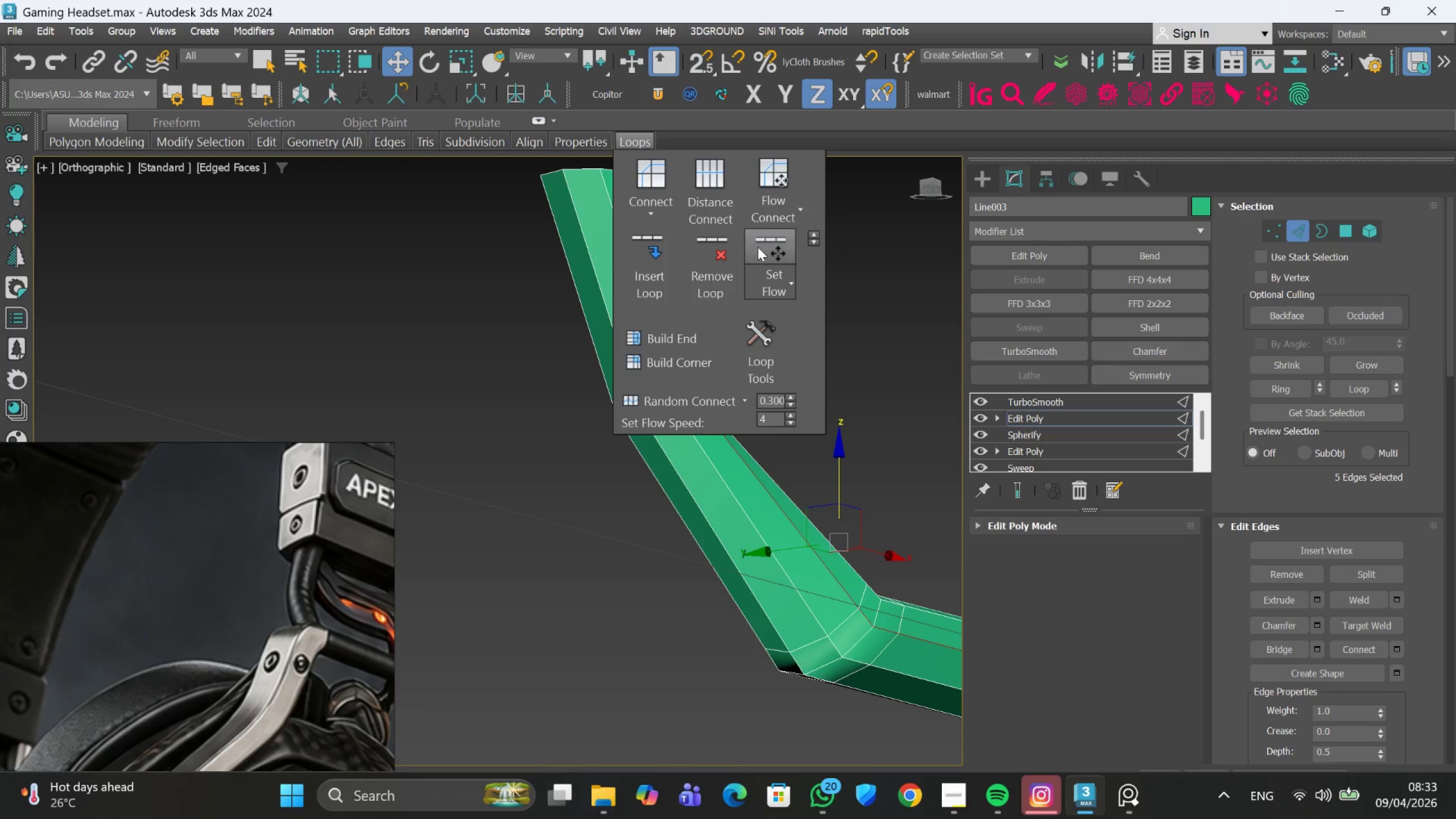 
hold_key(key=AltLeft, duration=0.67)
 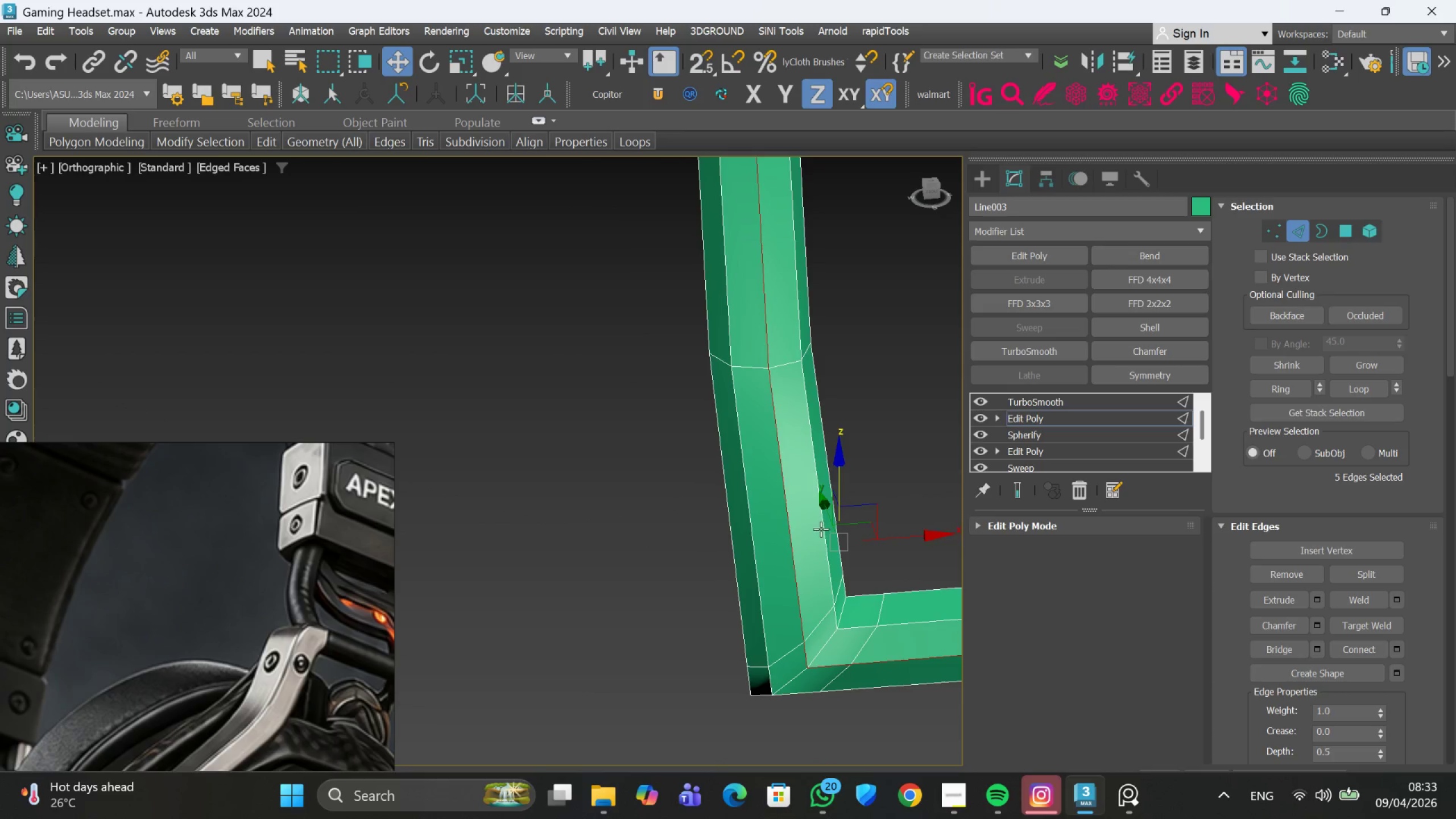 
double_click([821, 529])
 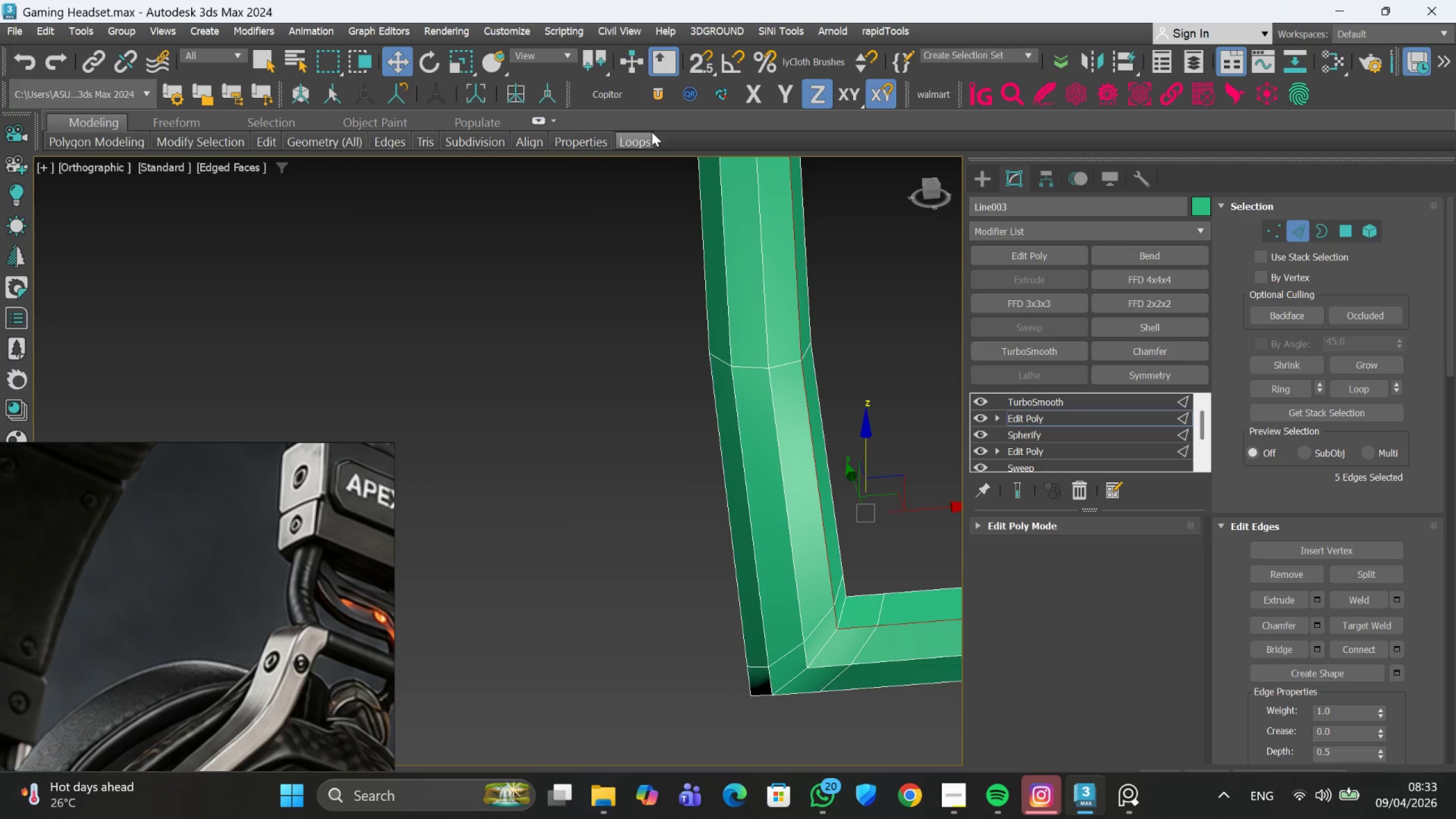 
left_click([643, 135])
 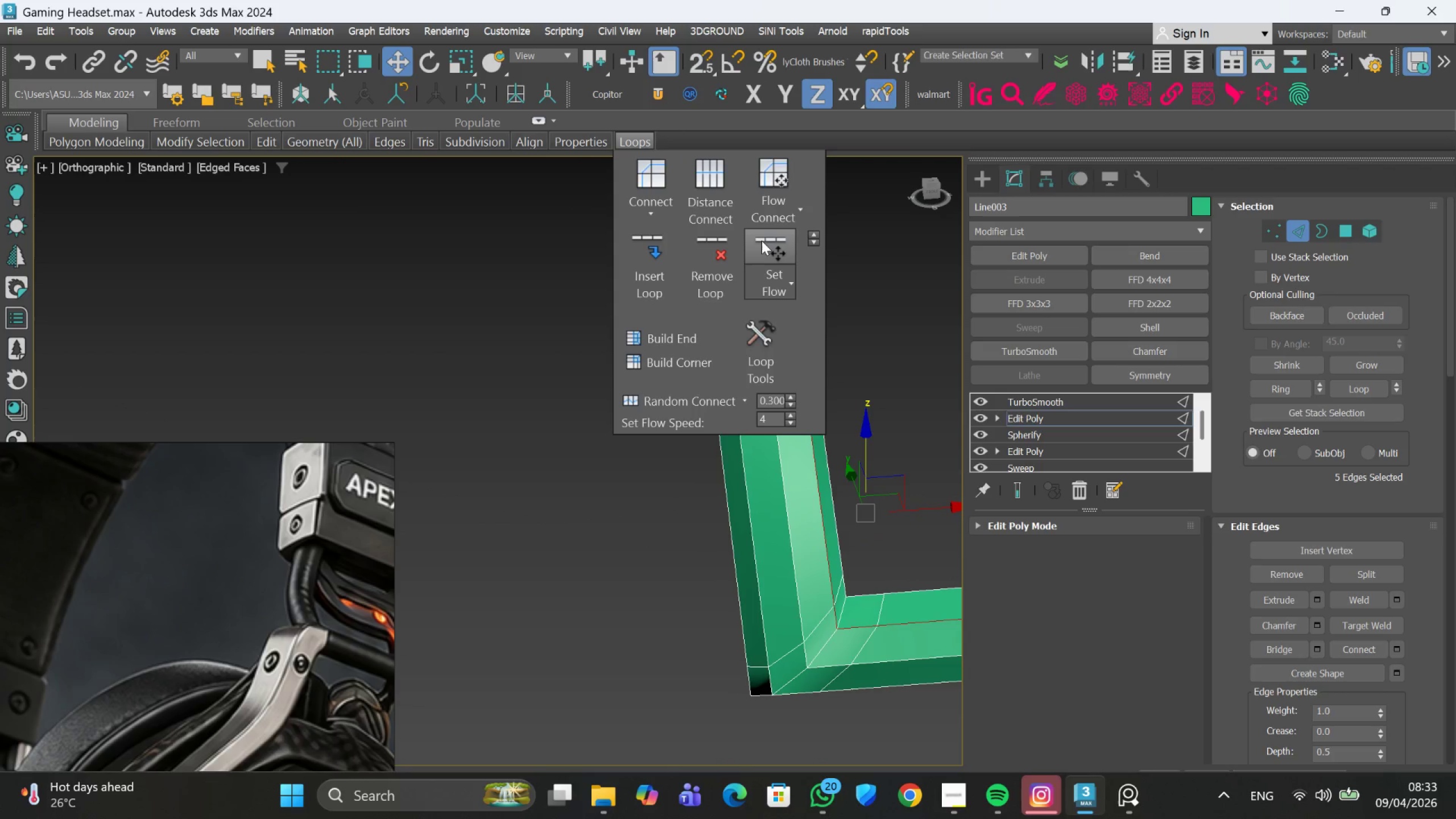 
left_click([760, 247])
 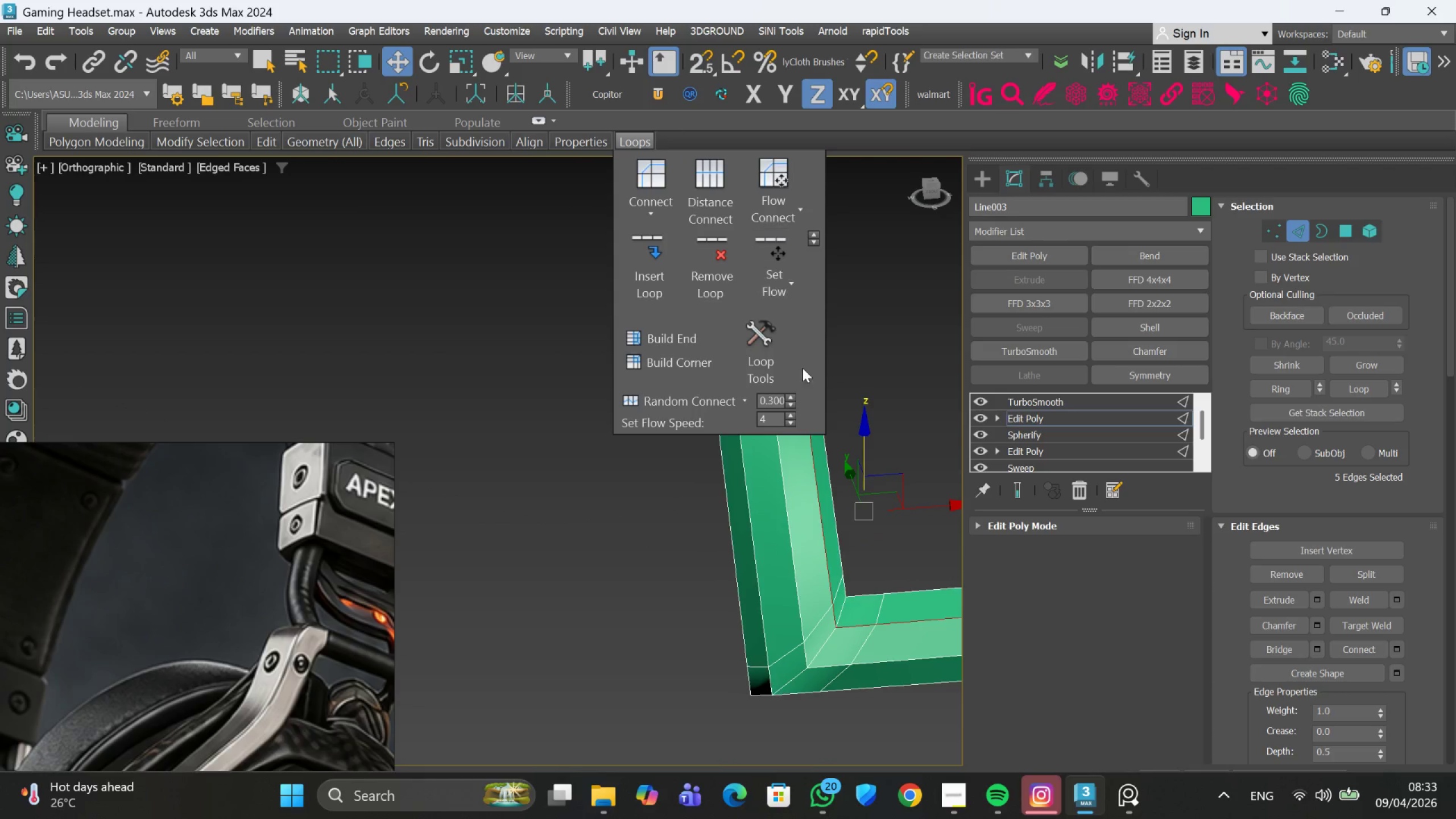 
hold_key(key=AltLeft, duration=0.91)
 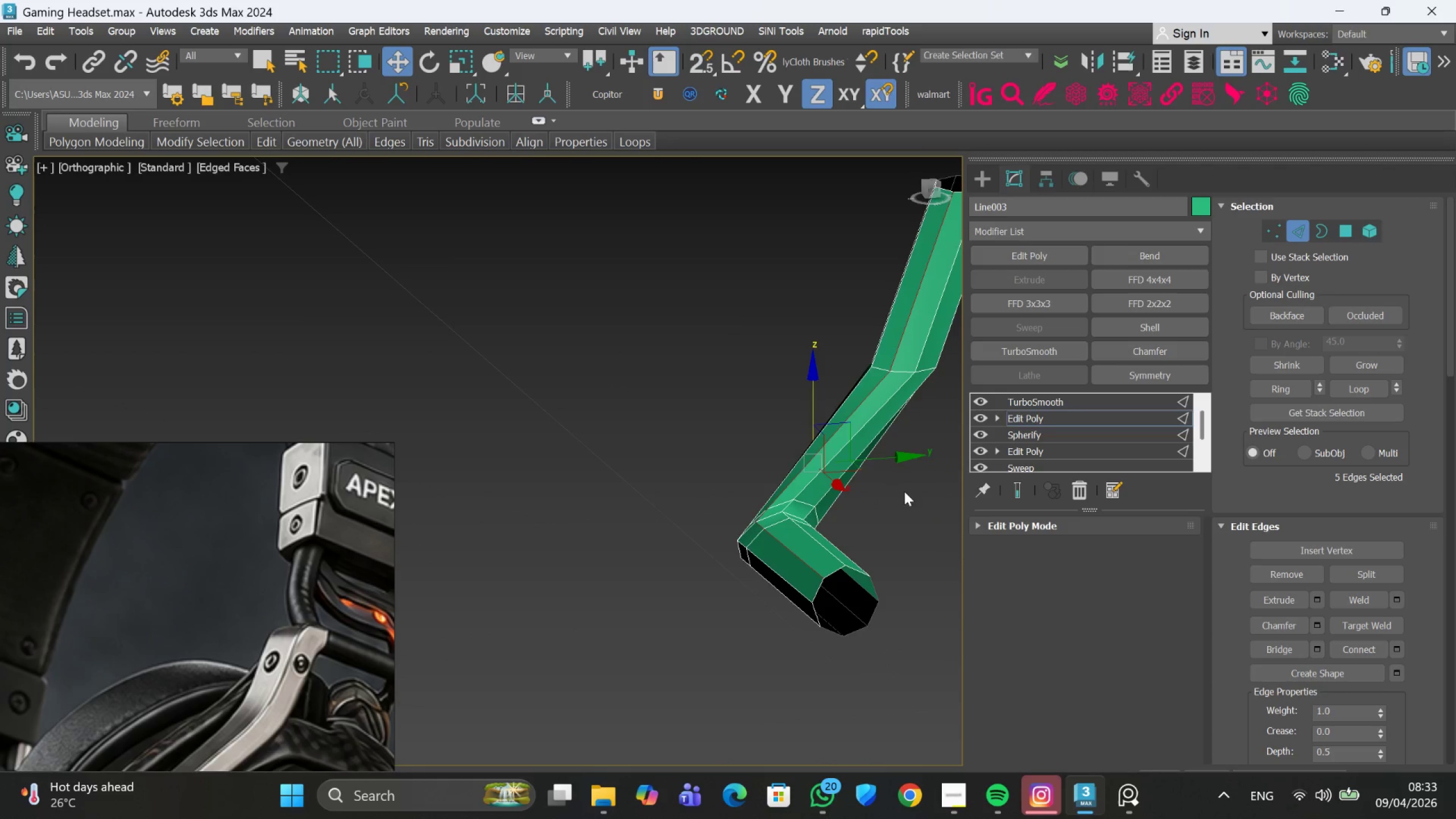 
scroll: coordinate [822, 442], scroll_direction: down, amount: 2.0
 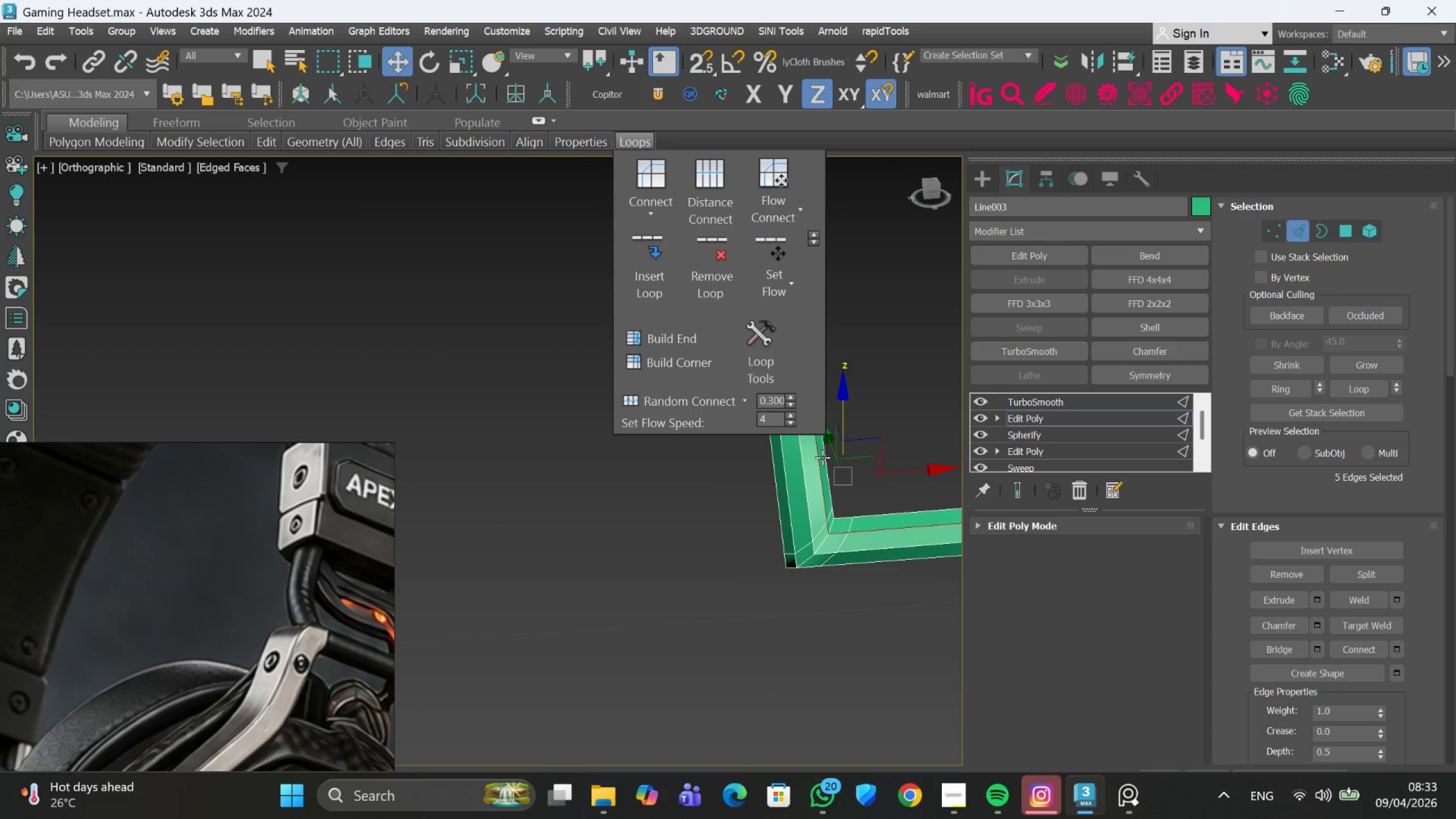 
hold_key(key=AltLeft, duration=1.42)
scroll: coordinate [881, 471], scroll_direction: up, amount: 2.0
 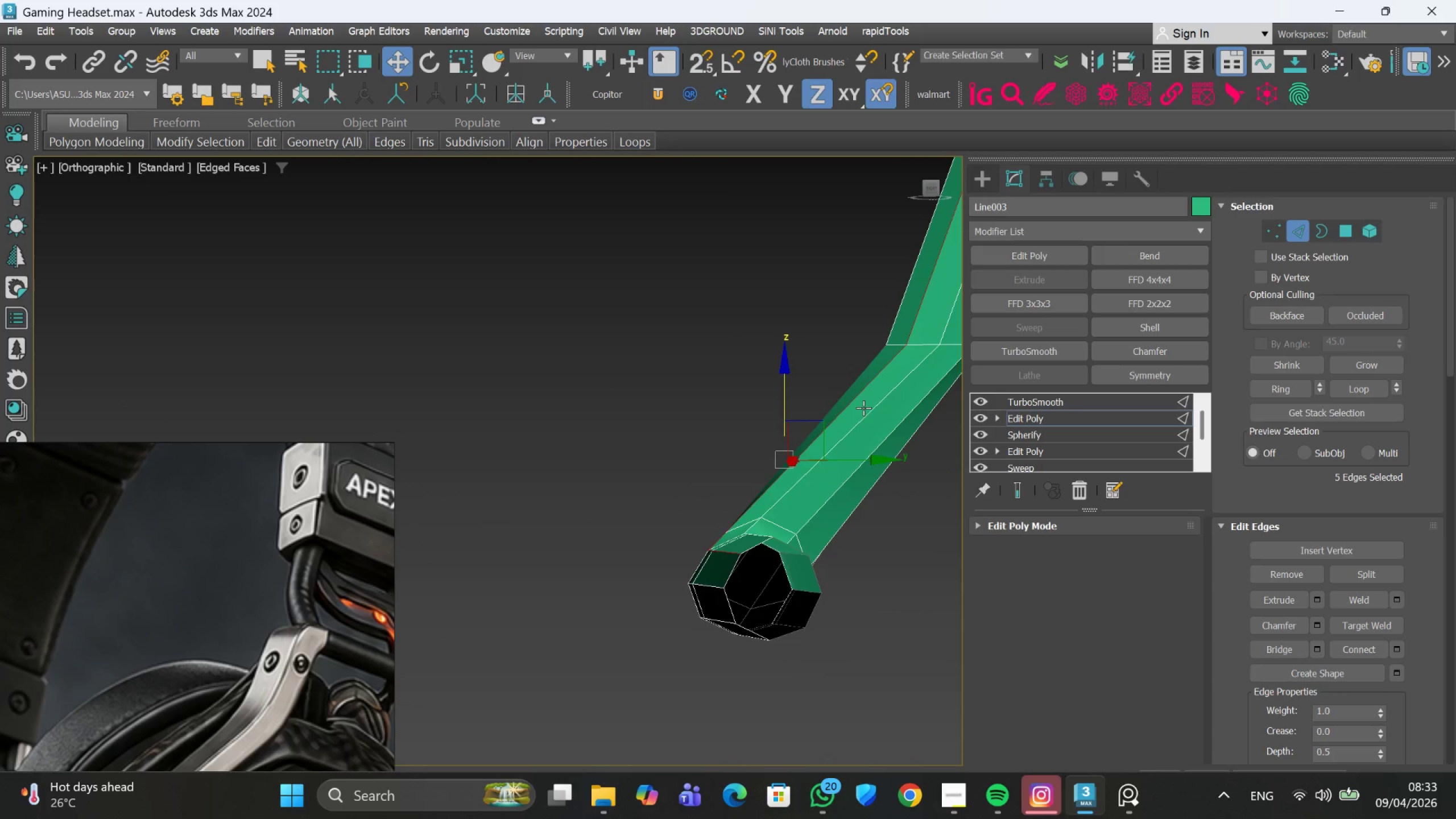 
double_click([863, 408])
 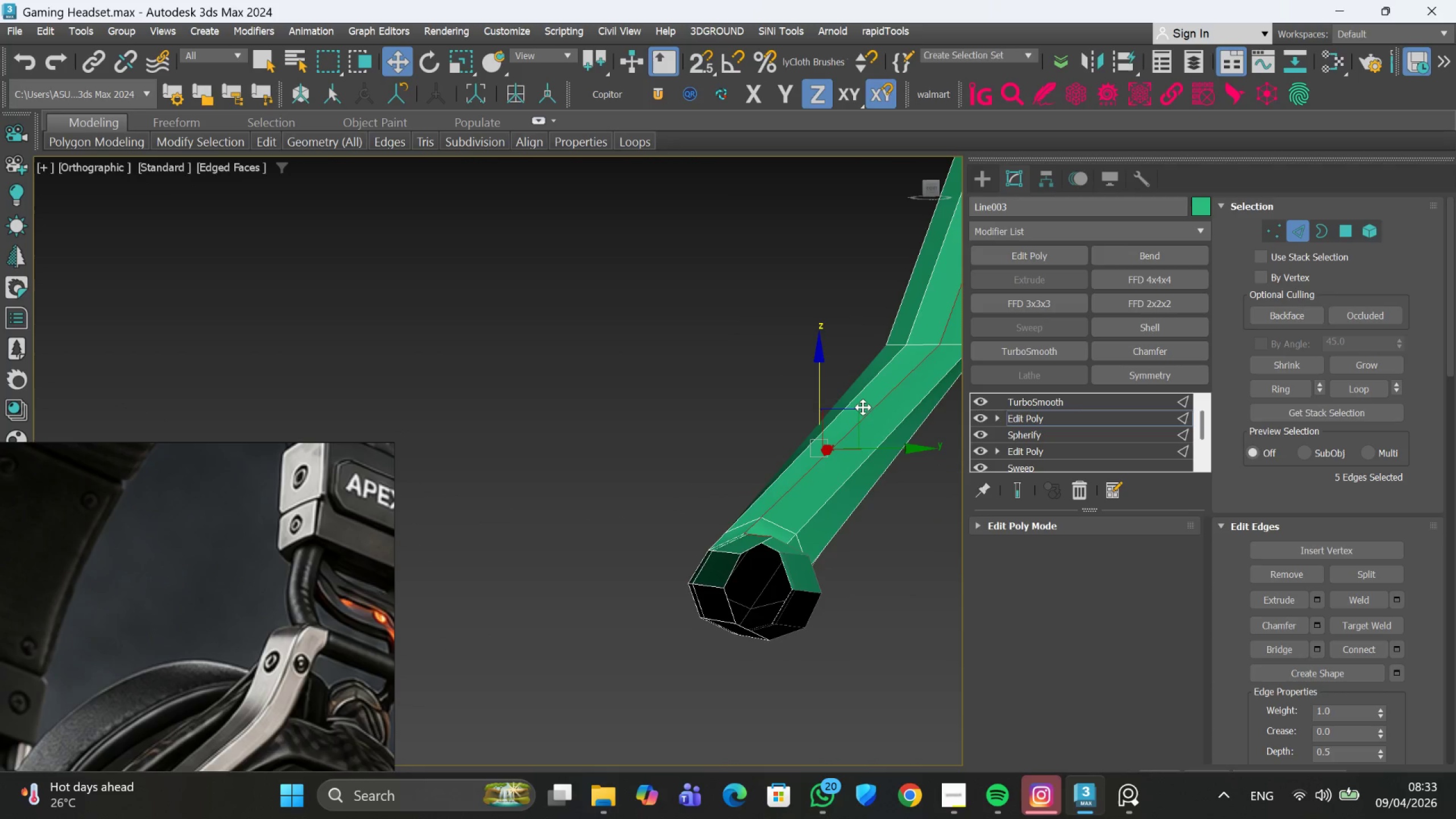 
hold_key(key=AltLeft, duration=0.38)
 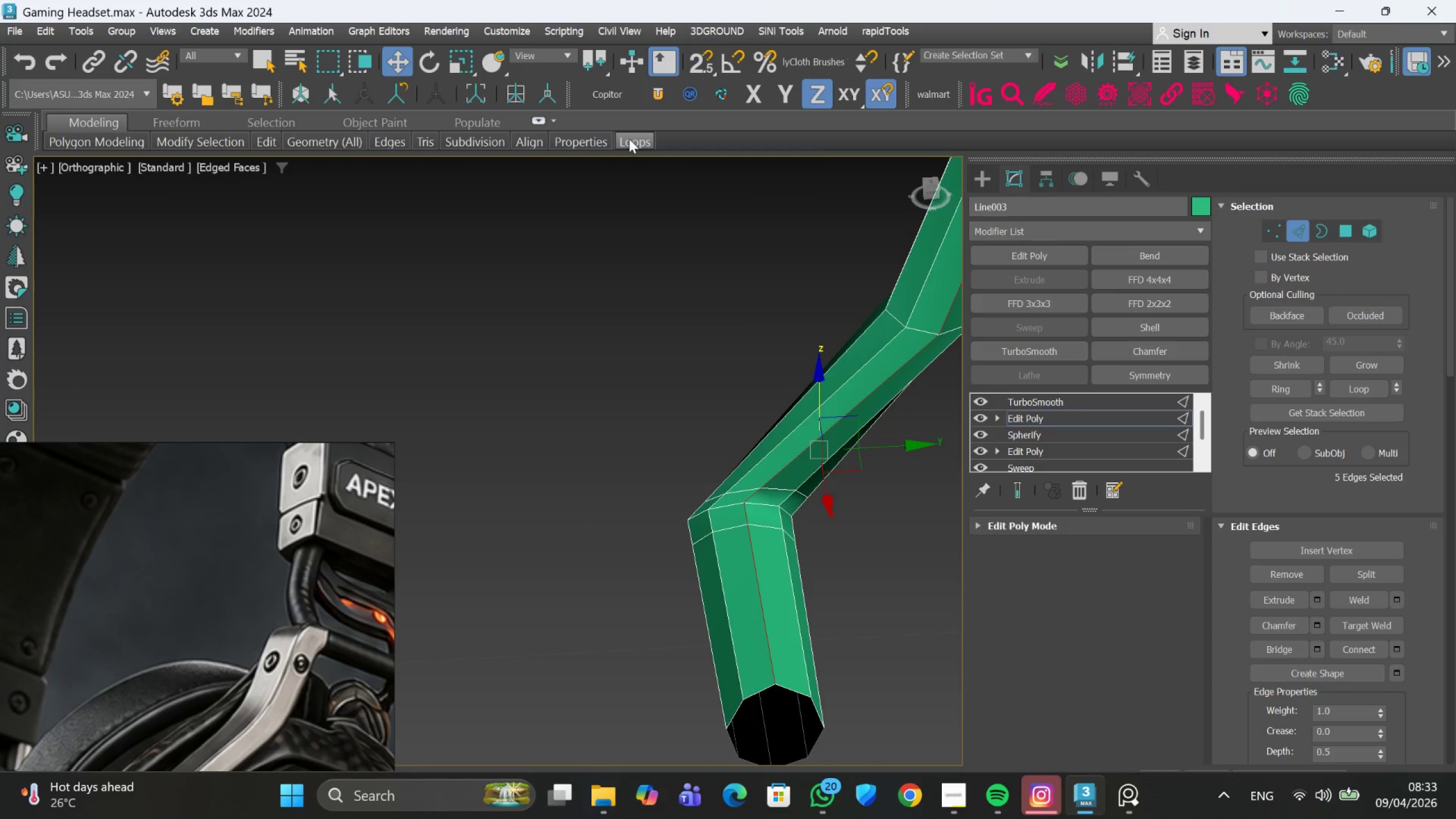 
left_click([629, 139])
 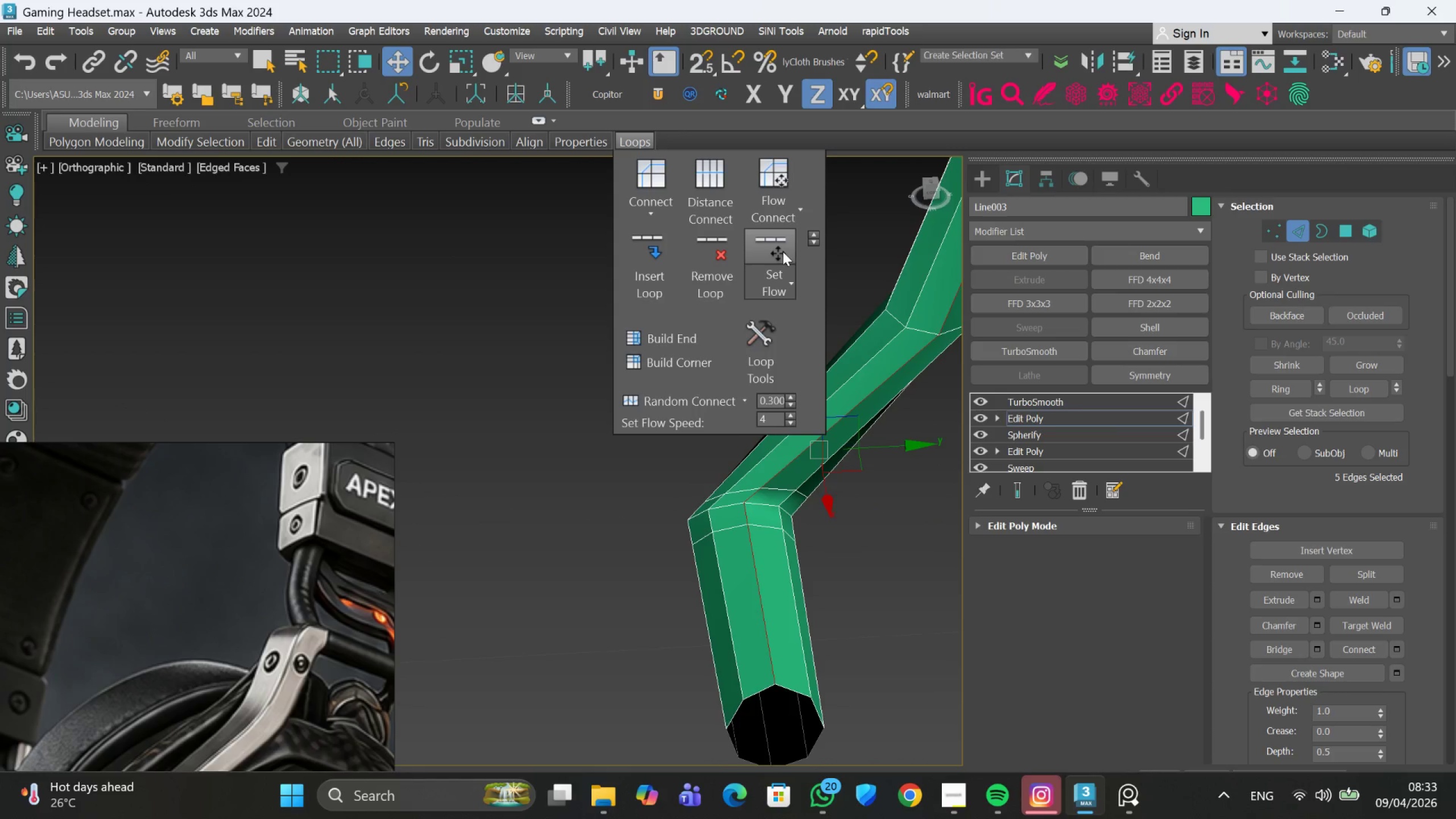 
left_click([783, 251])
 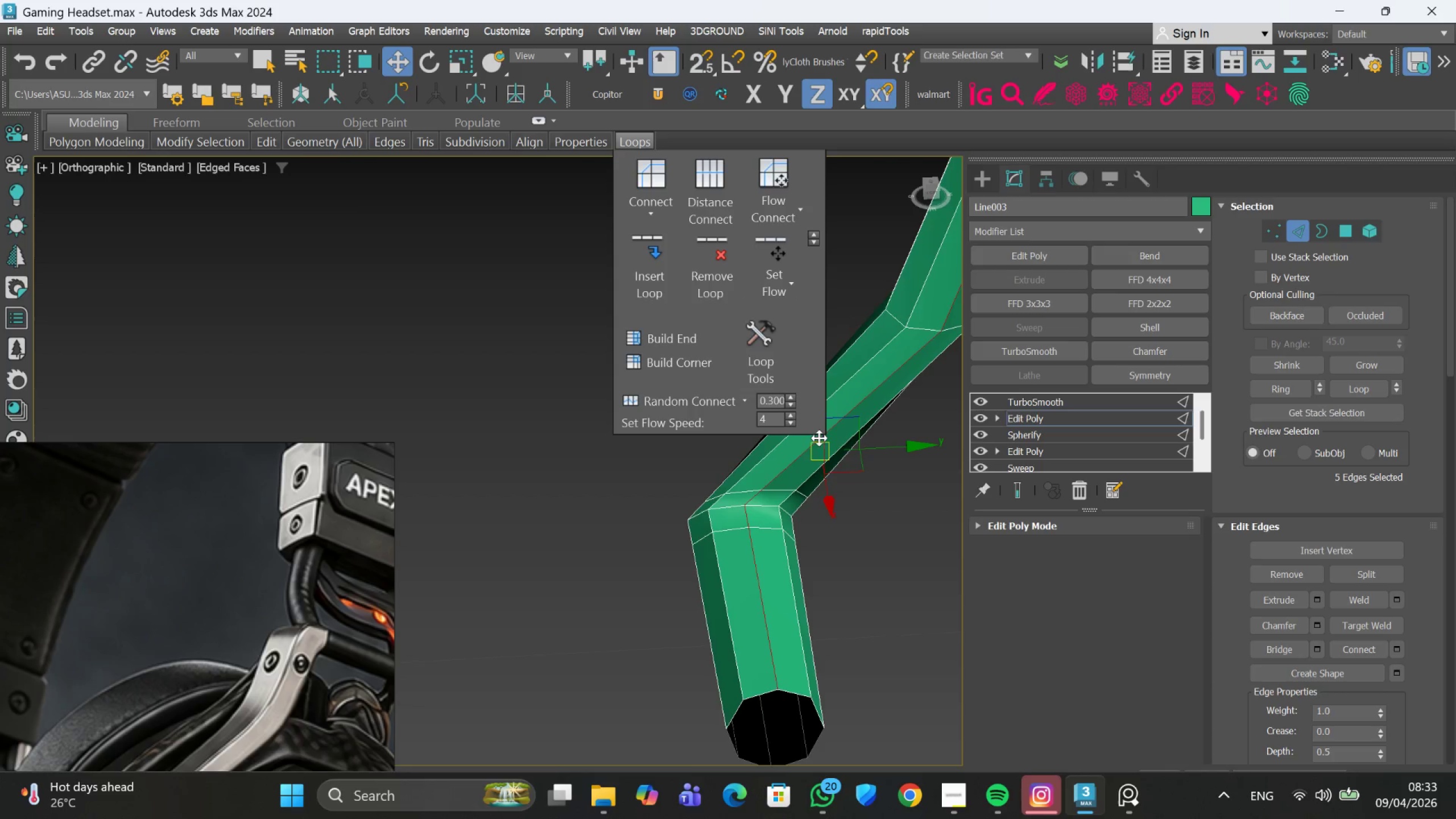 
hold_key(key=AltLeft, duration=0.53)
 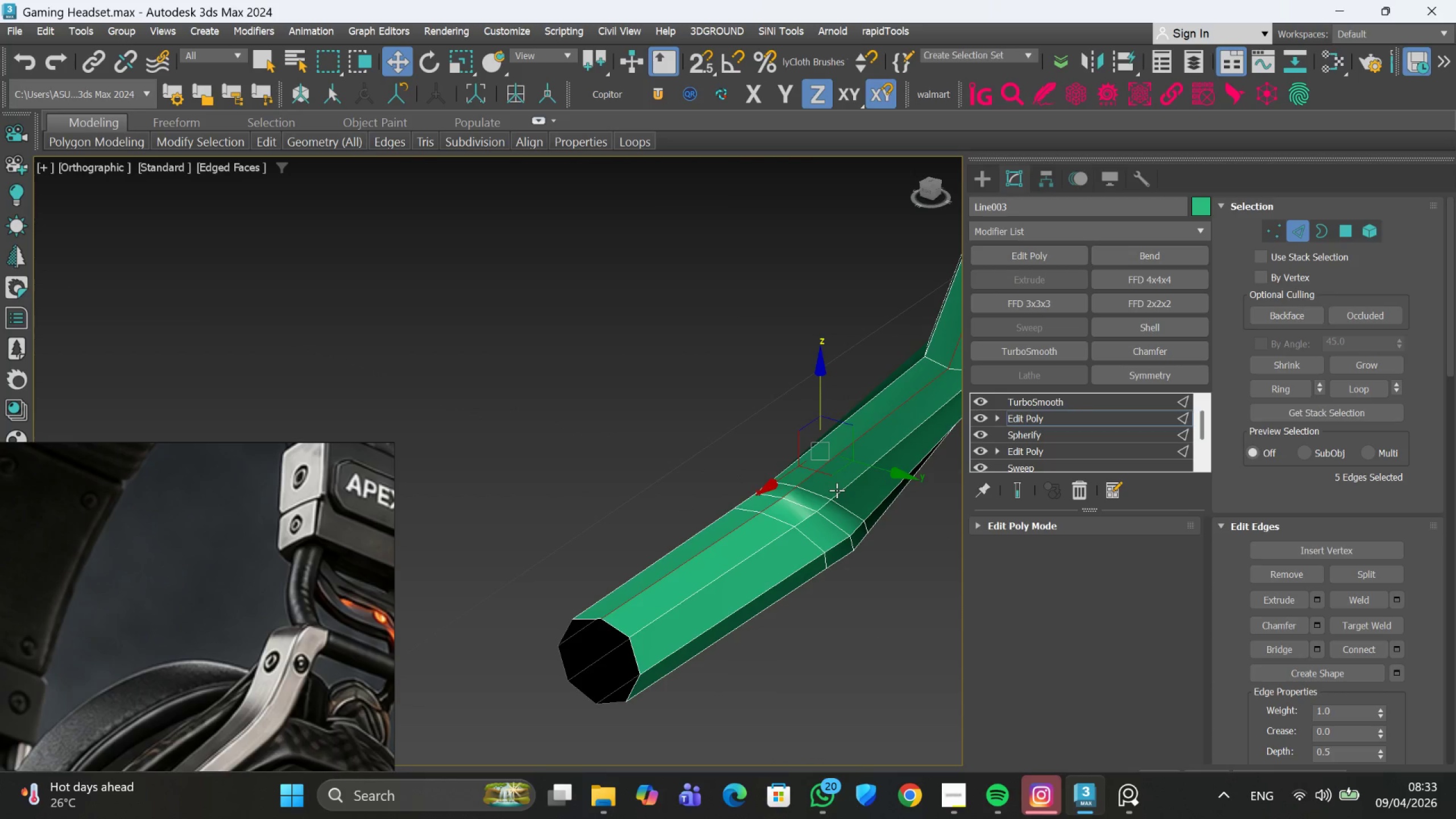 
double_click([837, 490])
 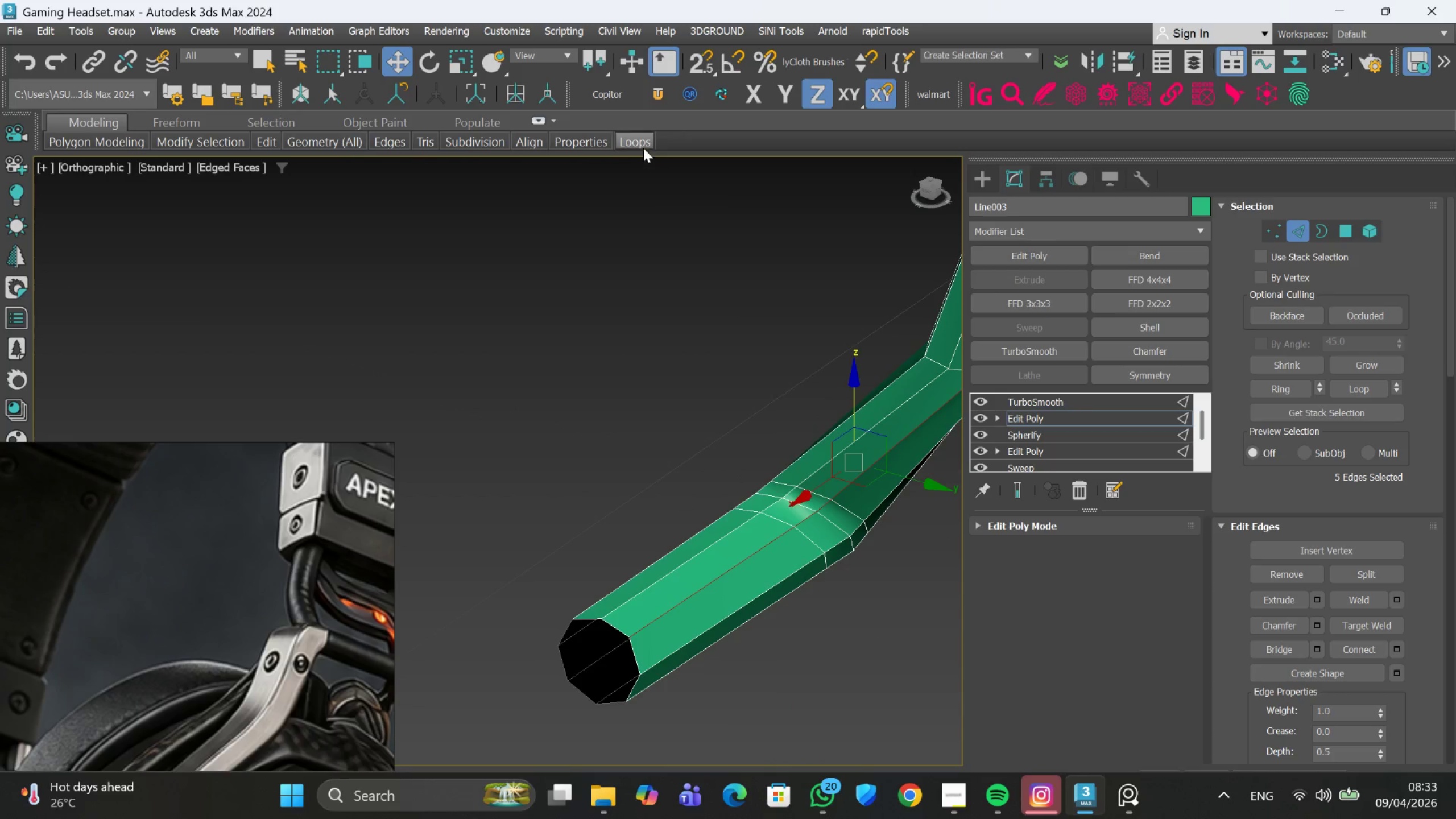 
left_click([642, 145])
 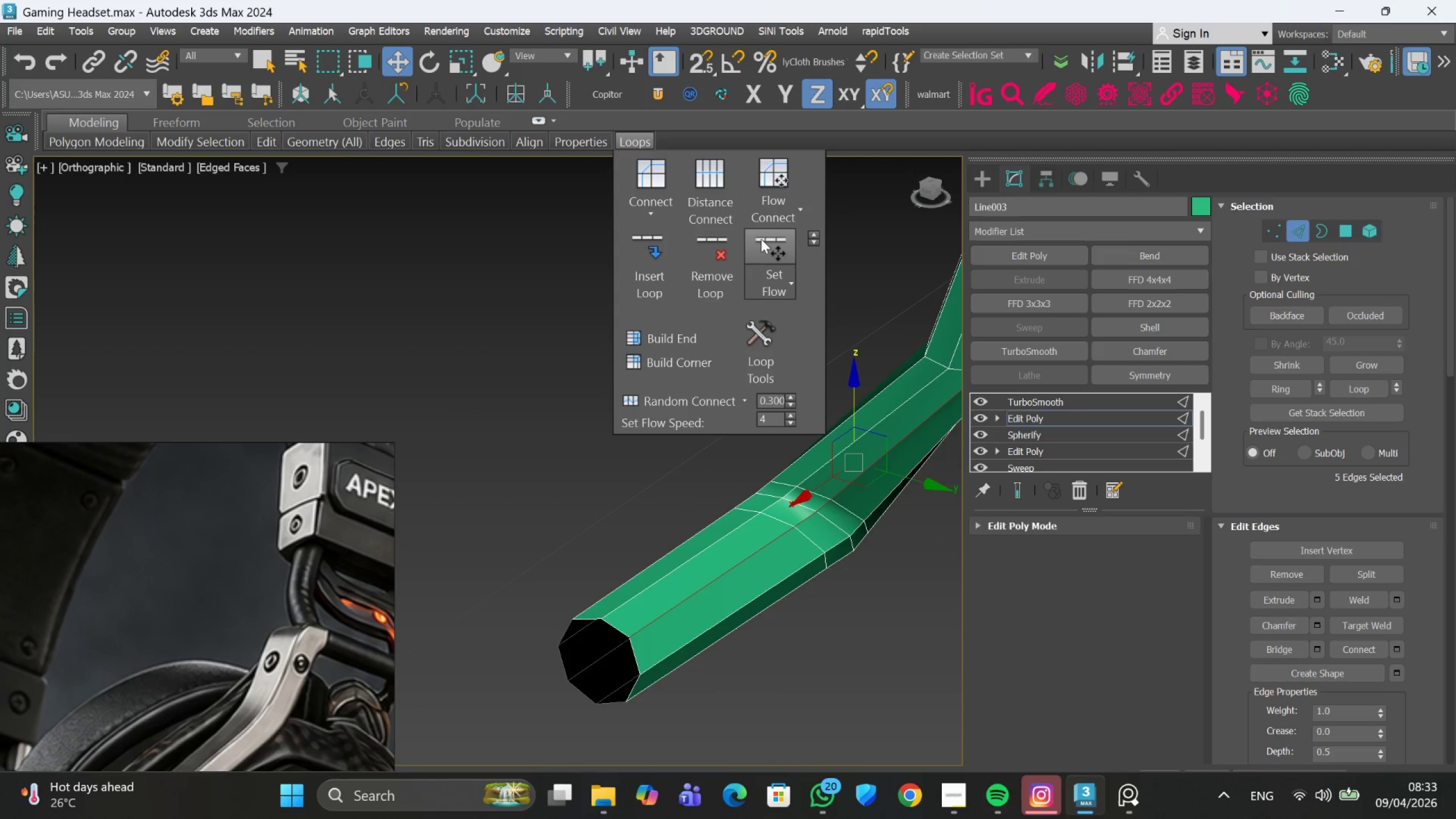 
left_click([762, 241])
 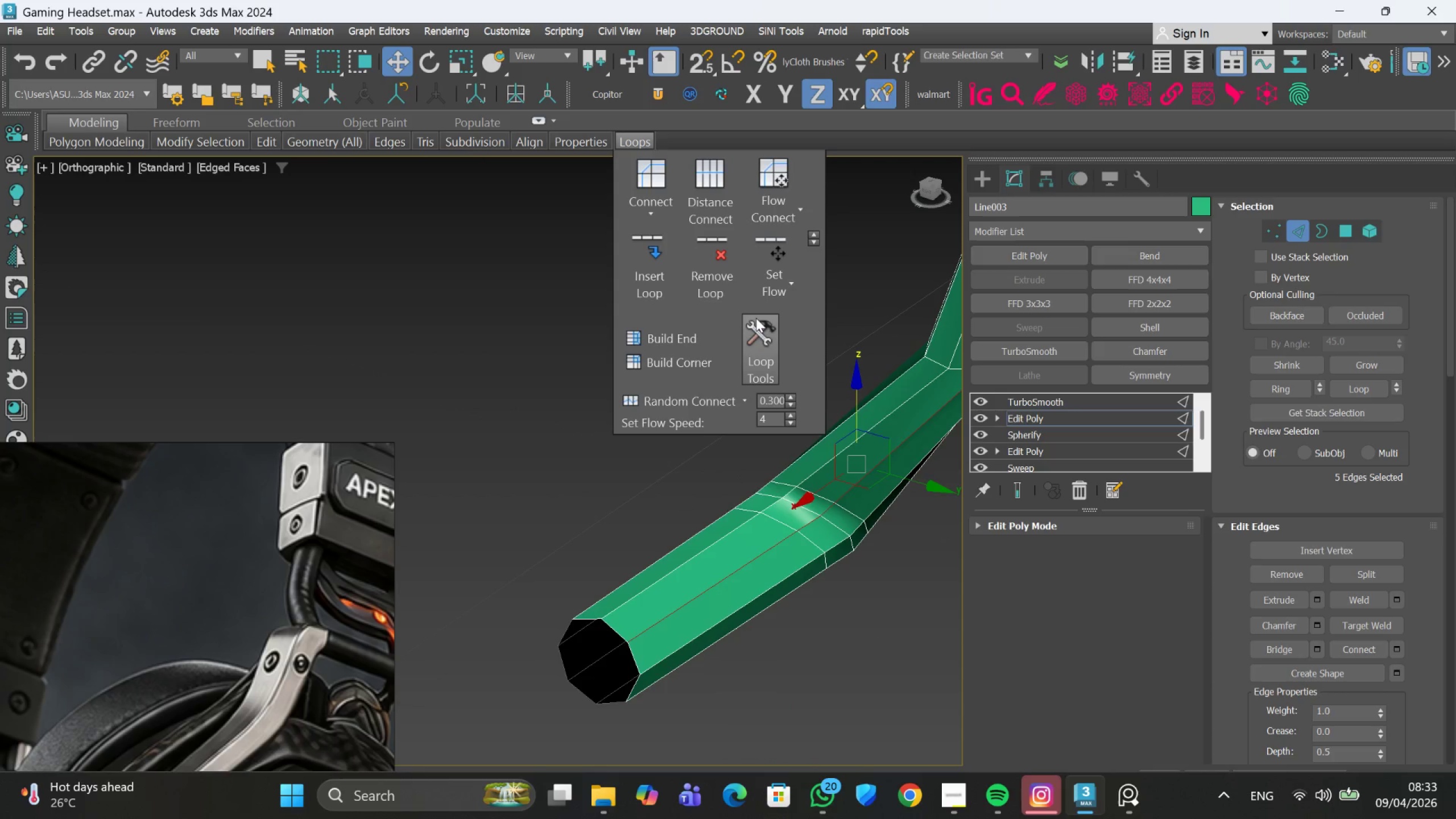 
hold_key(key=AltLeft, duration=0.45)
 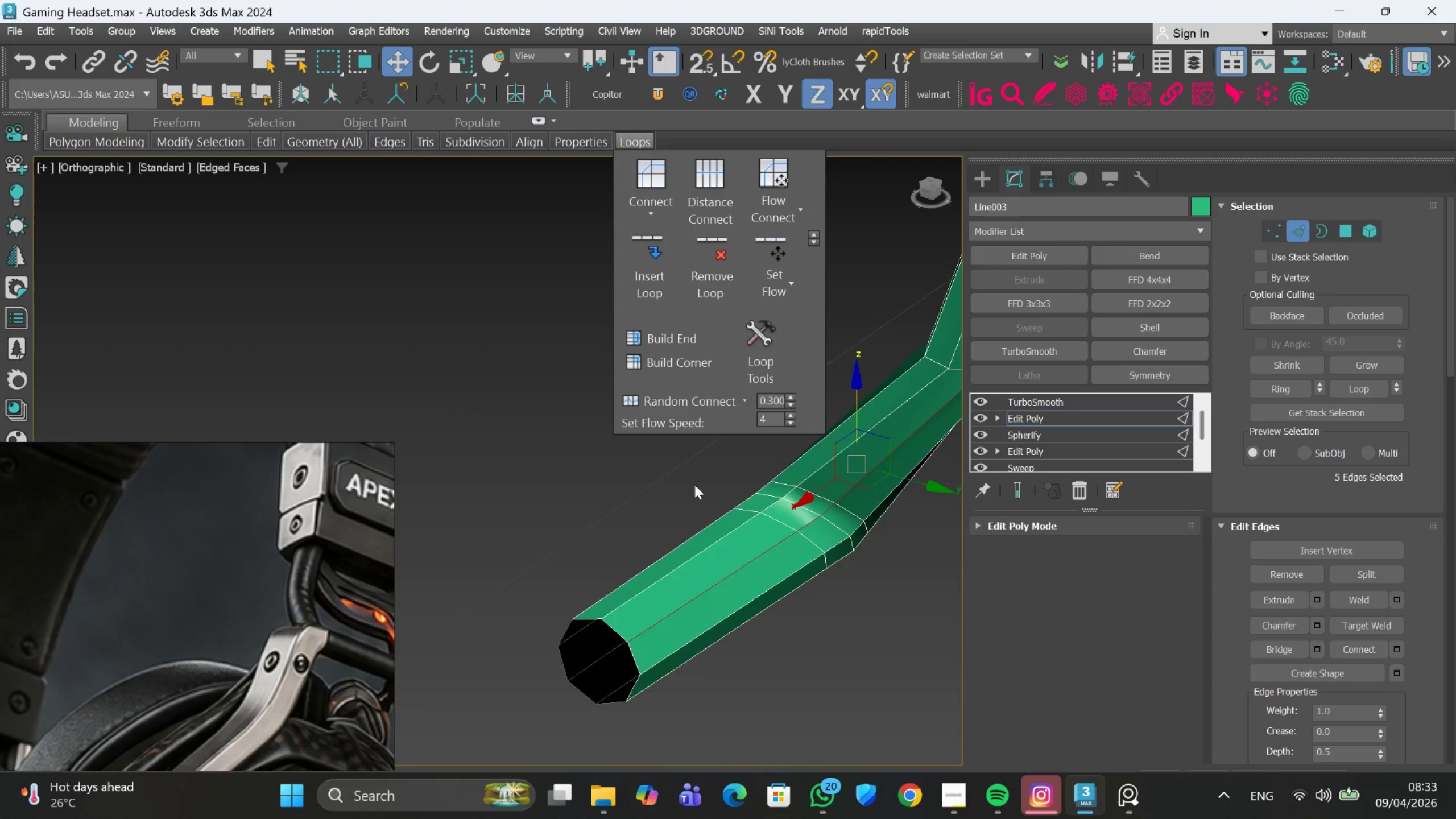 
hold_key(key=AltLeft, duration=0.47)
 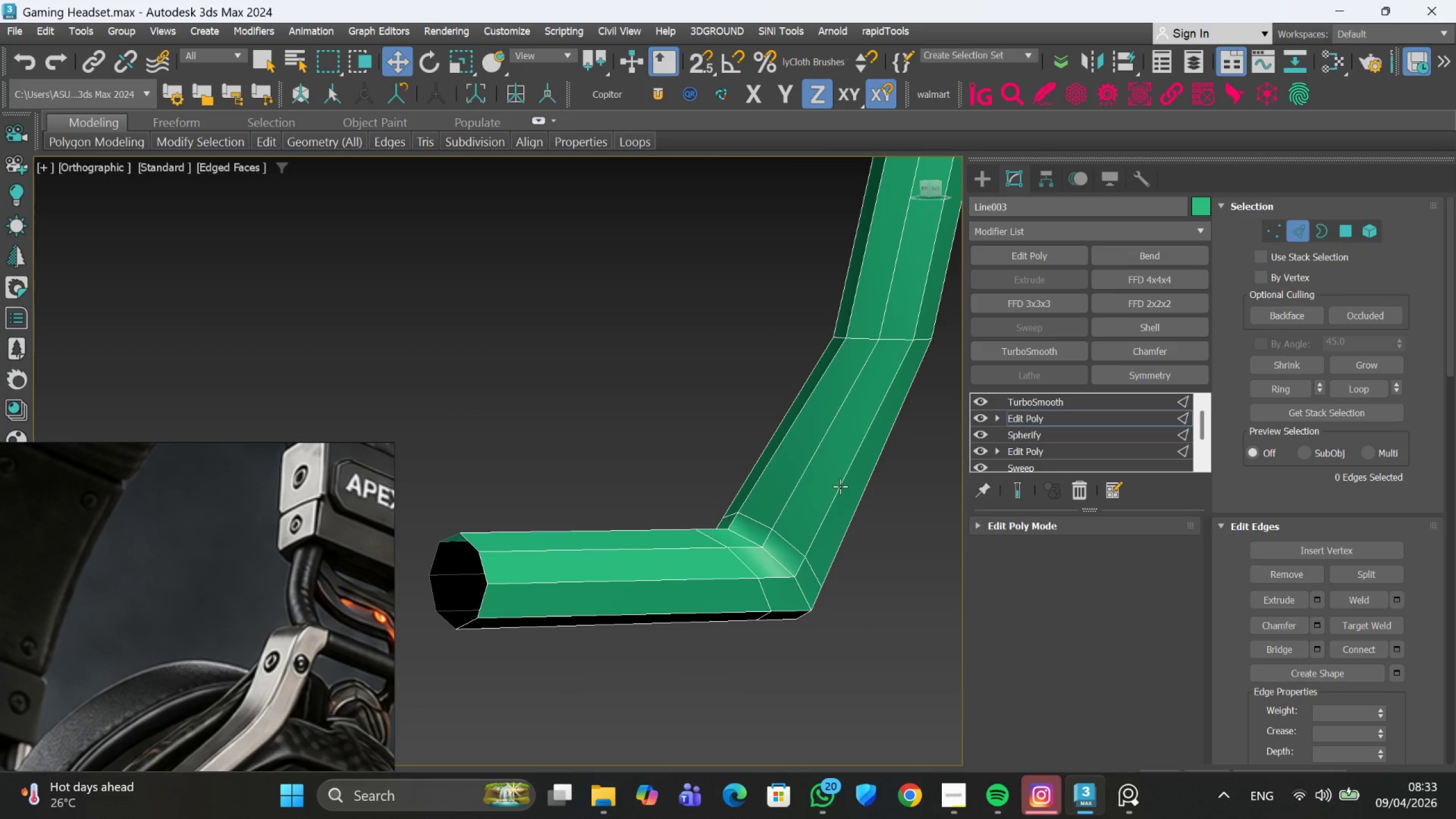 
double_click([837, 481])
 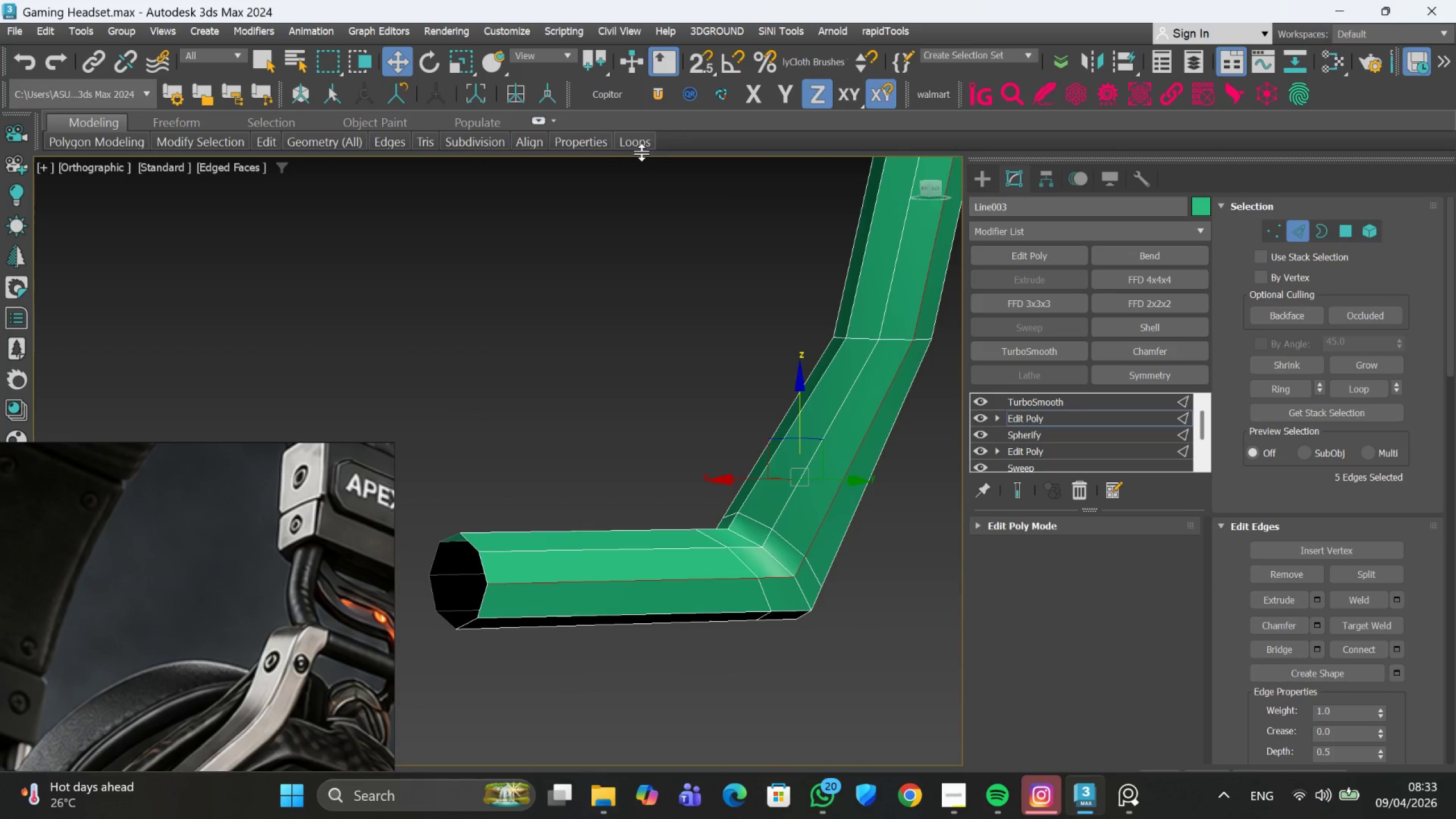 
left_click([640, 147])
 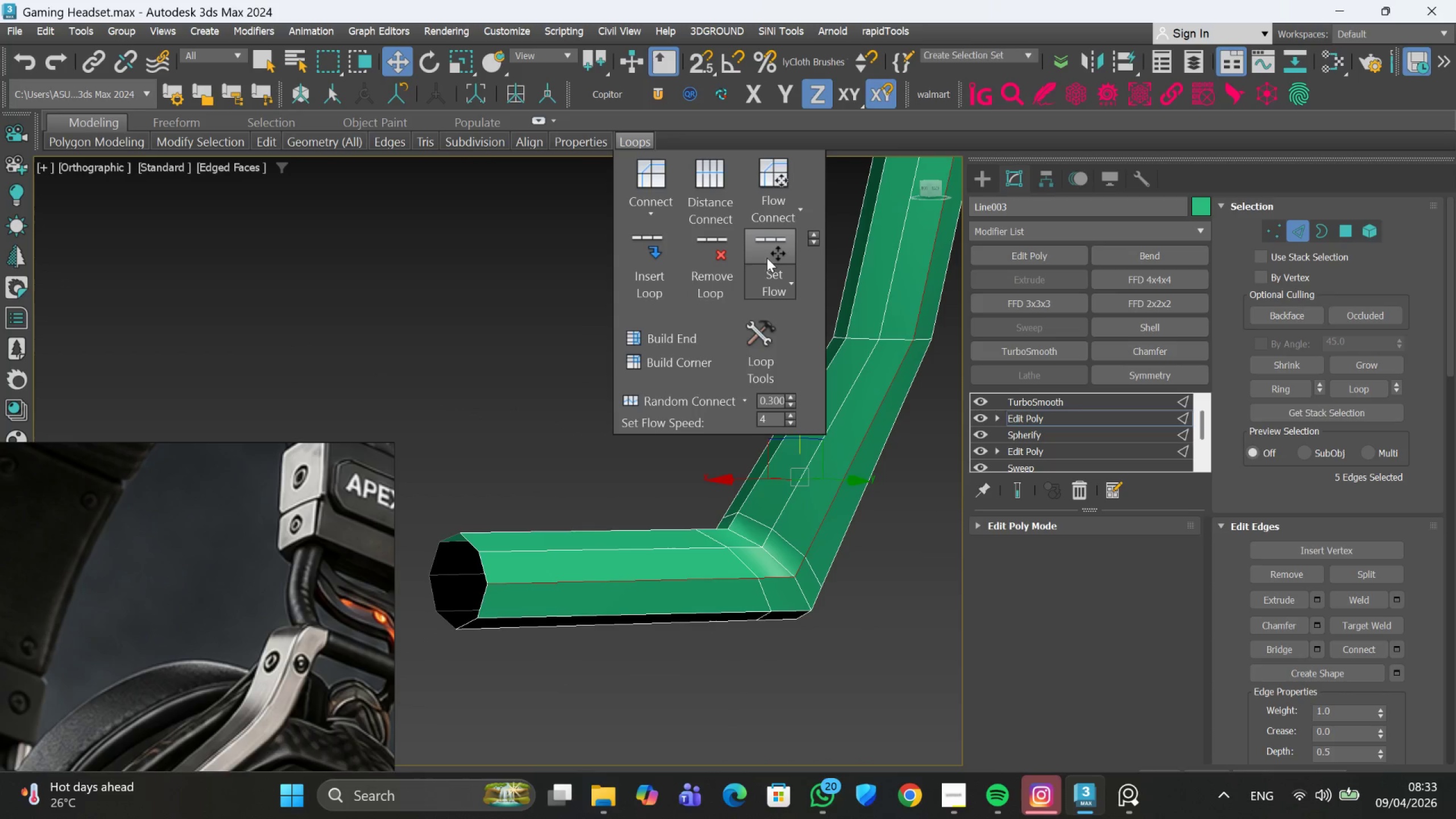 
left_click([768, 258])
 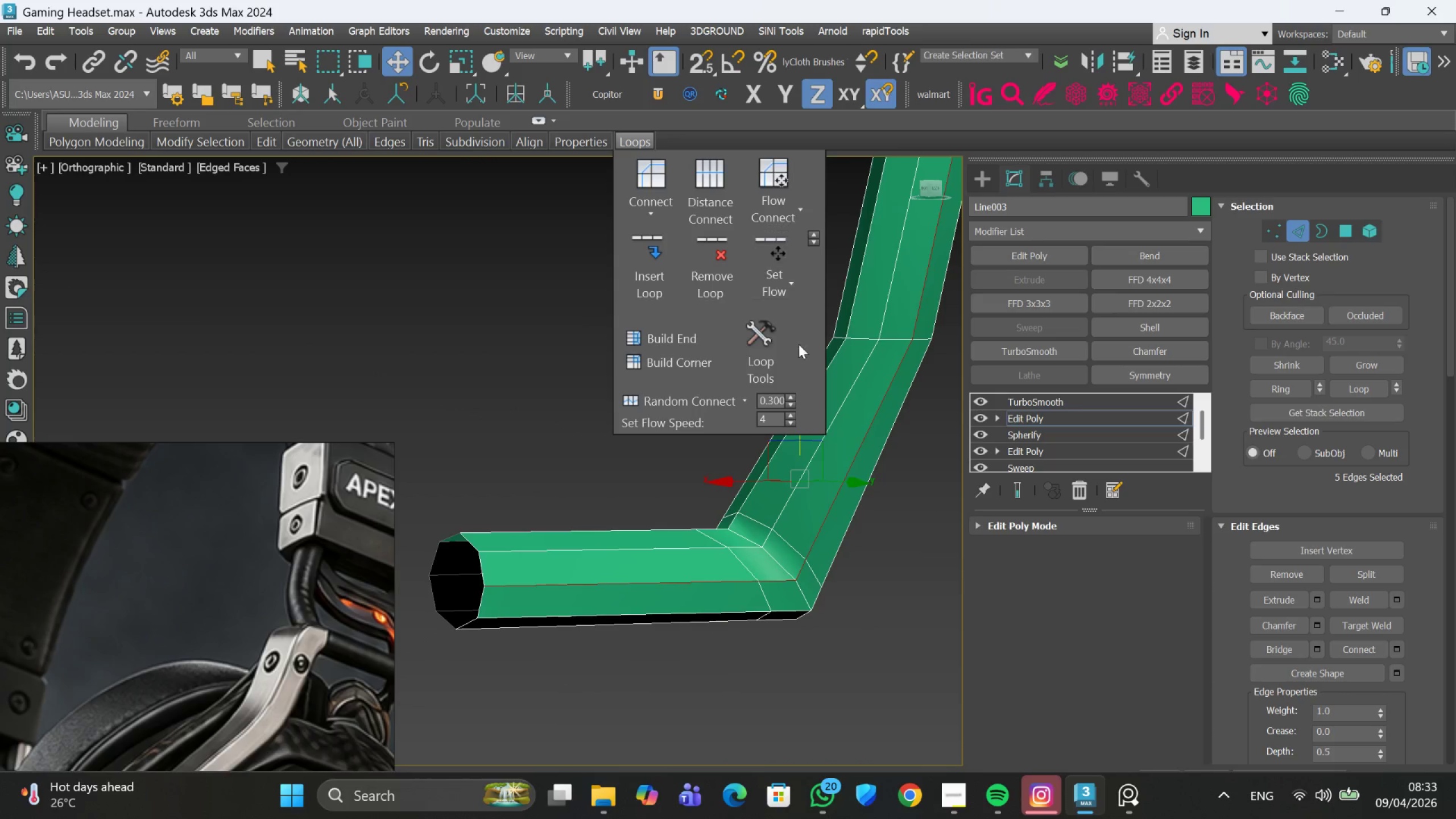 
hold_key(key=AltLeft, duration=0.38)
 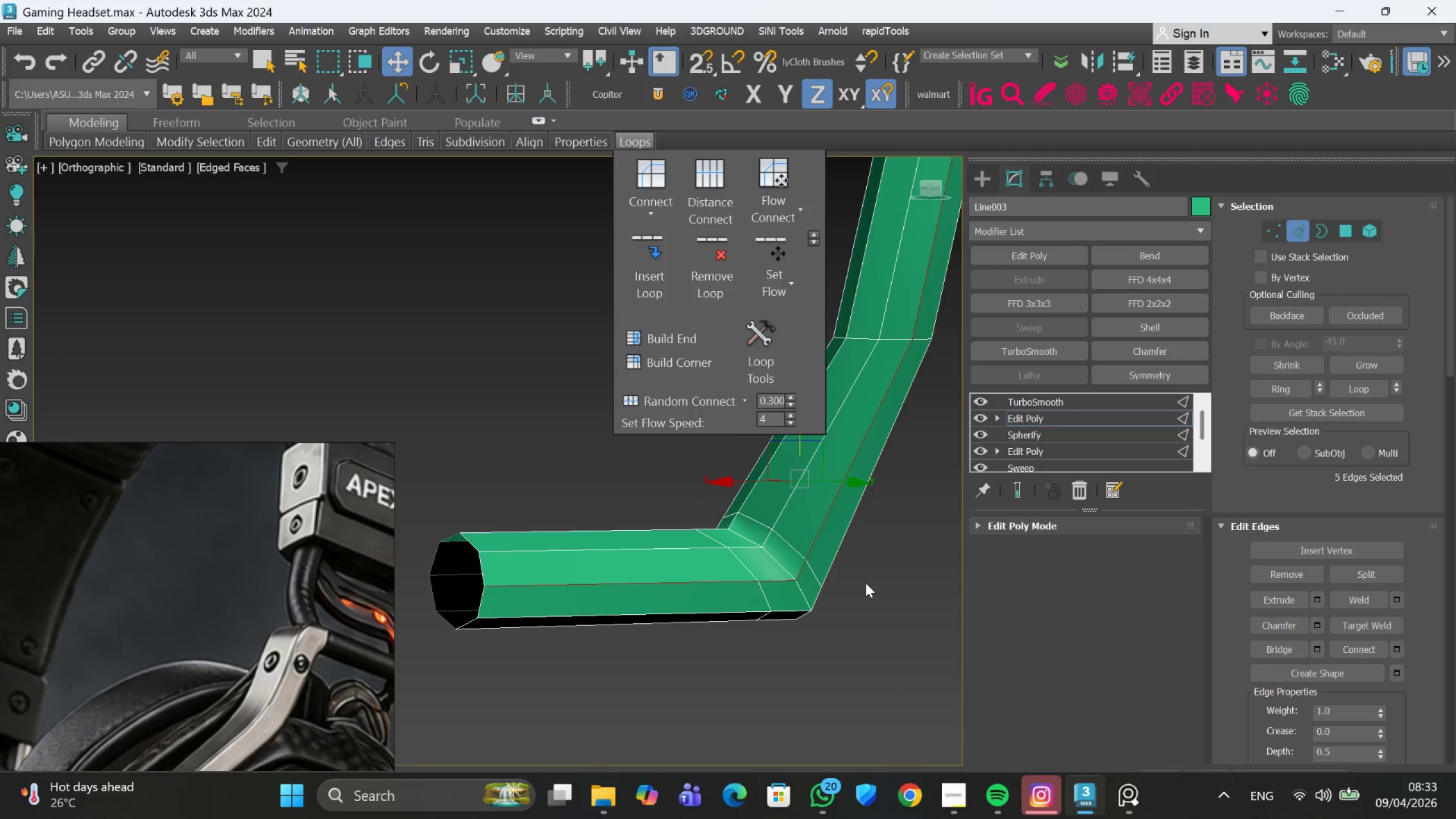 
hold_key(key=AltLeft, duration=0.42)
 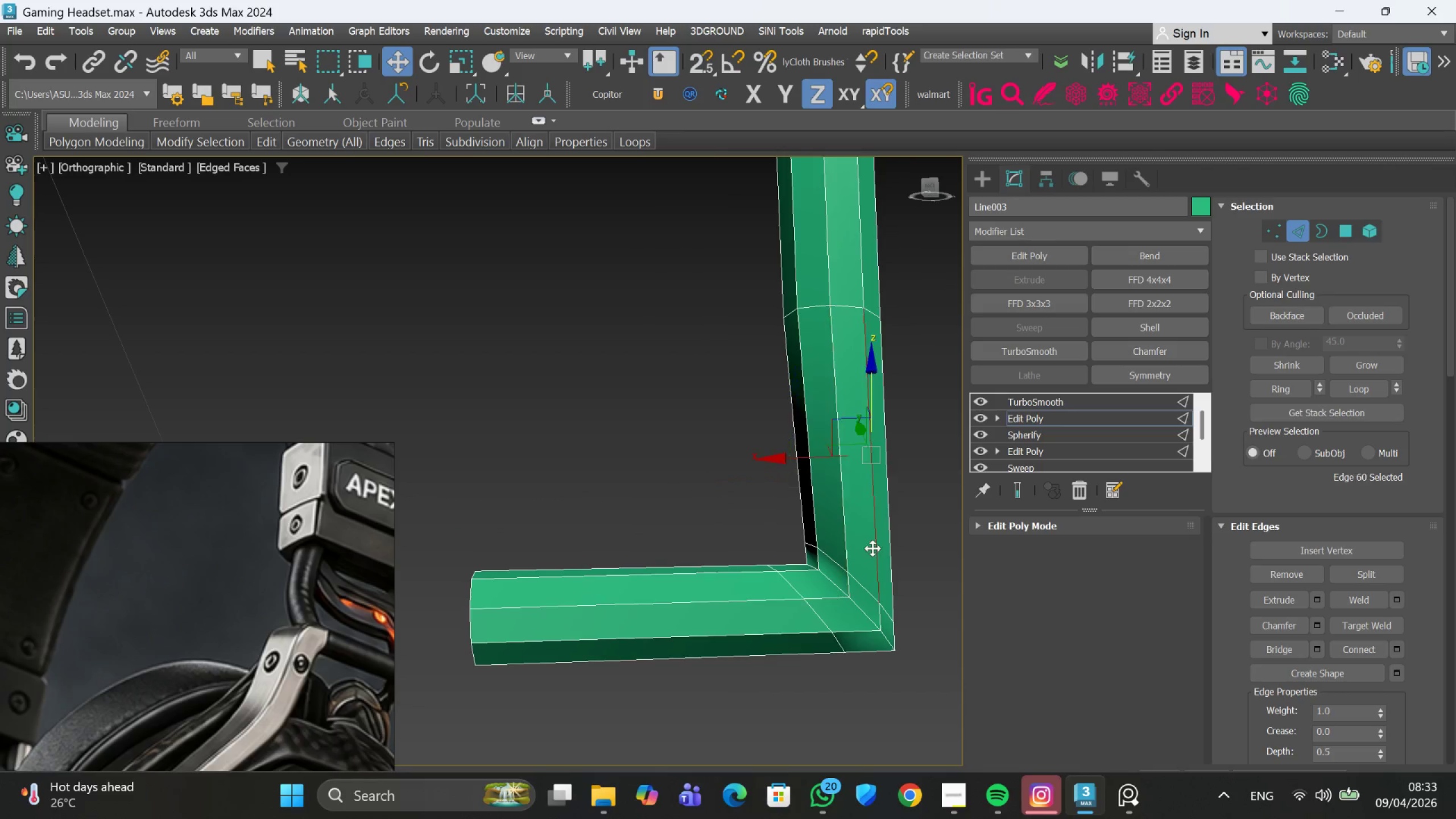 
double_click([872, 548])
 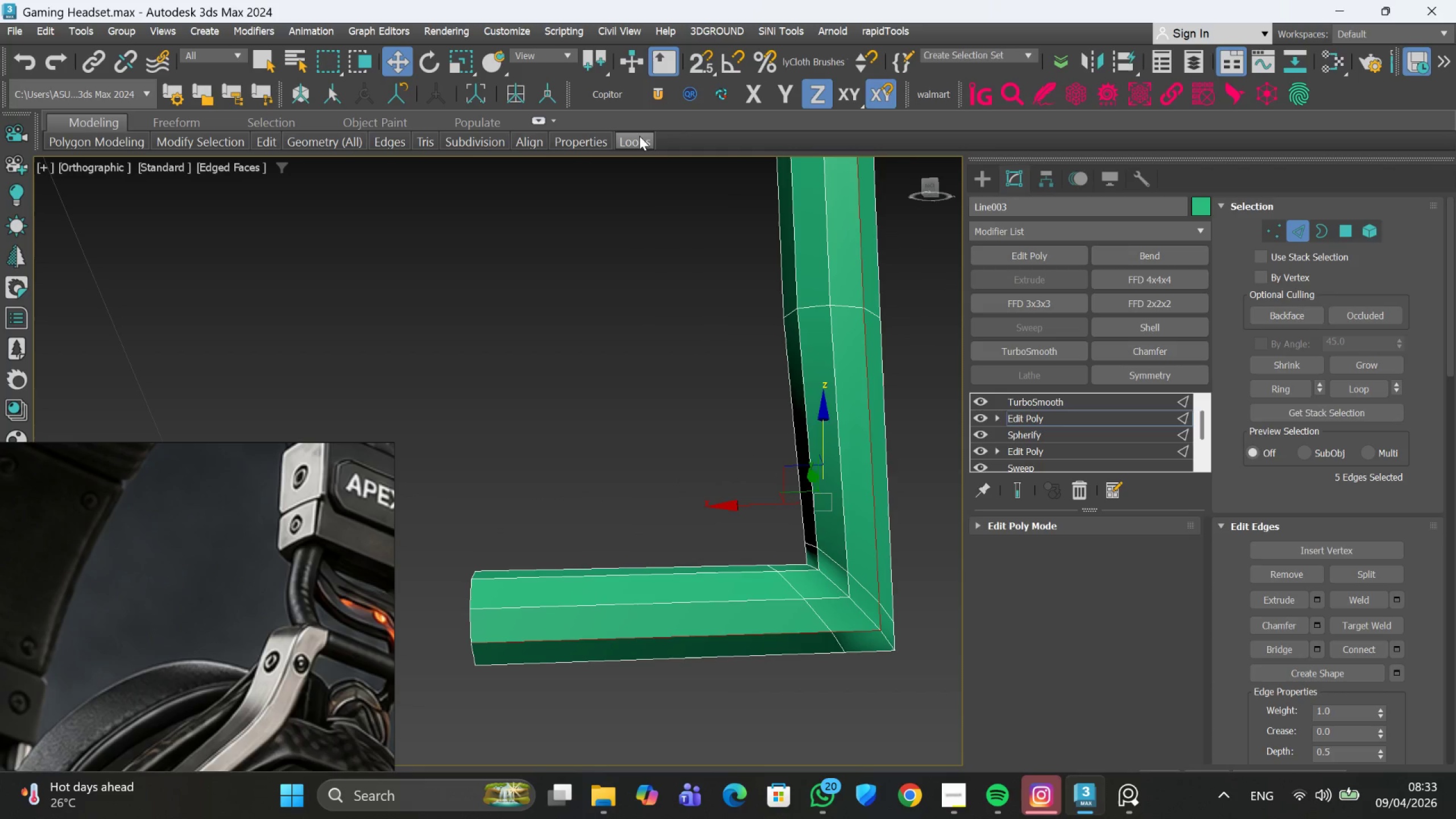 
left_click([638, 134])
 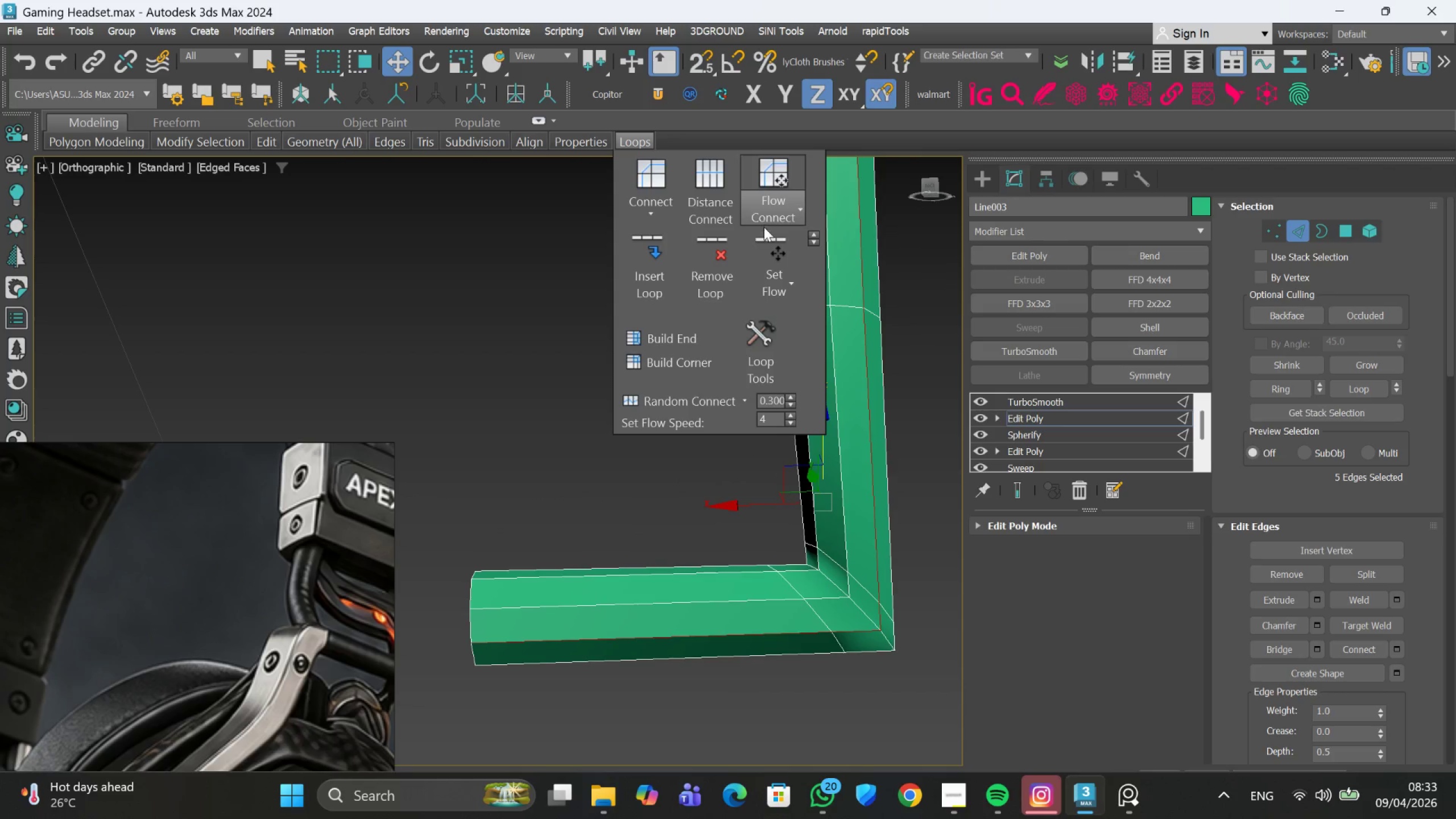 
left_click([769, 246])
 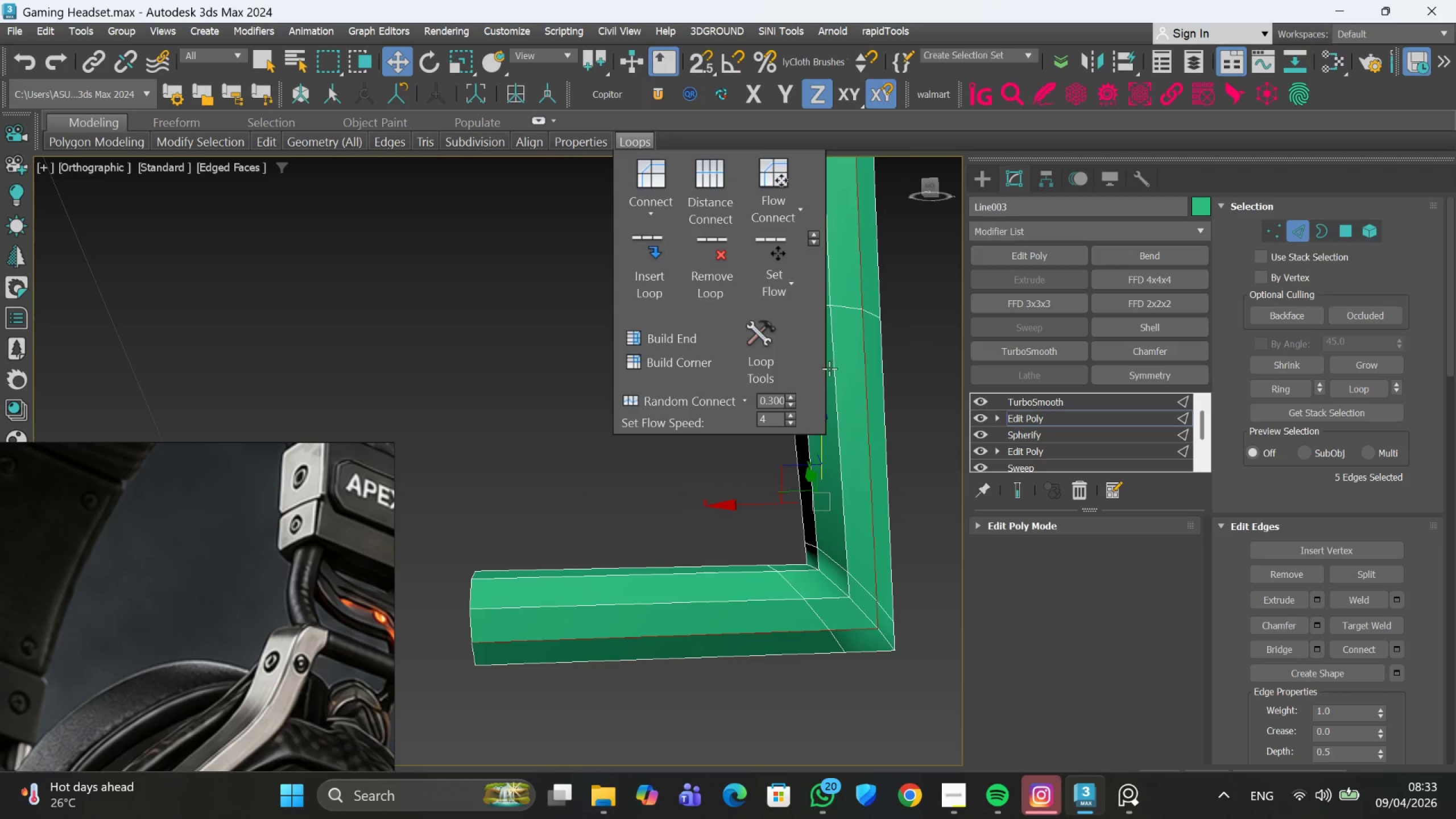 
hold_key(key=AltLeft, duration=0.62)
 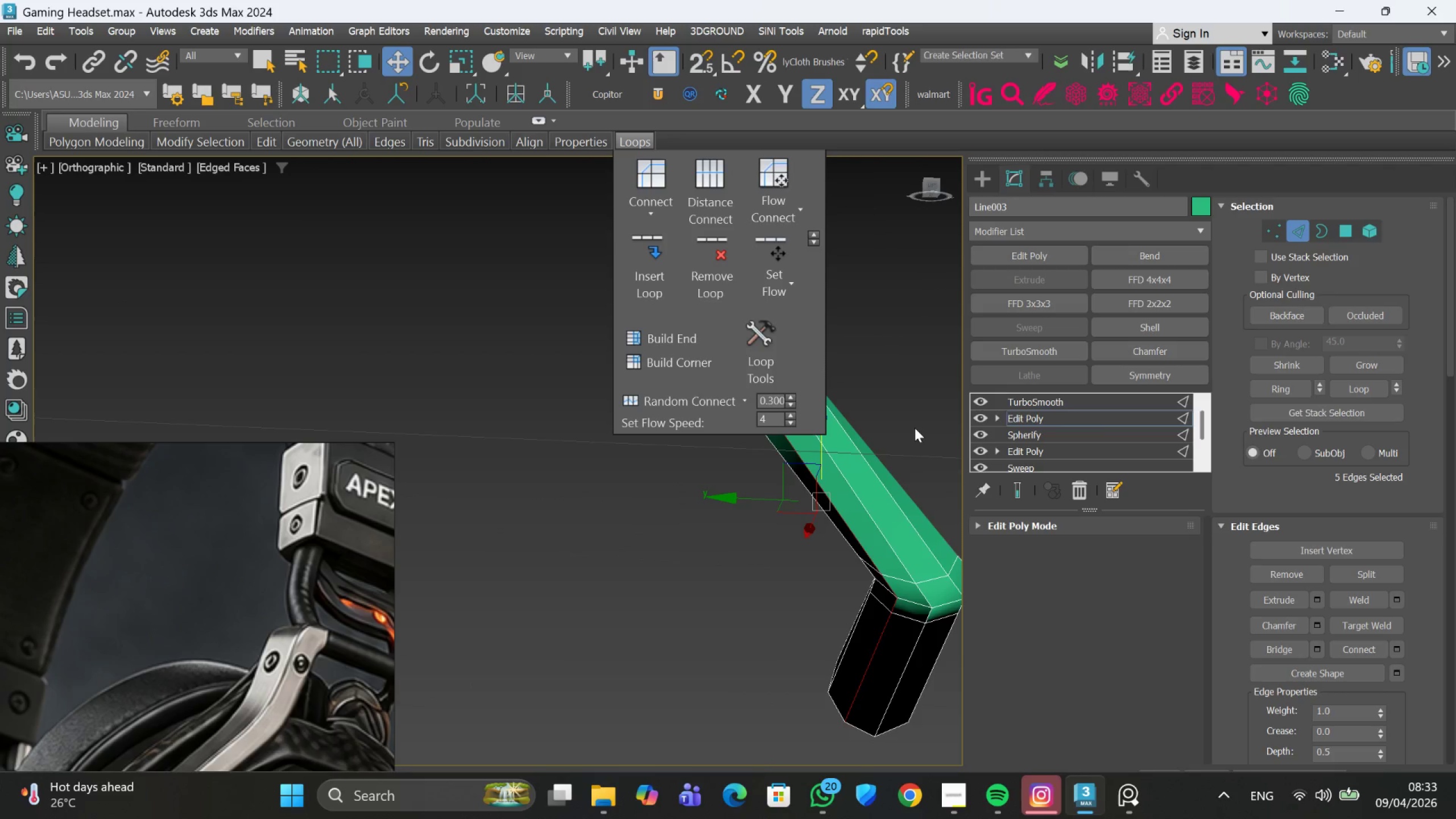 
left_click([913, 425])
 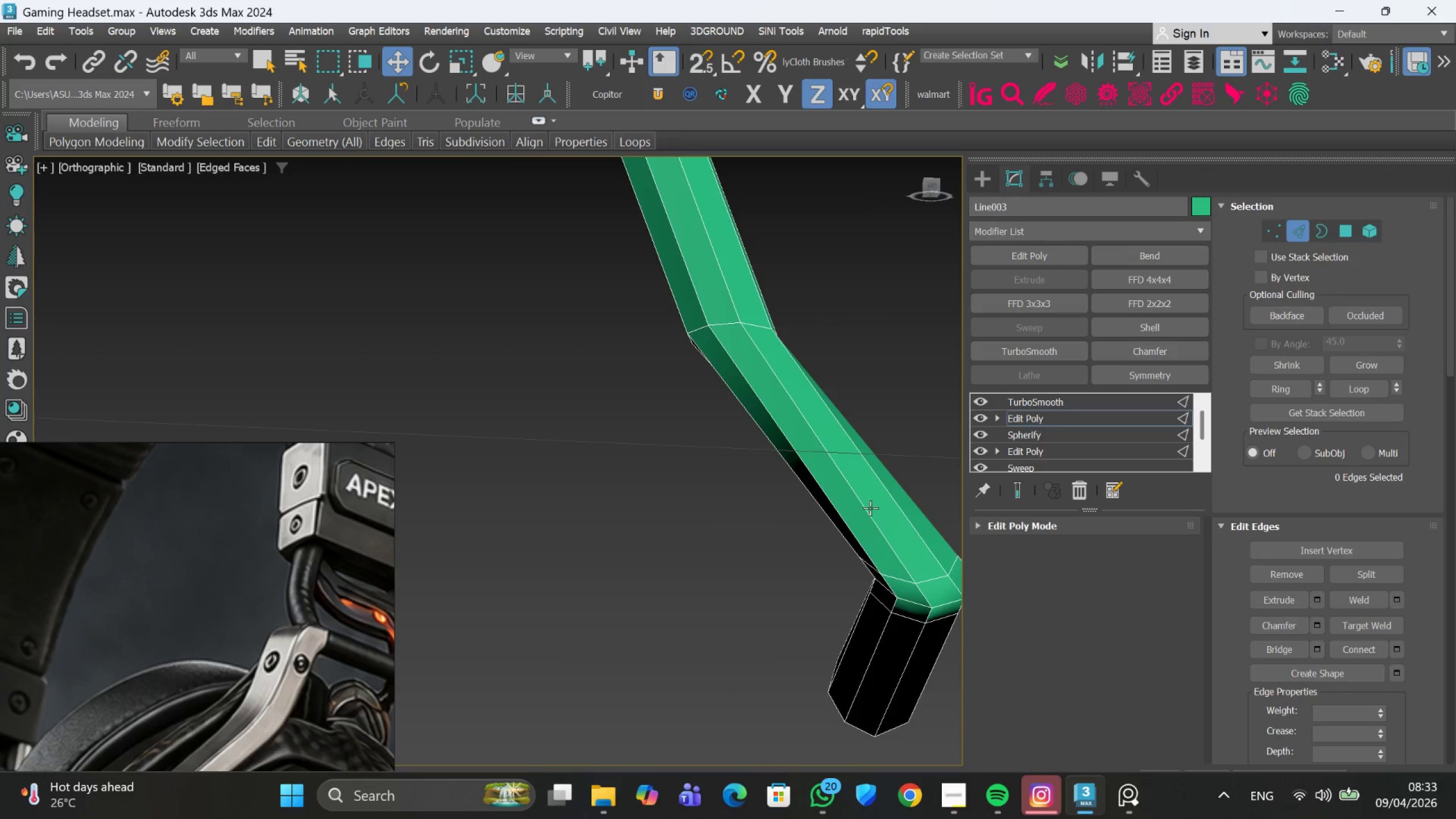 
double_click([870, 508])
 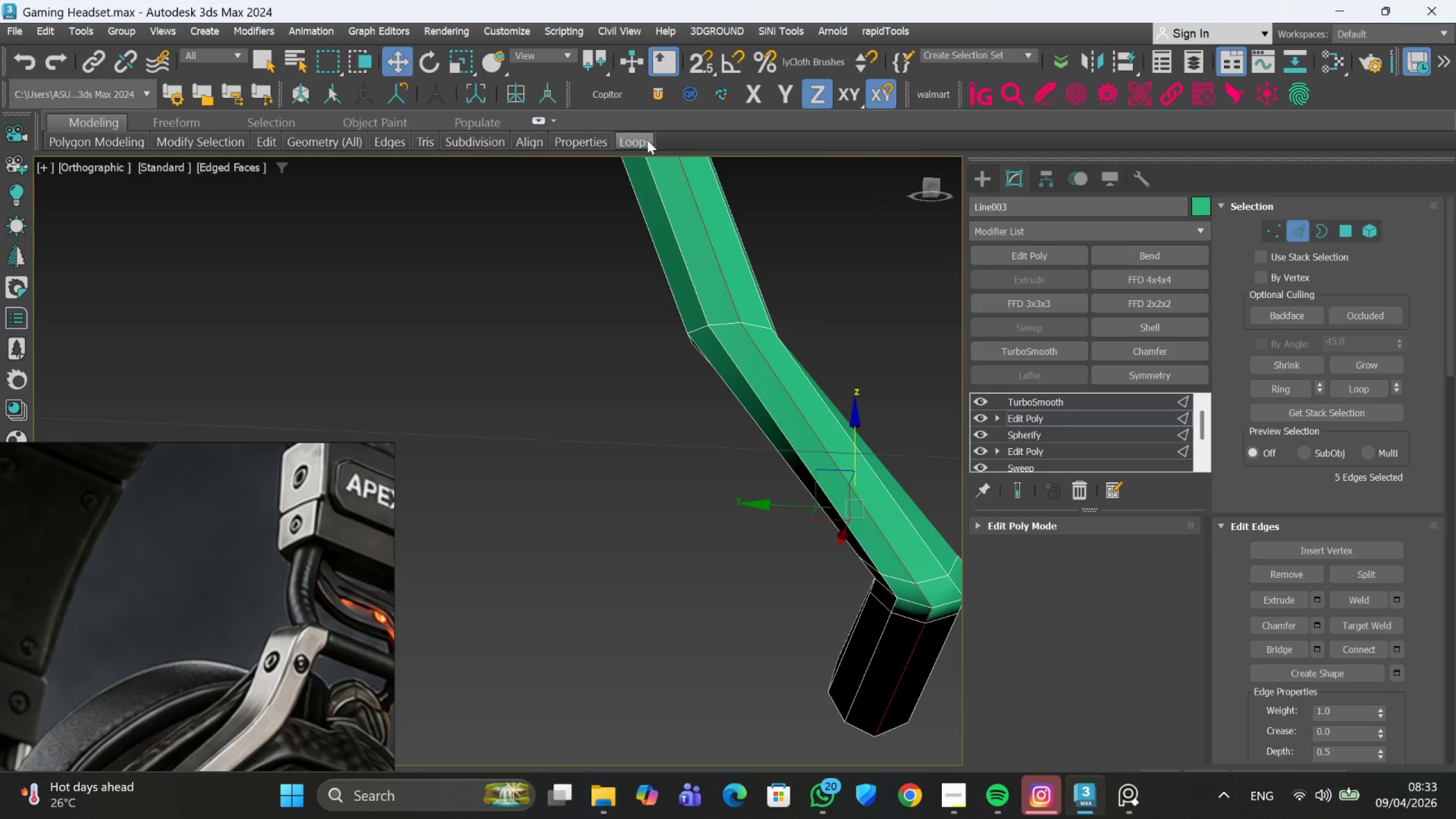 
left_click([647, 140])
 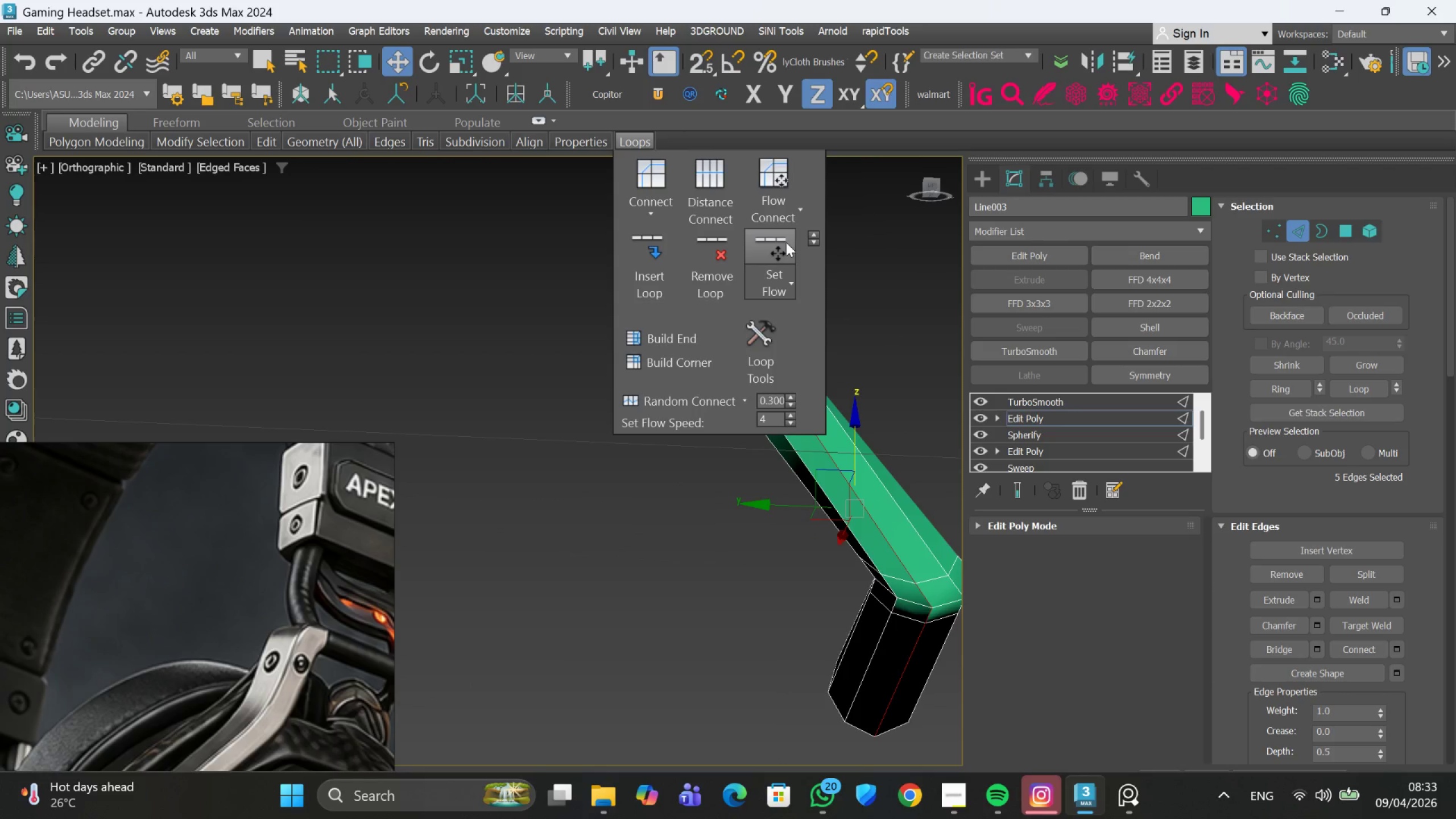 
left_click([786, 242])
 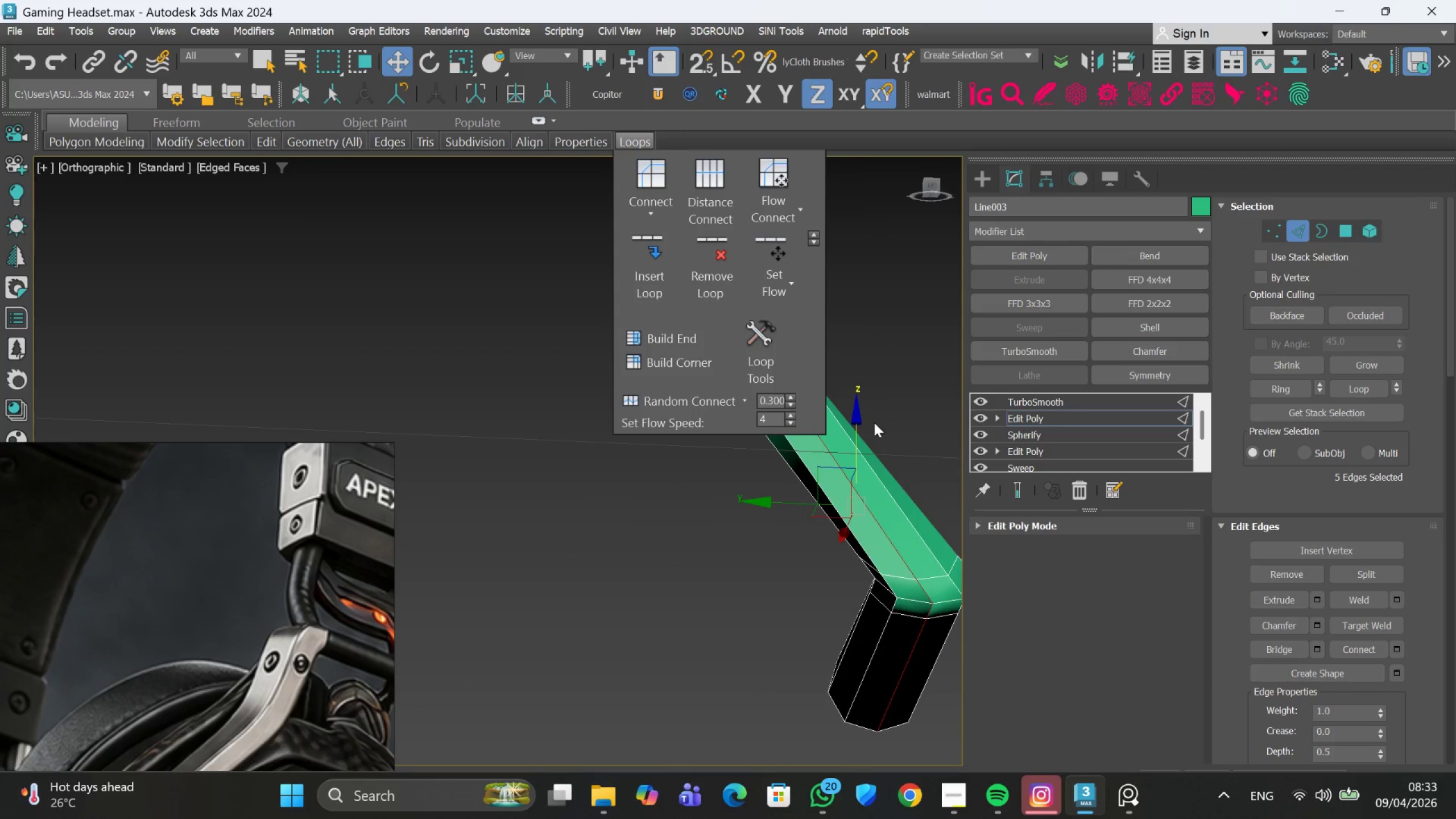 
hold_key(key=AltLeft, duration=0.75)
scroll: coordinate [874, 425], scroll_direction: down, amount: 1.0
 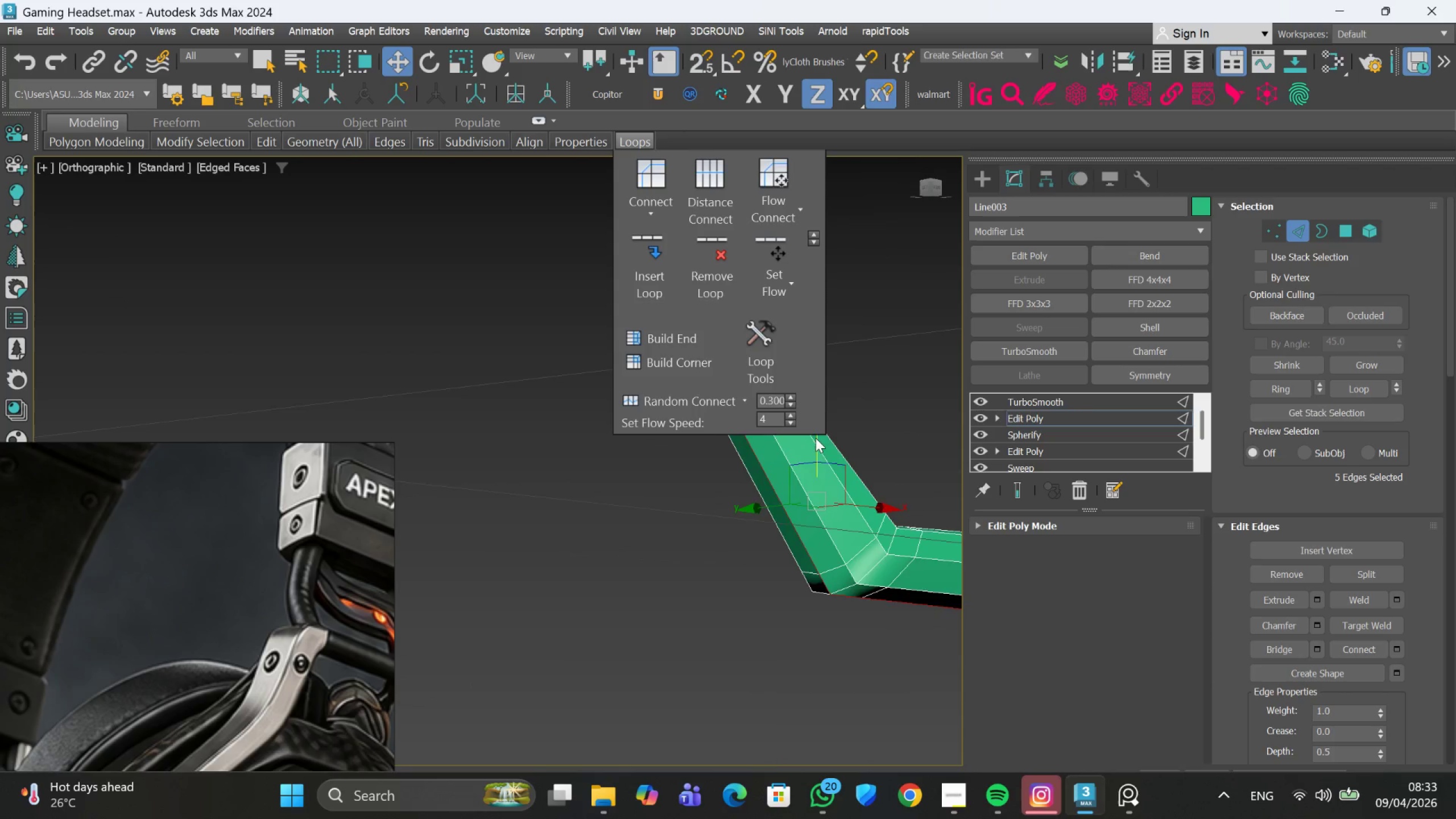 
left_click([880, 404])
 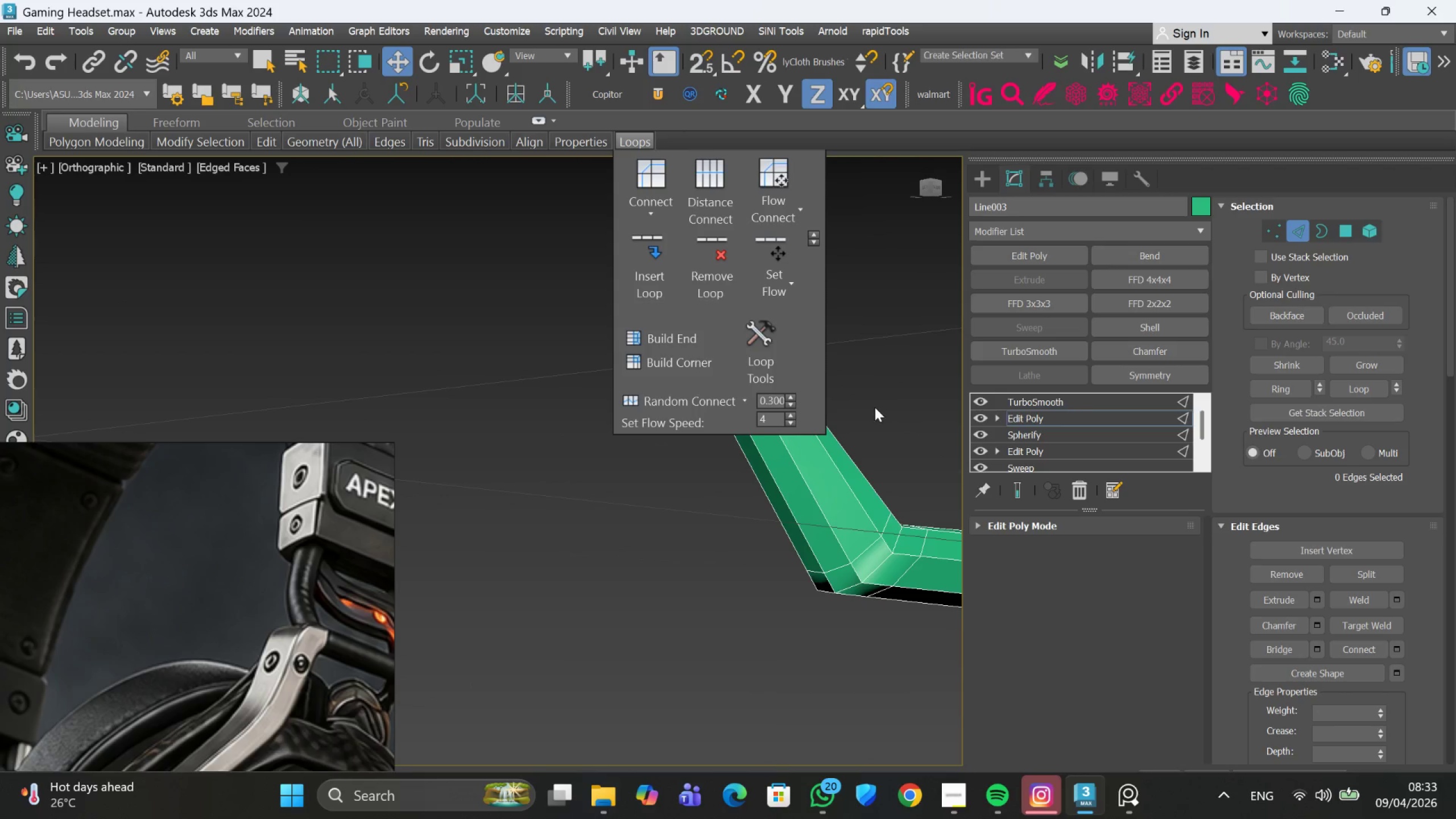 
hold_key(key=AltLeft, duration=0.58)
 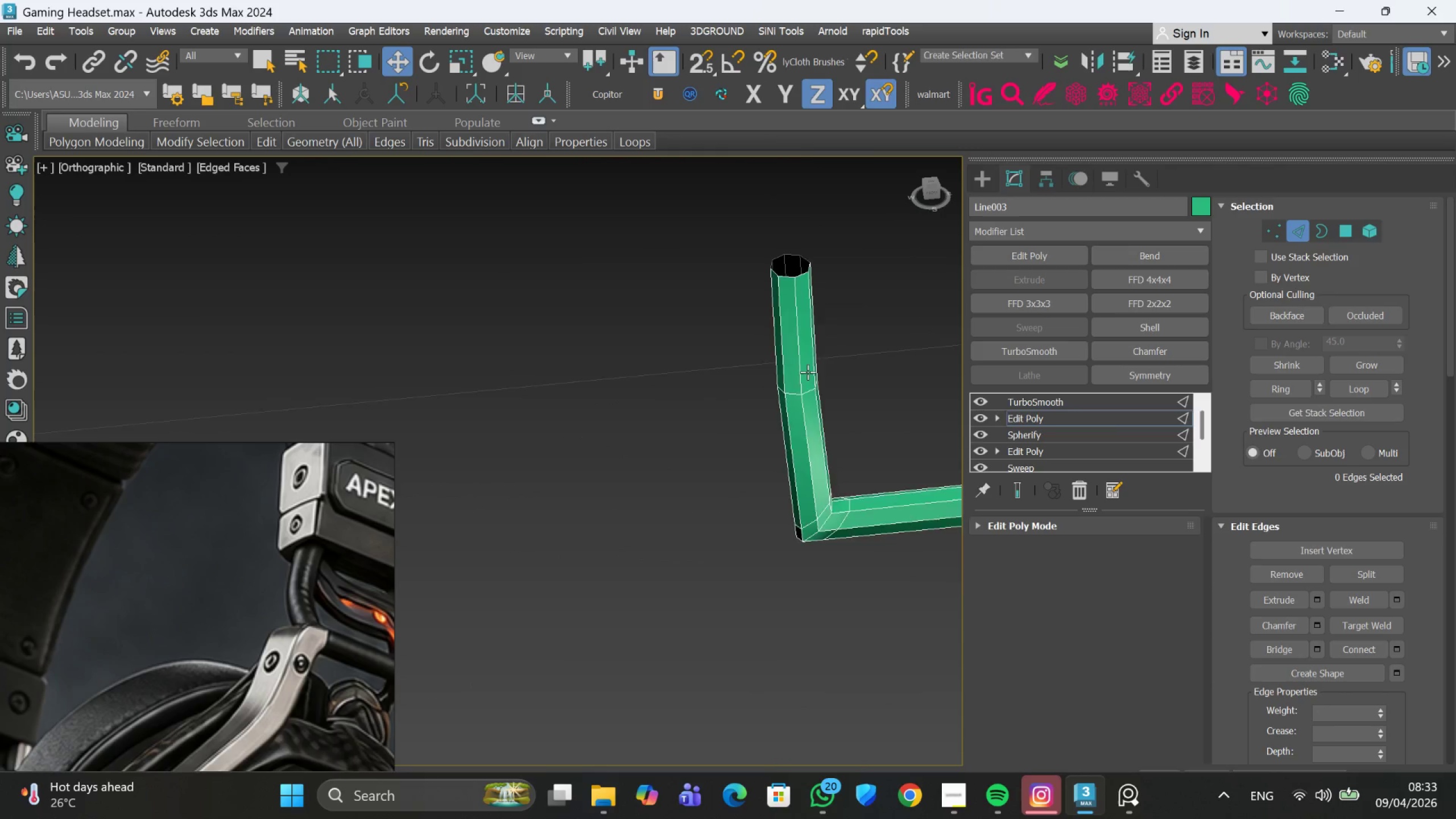 
scroll: coordinate [874, 408], scroll_direction: down, amount: 2.0
 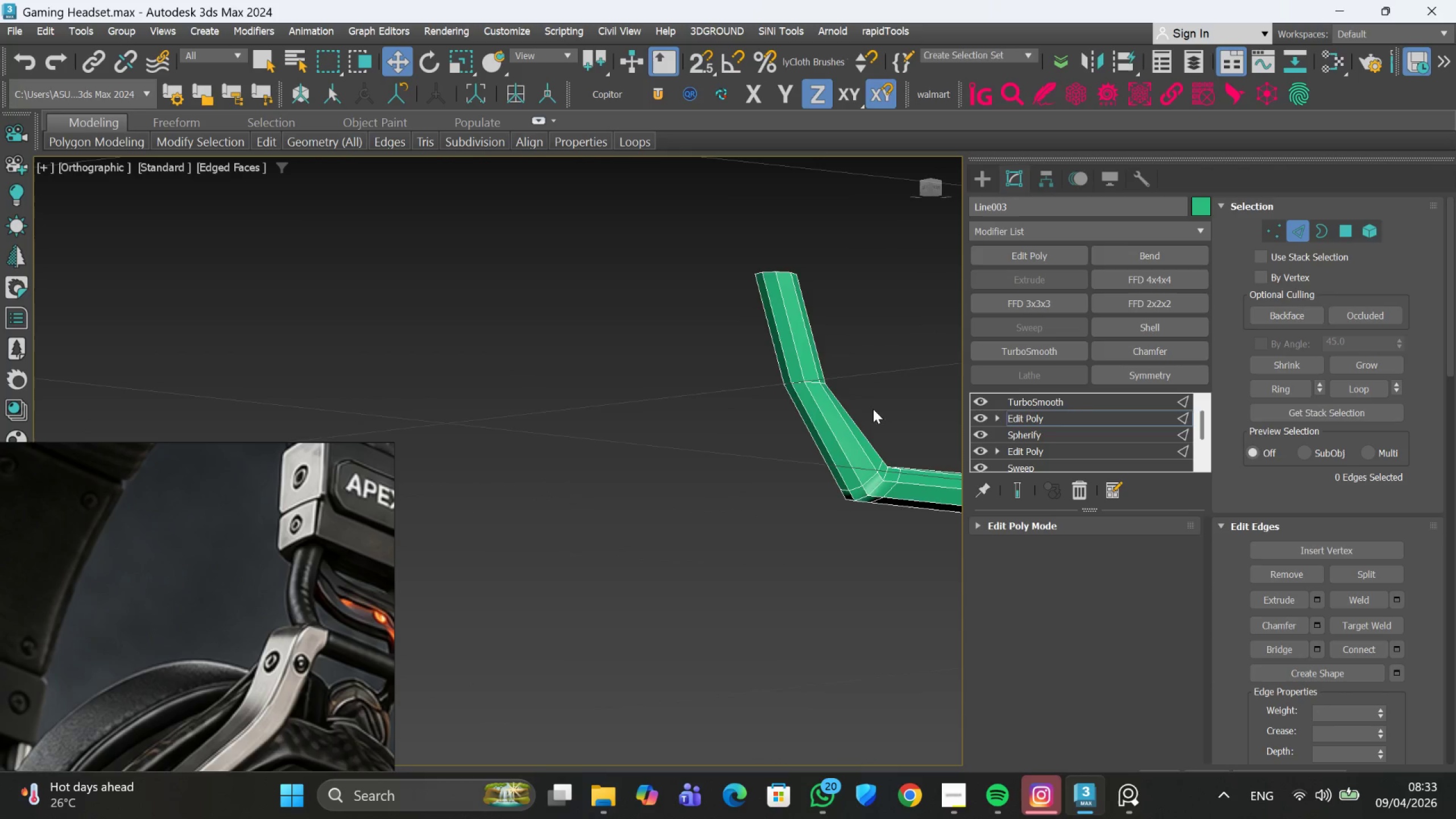 
left_click([787, 415])
 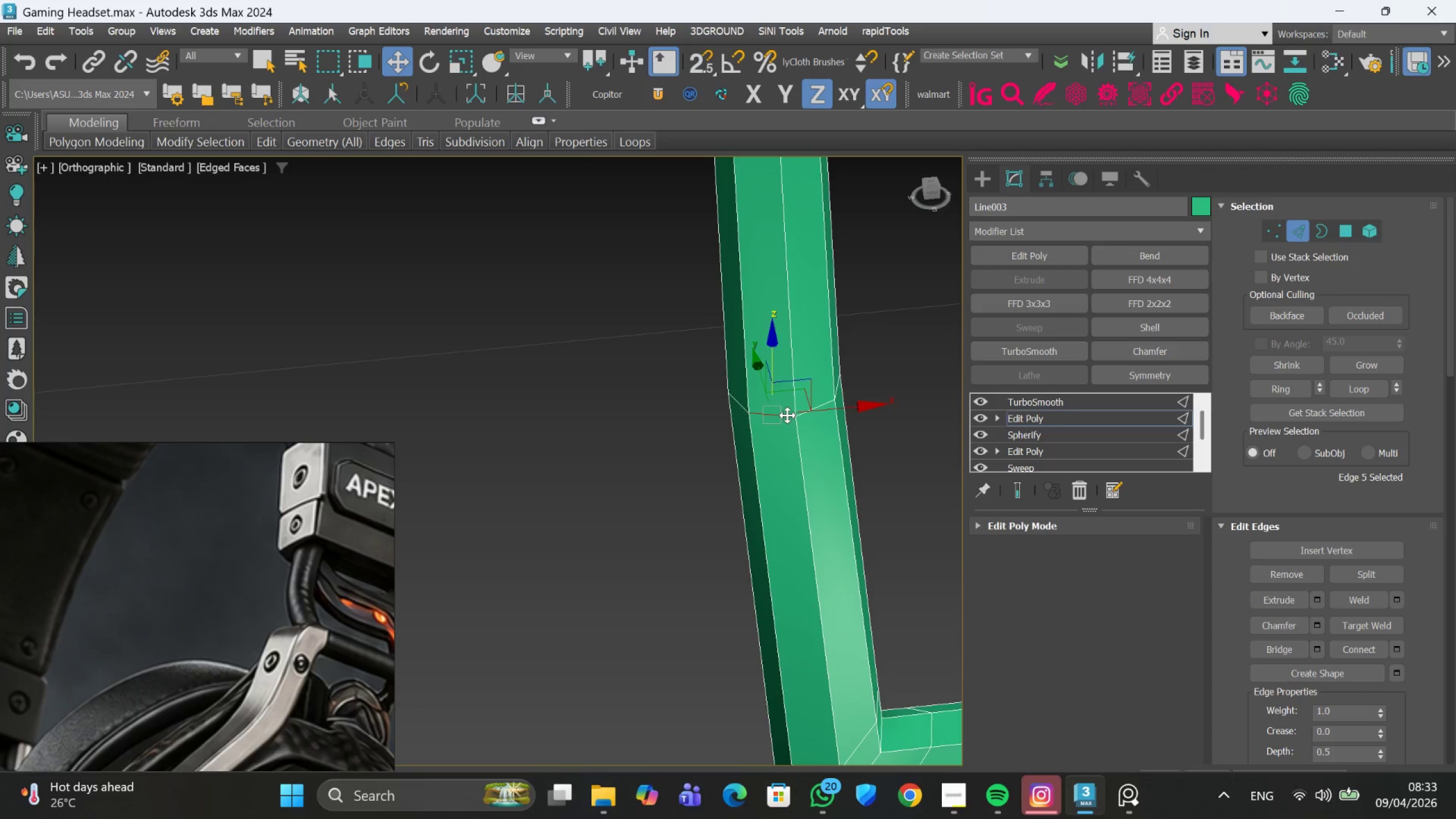 
scroll: coordinate [793, 420], scroll_direction: up, amount: 3.0
 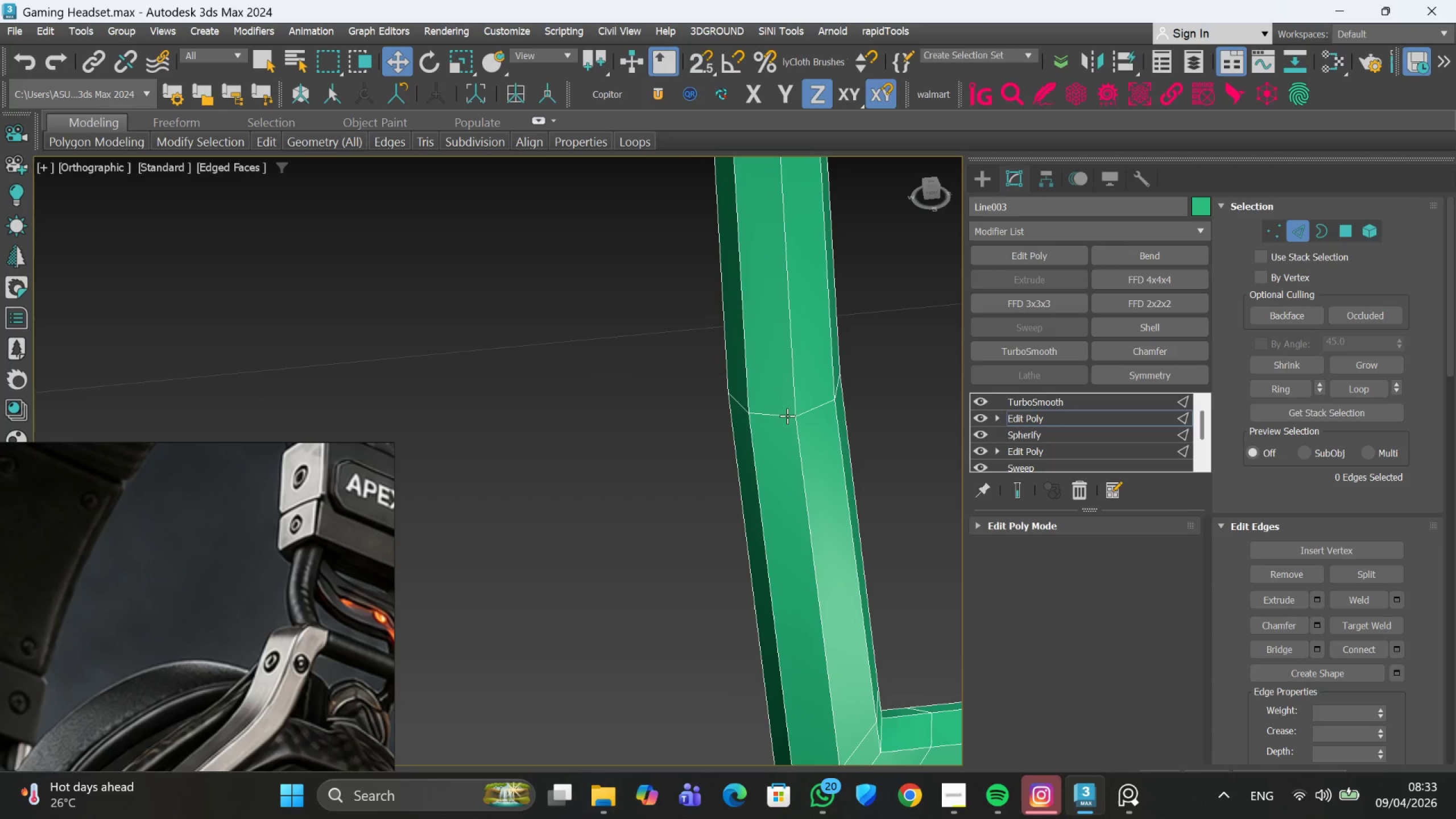 
double_click([787, 415])
 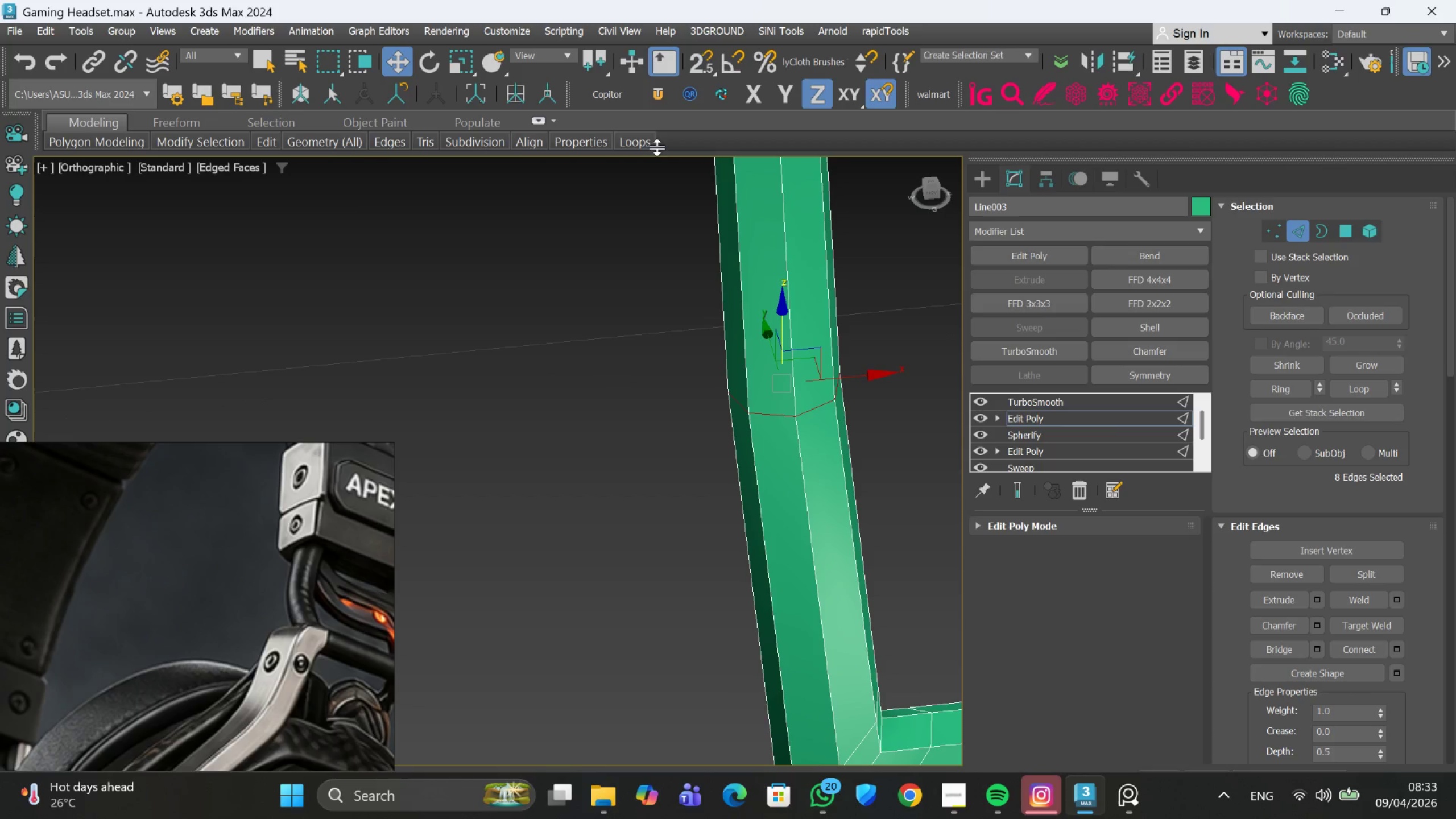 
left_click([644, 140])
 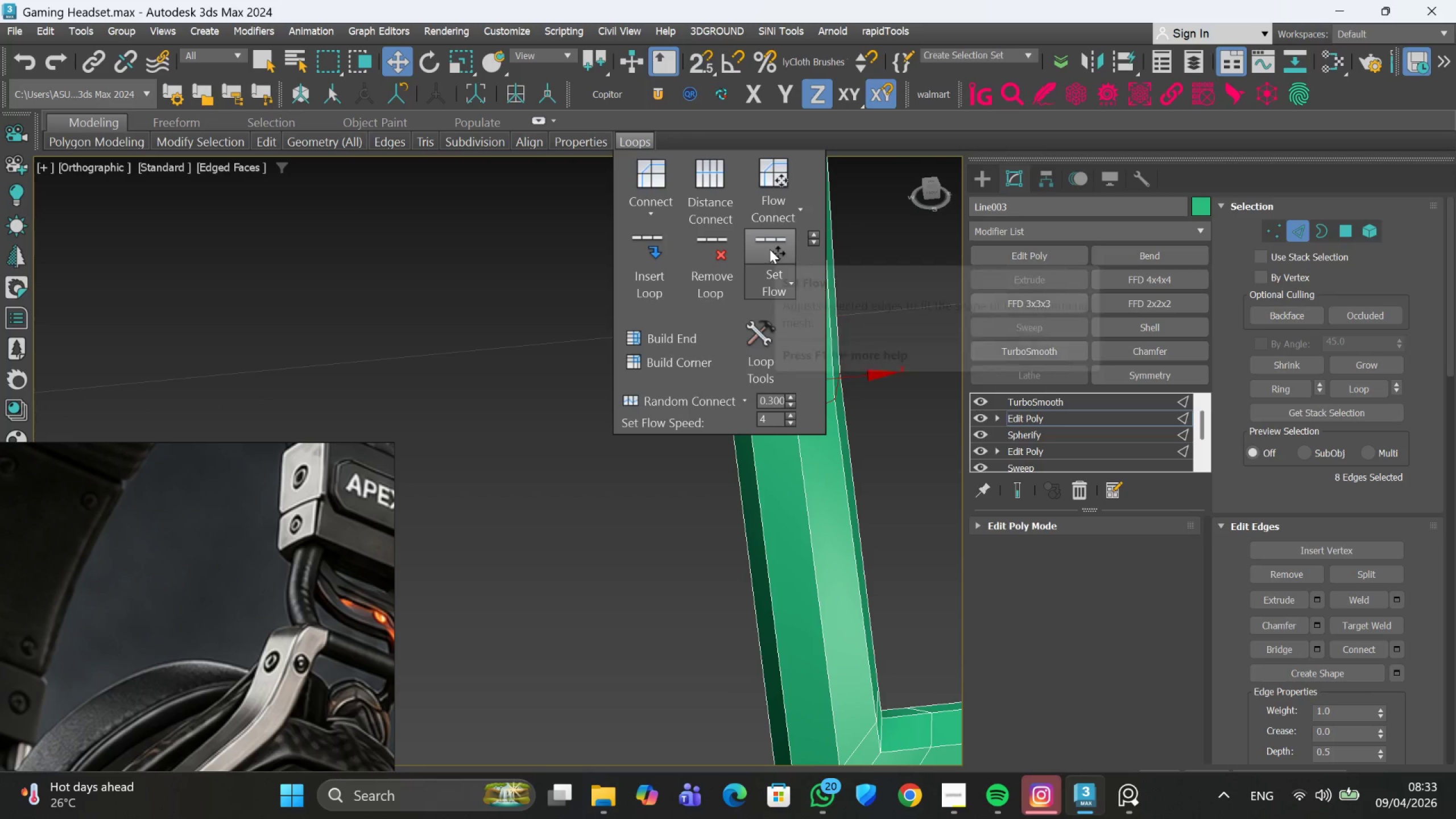 
left_click([770, 250])
 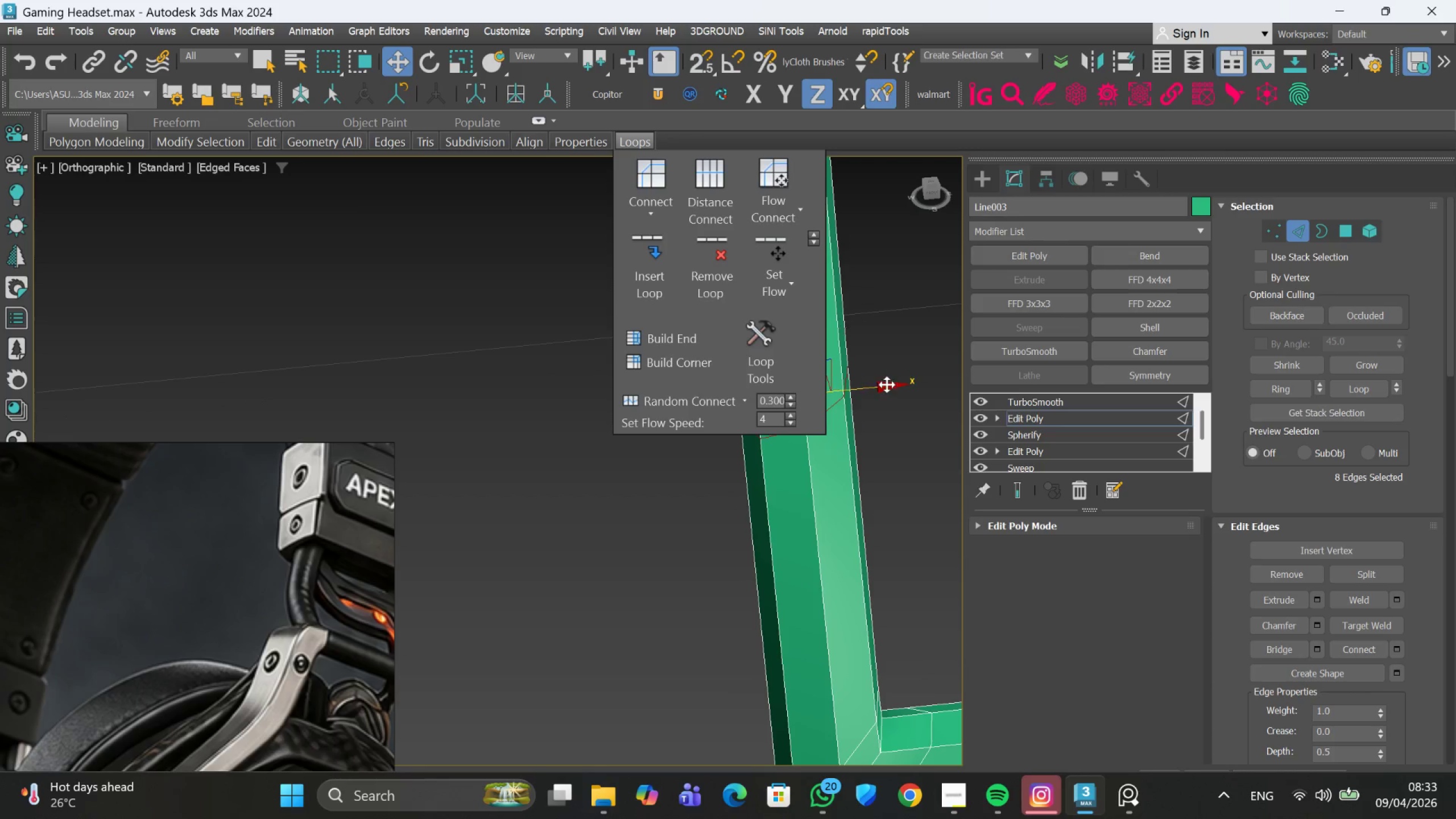 
scroll: coordinate [887, 384], scroll_direction: down, amount: 1.0
 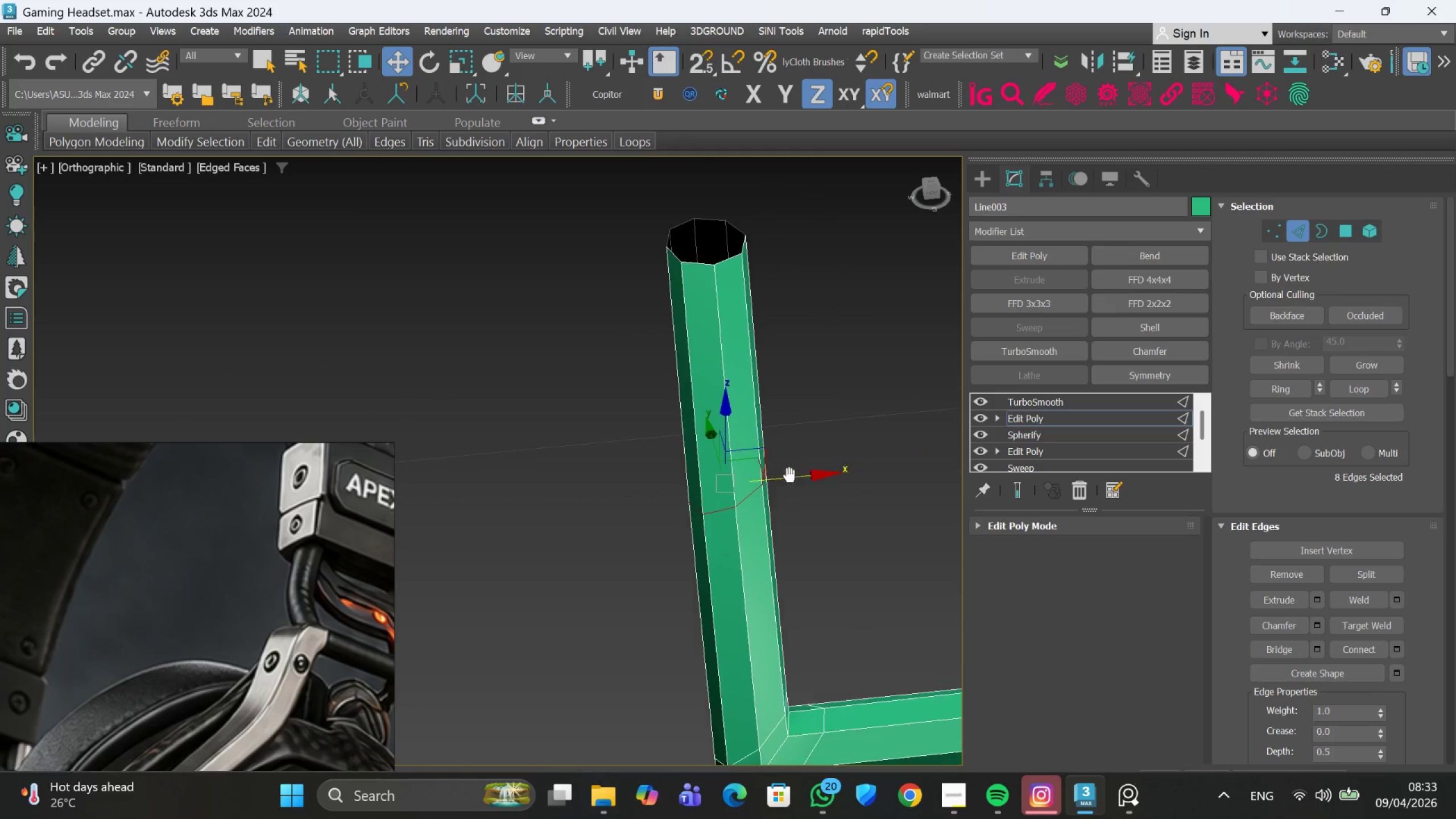 
hold_key(key=AltLeft, duration=1.01)
 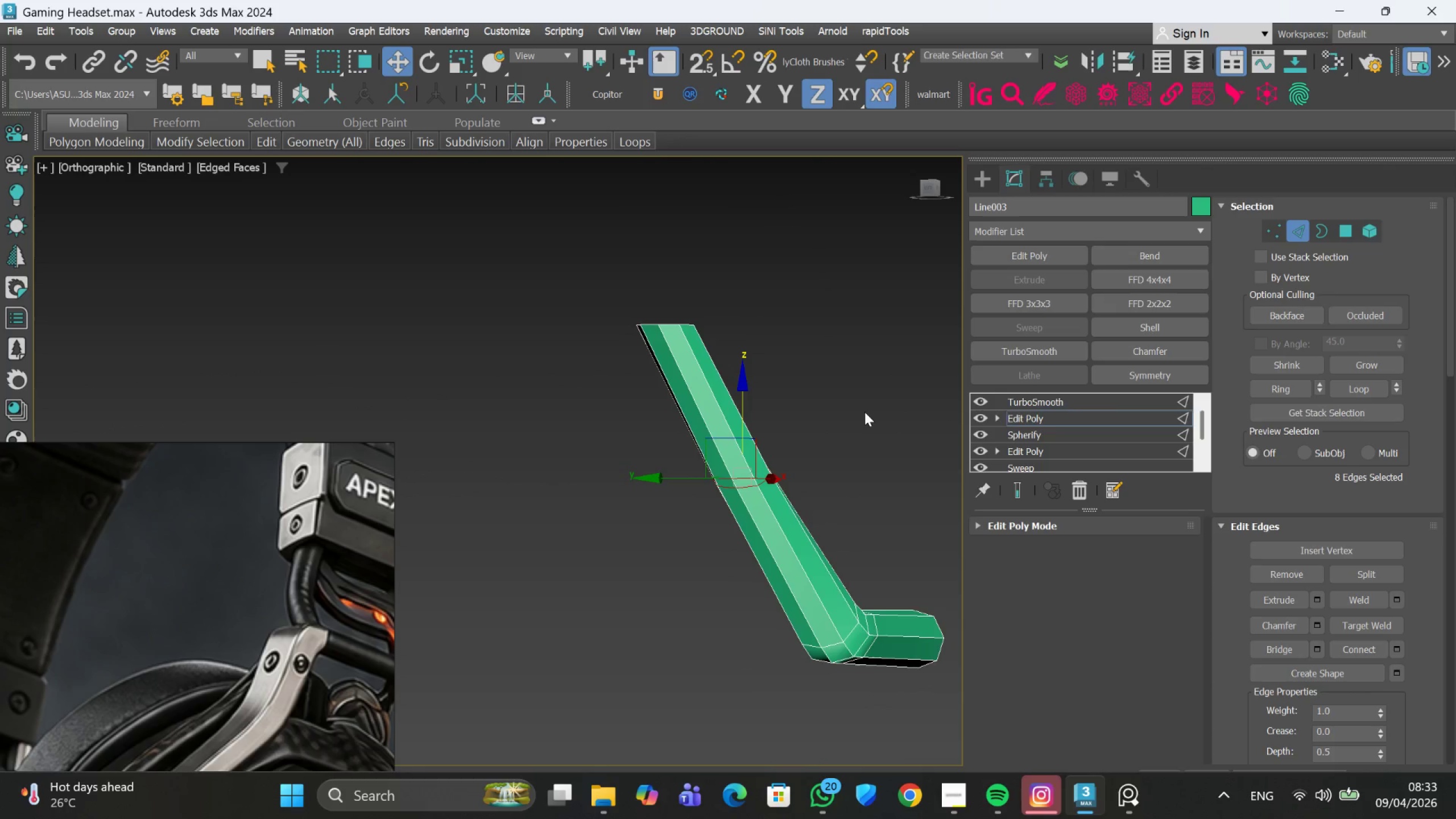 
scroll: coordinate [789, 462], scroll_direction: down, amount: 1.0
 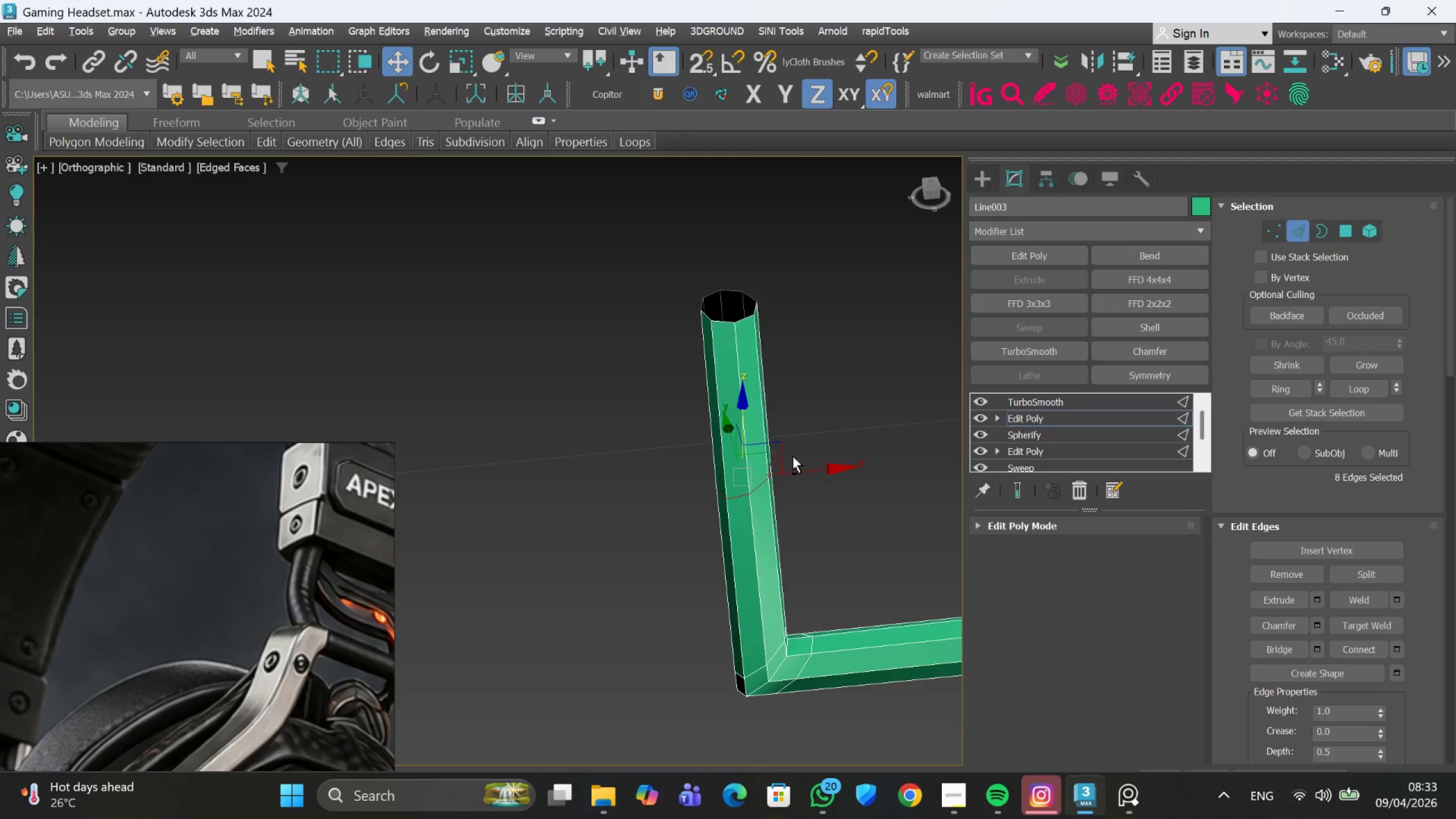 
key(Control+ControlLeft)
 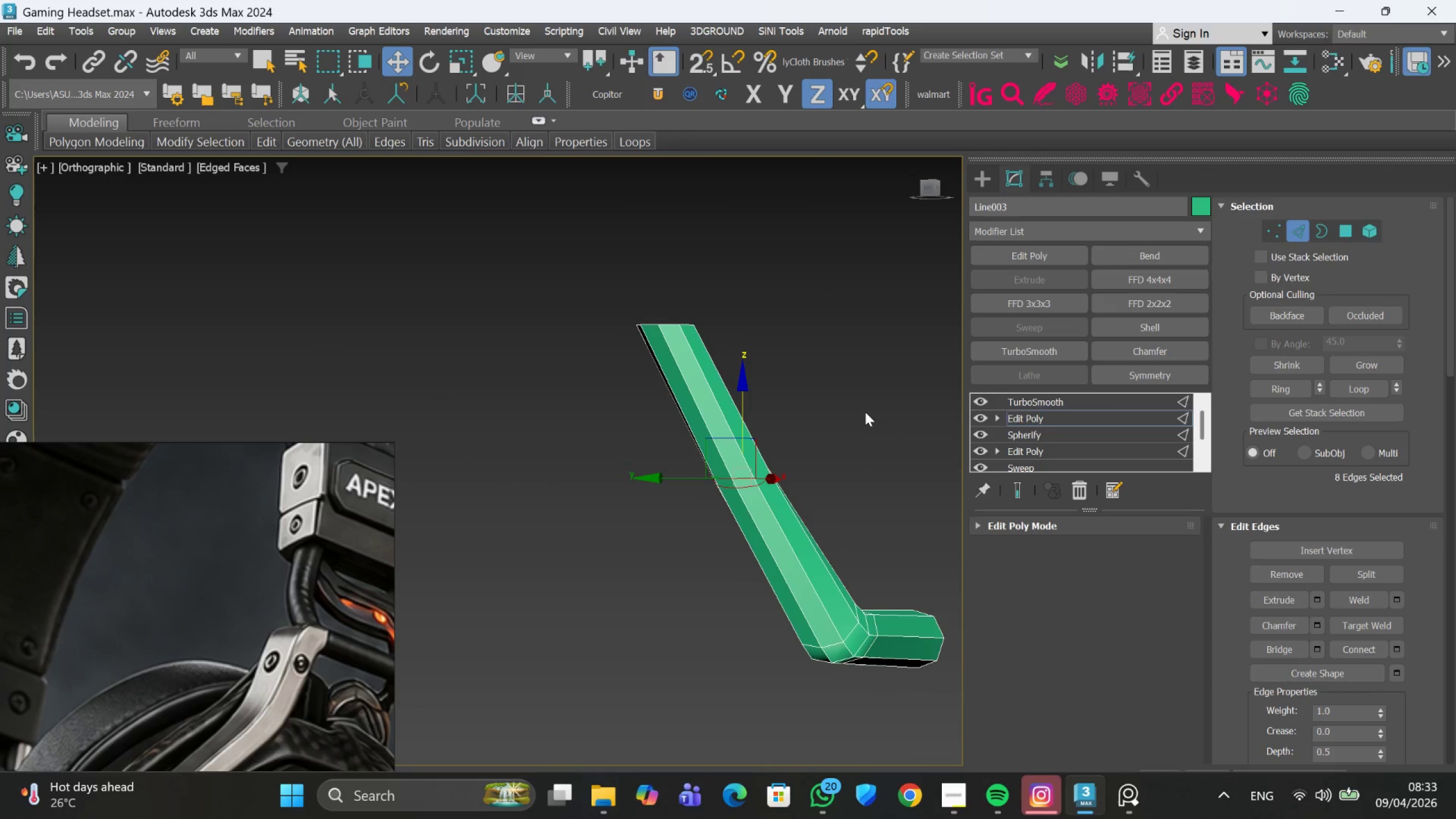 
key(Control+ControlLeft)
 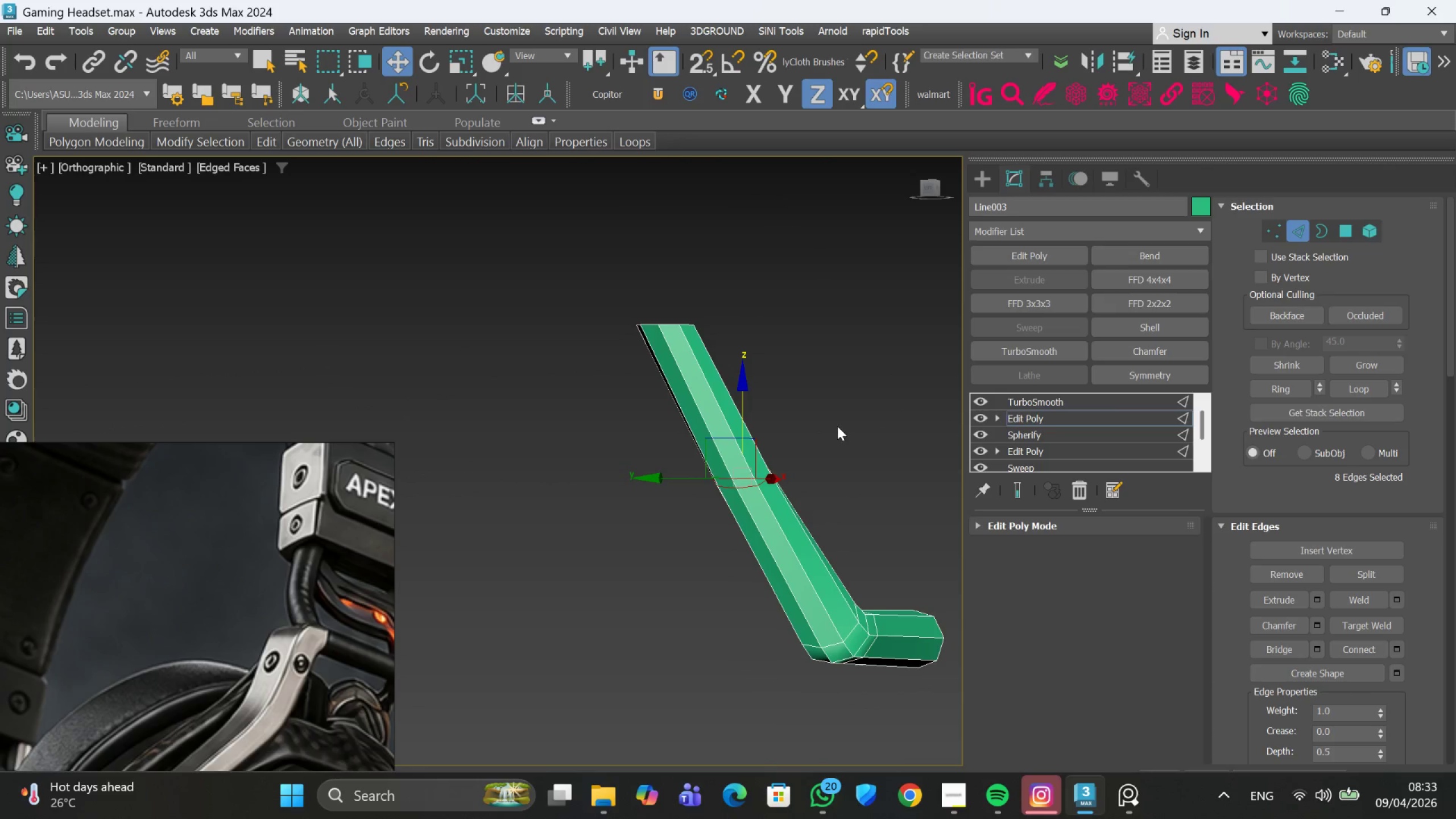 
key(Alt+AltLeft)
 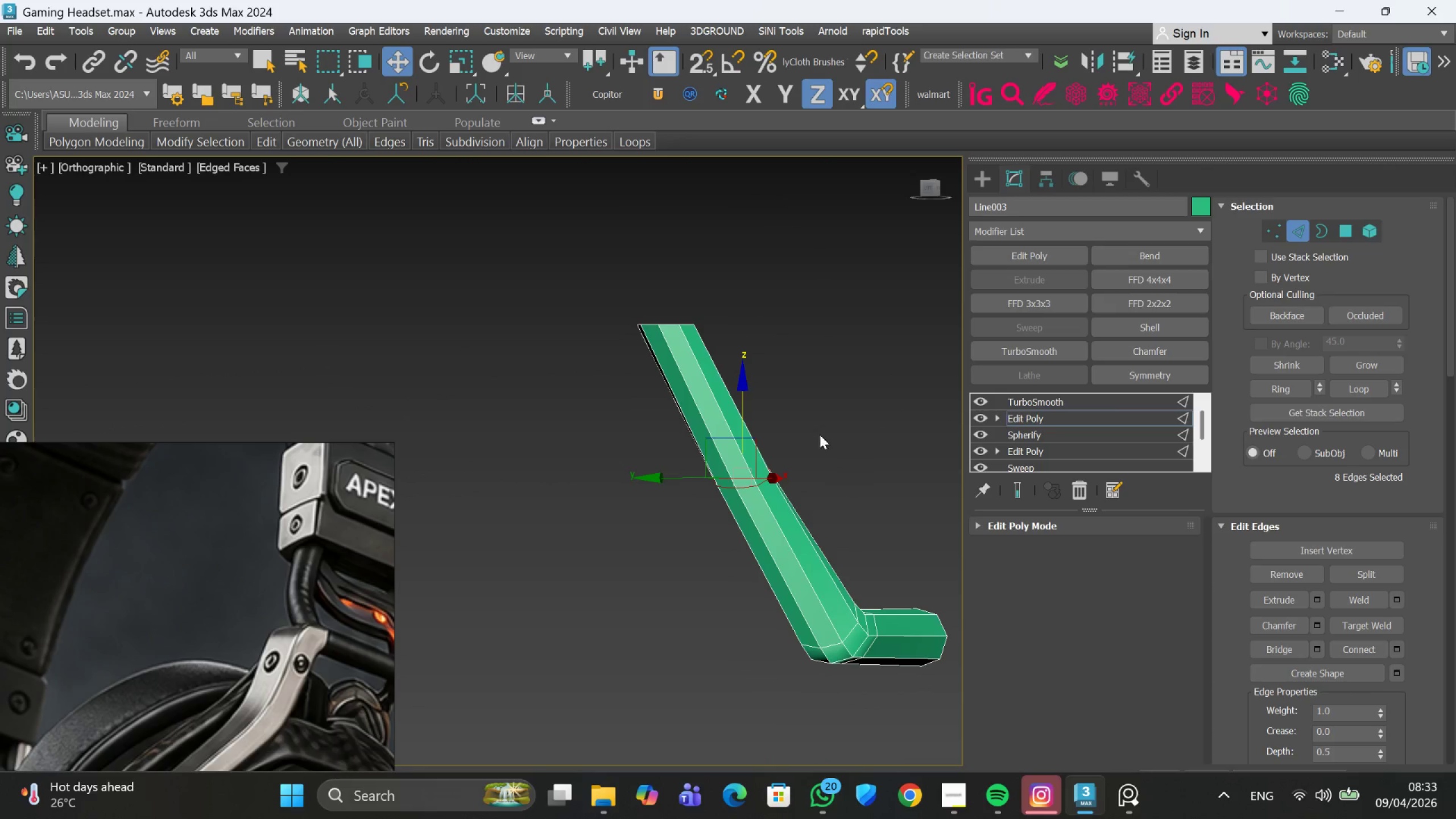 
hold_key(key=AltLeft, duration=0.97)
 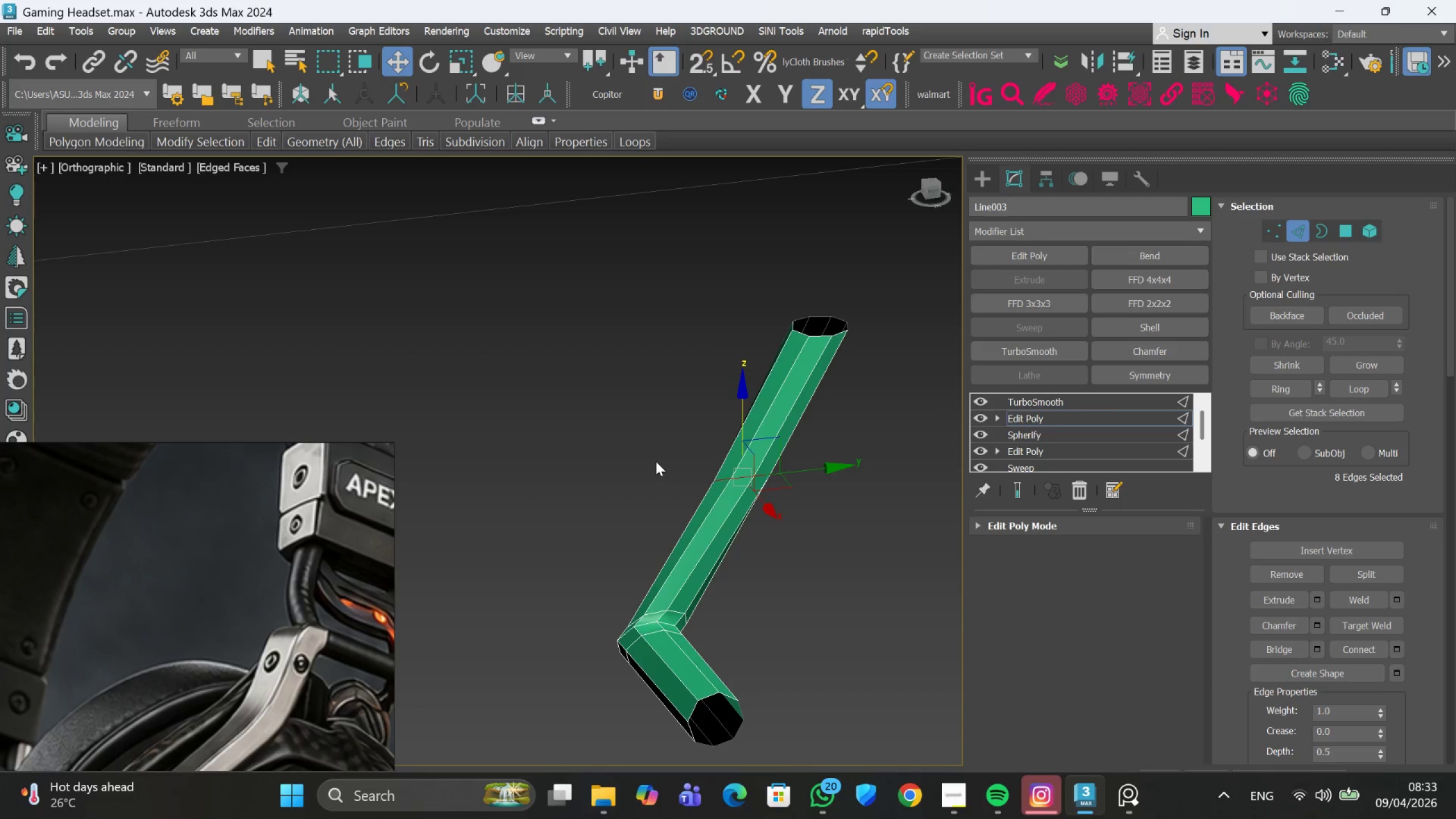 
key(Control+Z)
 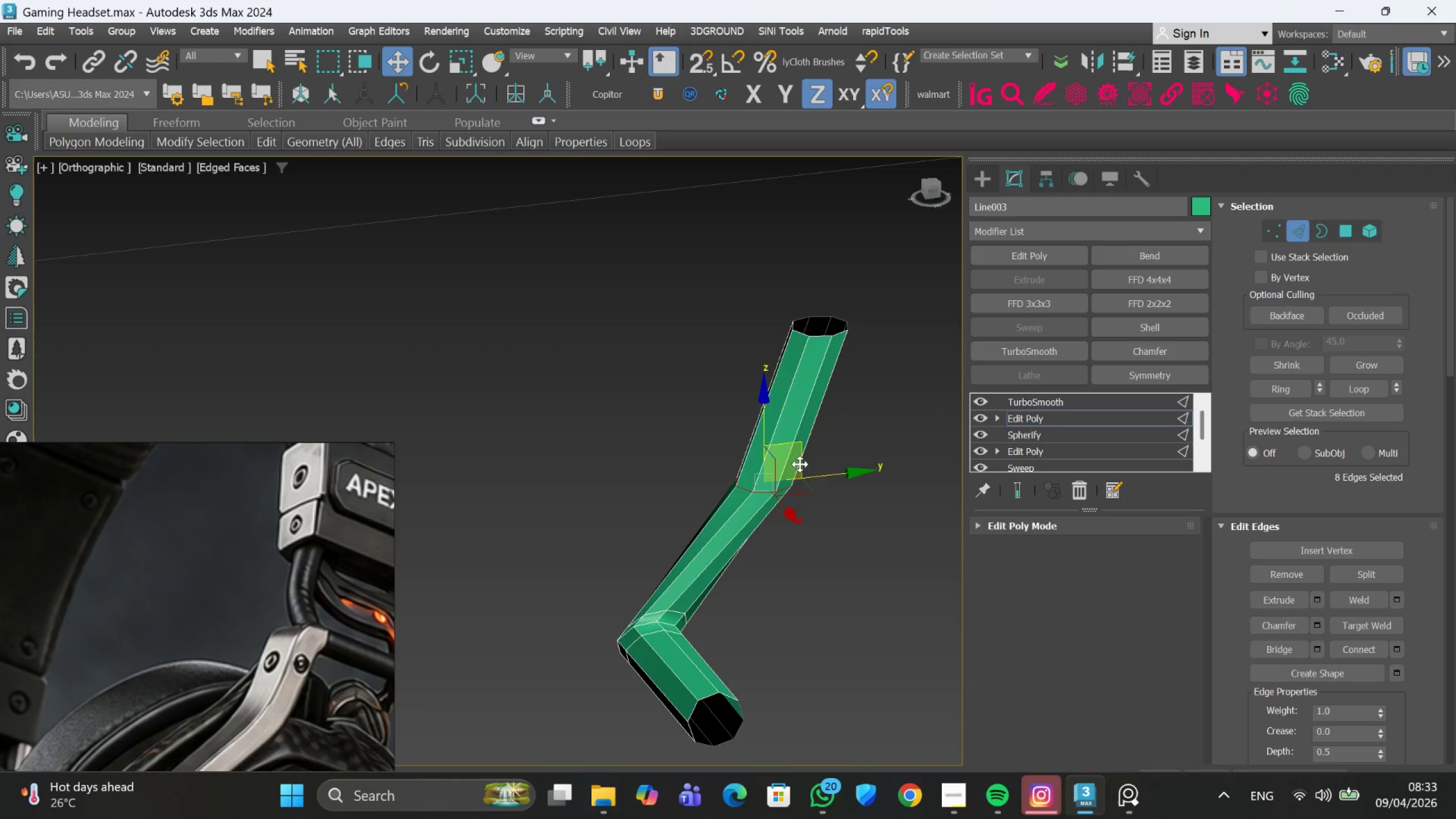 
key(Control+Z)
 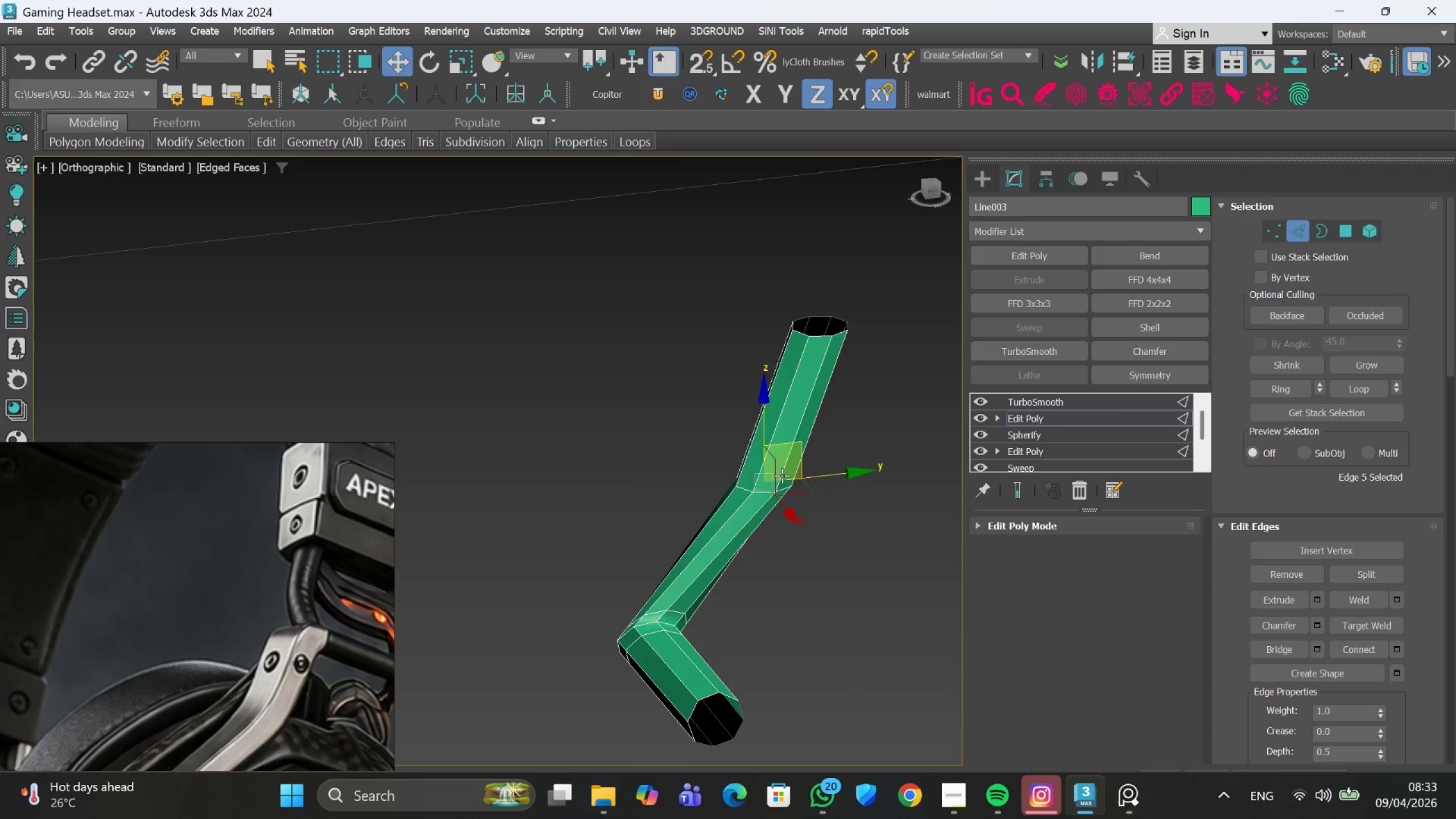 
scroll: coordinate [758, 488], scroll_direction: up, amount: 2.0
 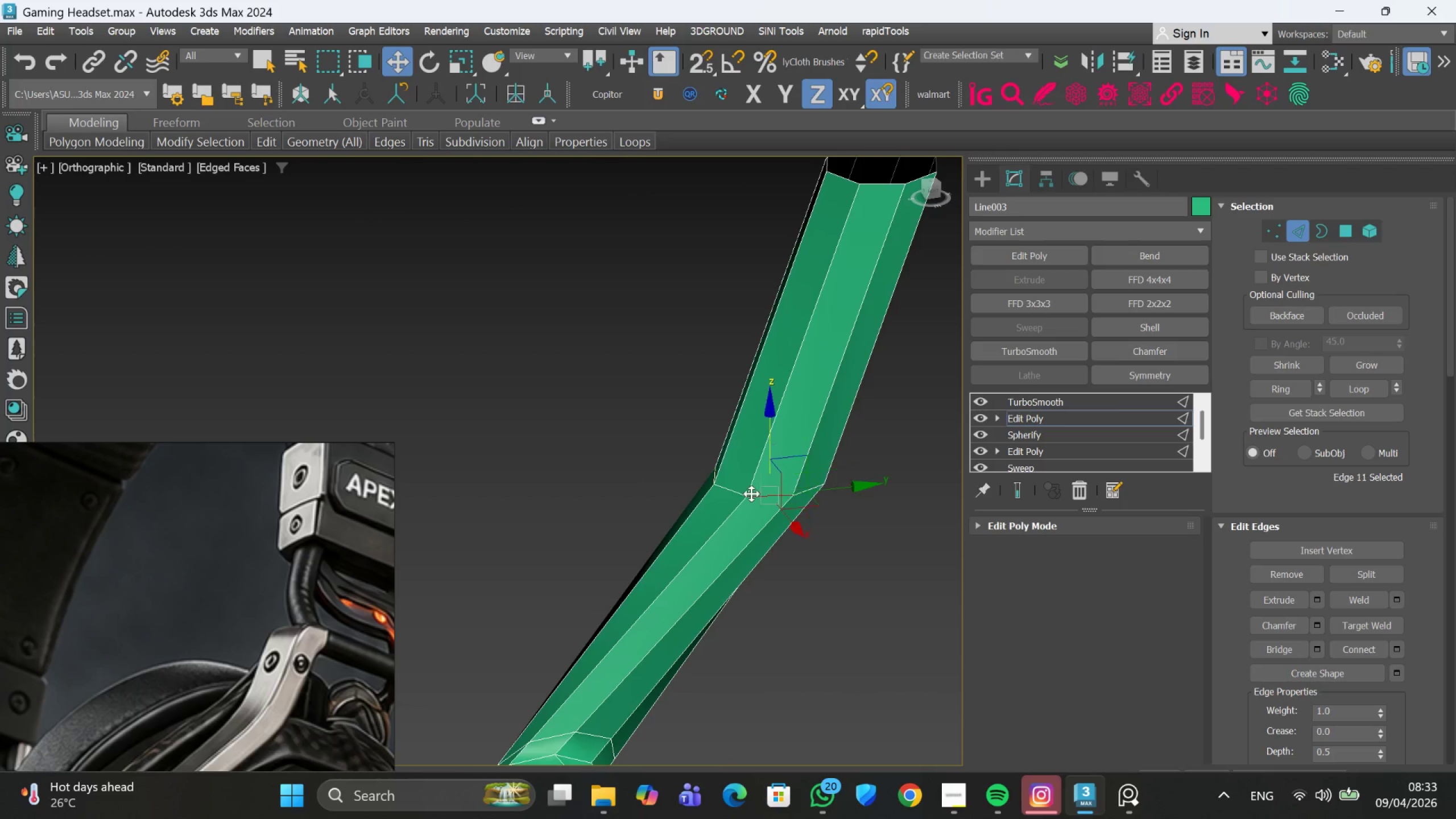 
double_click([751, 494])
 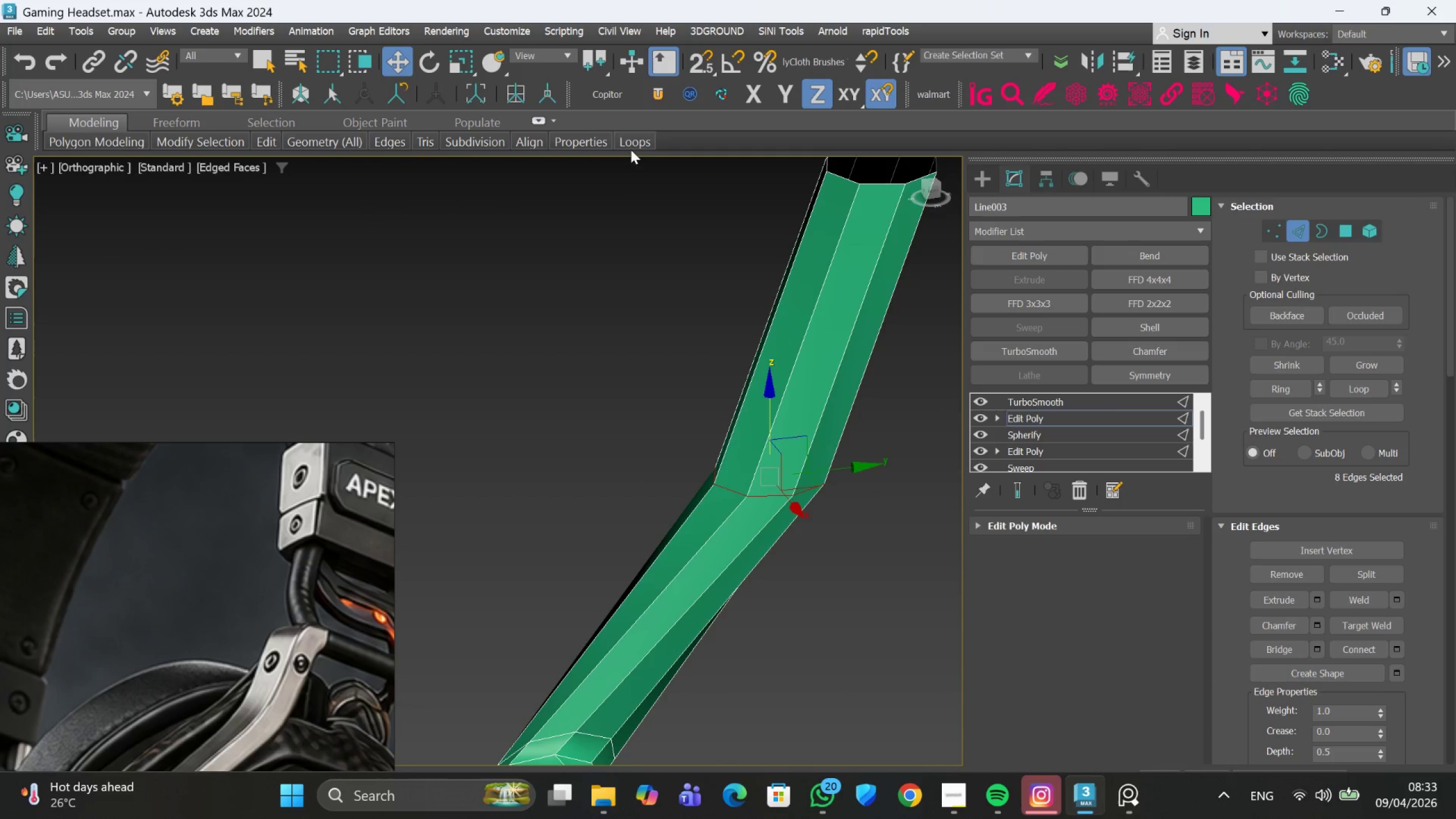 
left_click([631, 144])
 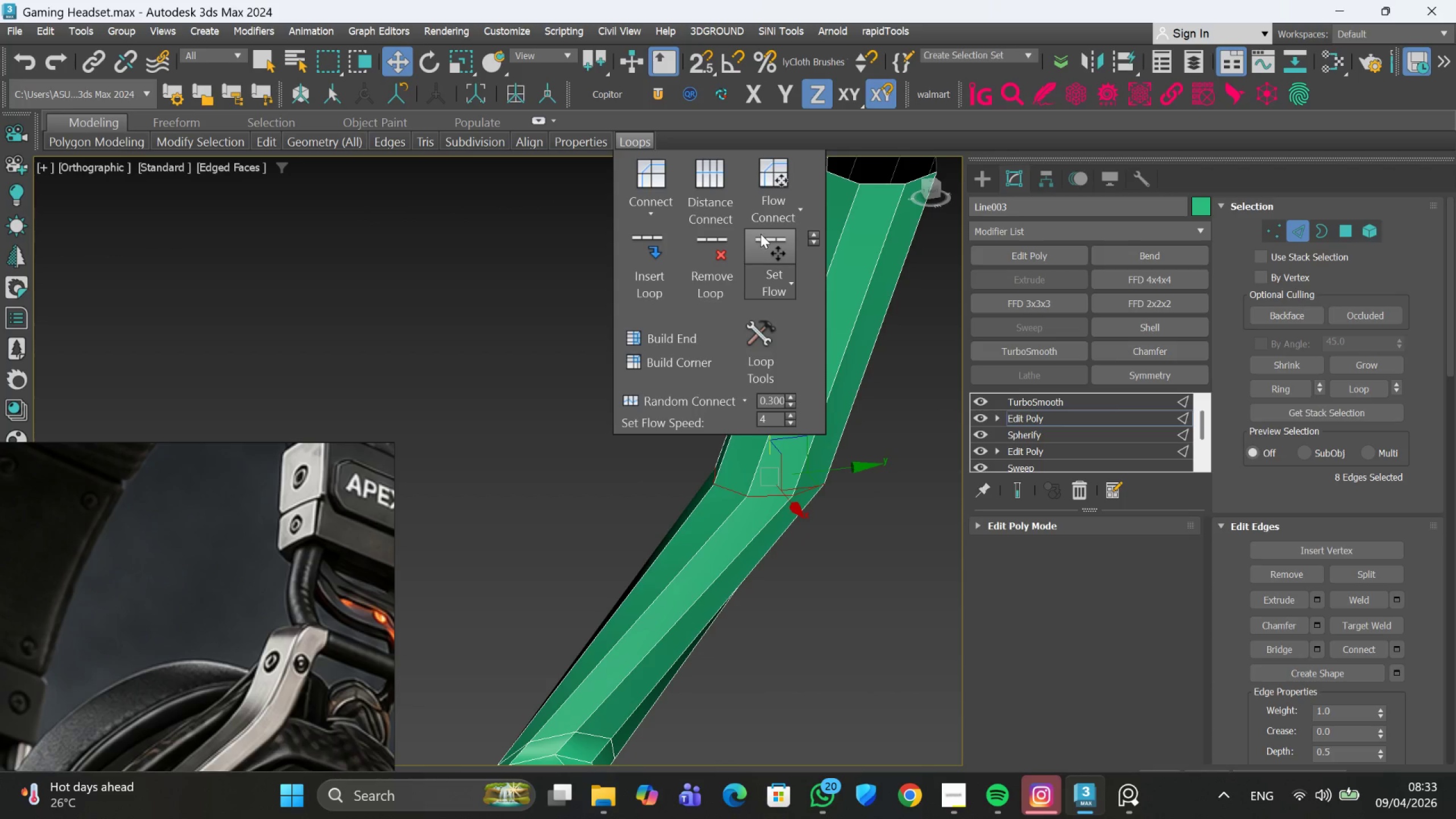 
left_click([767, 246])
 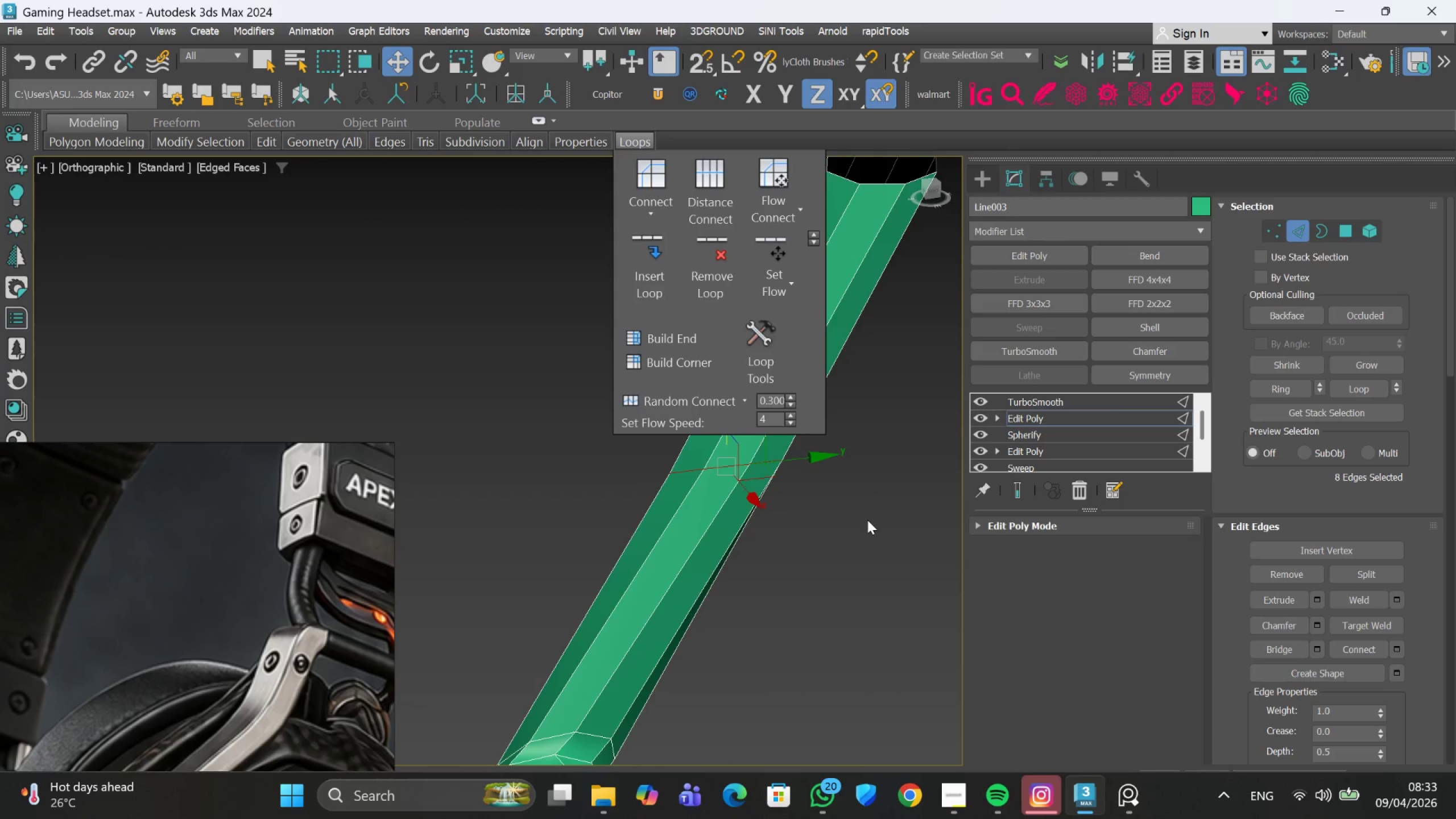 
left_click([864, 519])
 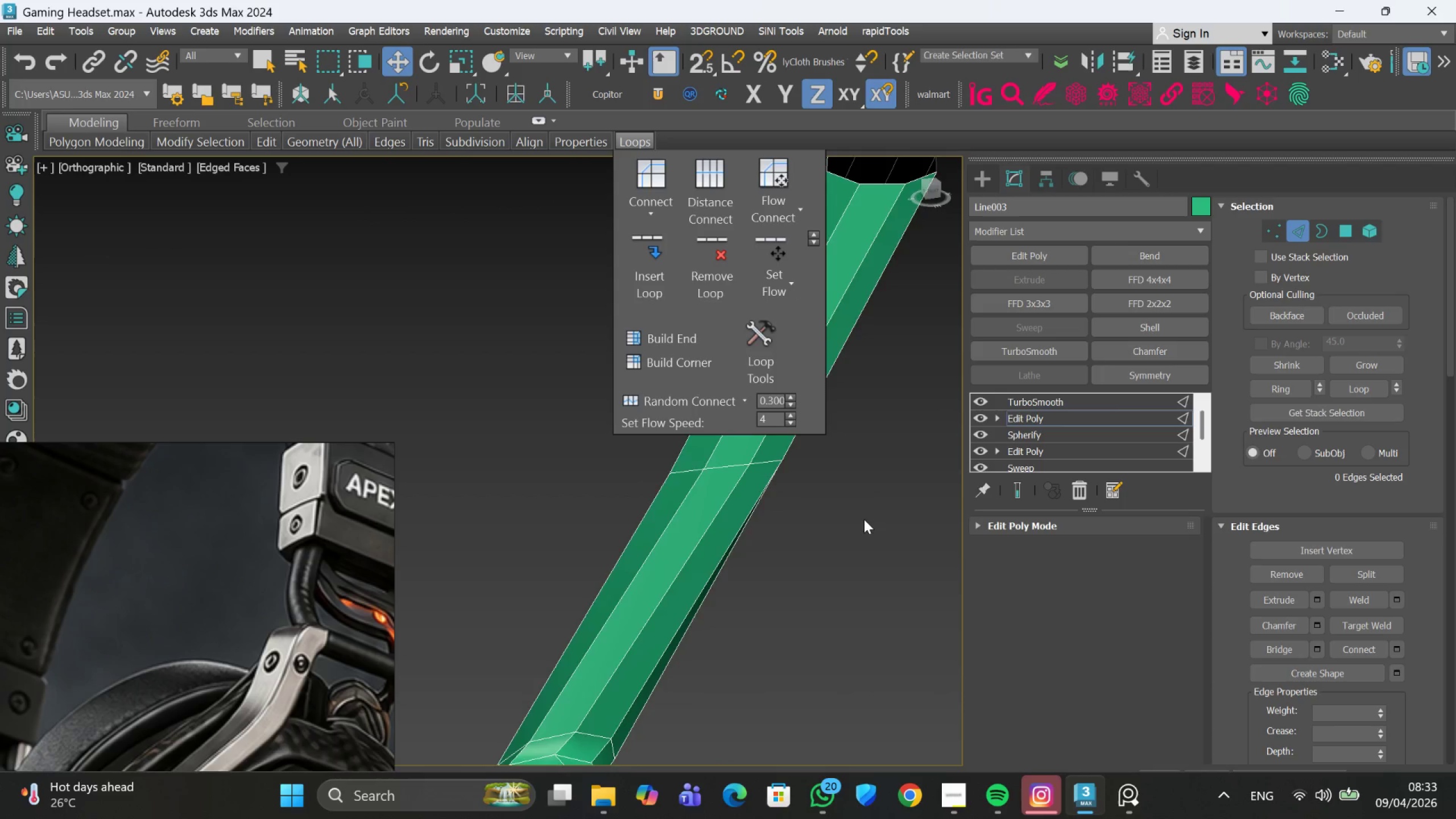 
hold_key(key=AltLeft, duration=1.2)
 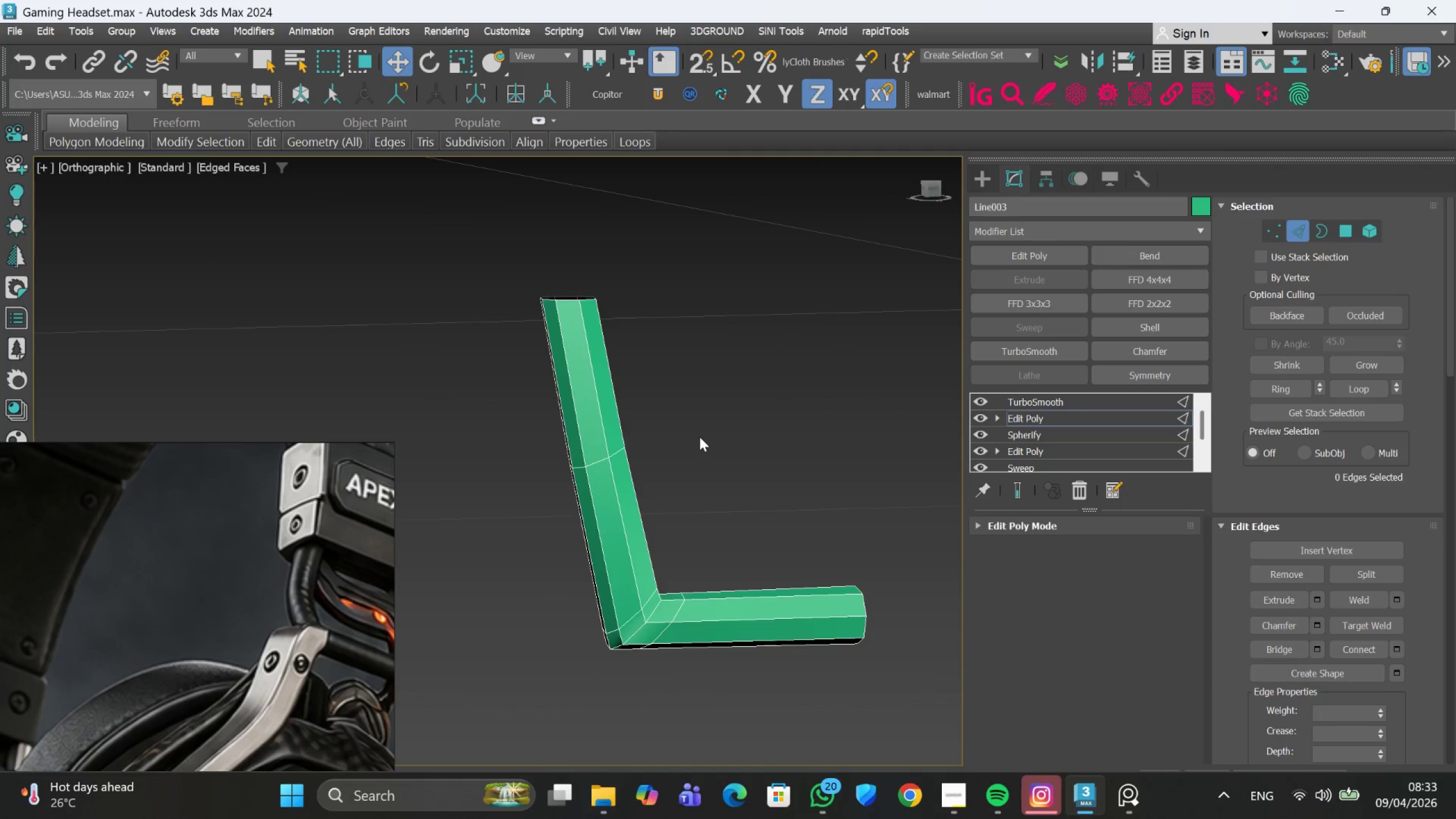 
scroll: coordinate [864, 519], scroll_direction: down, amount: 2.0
 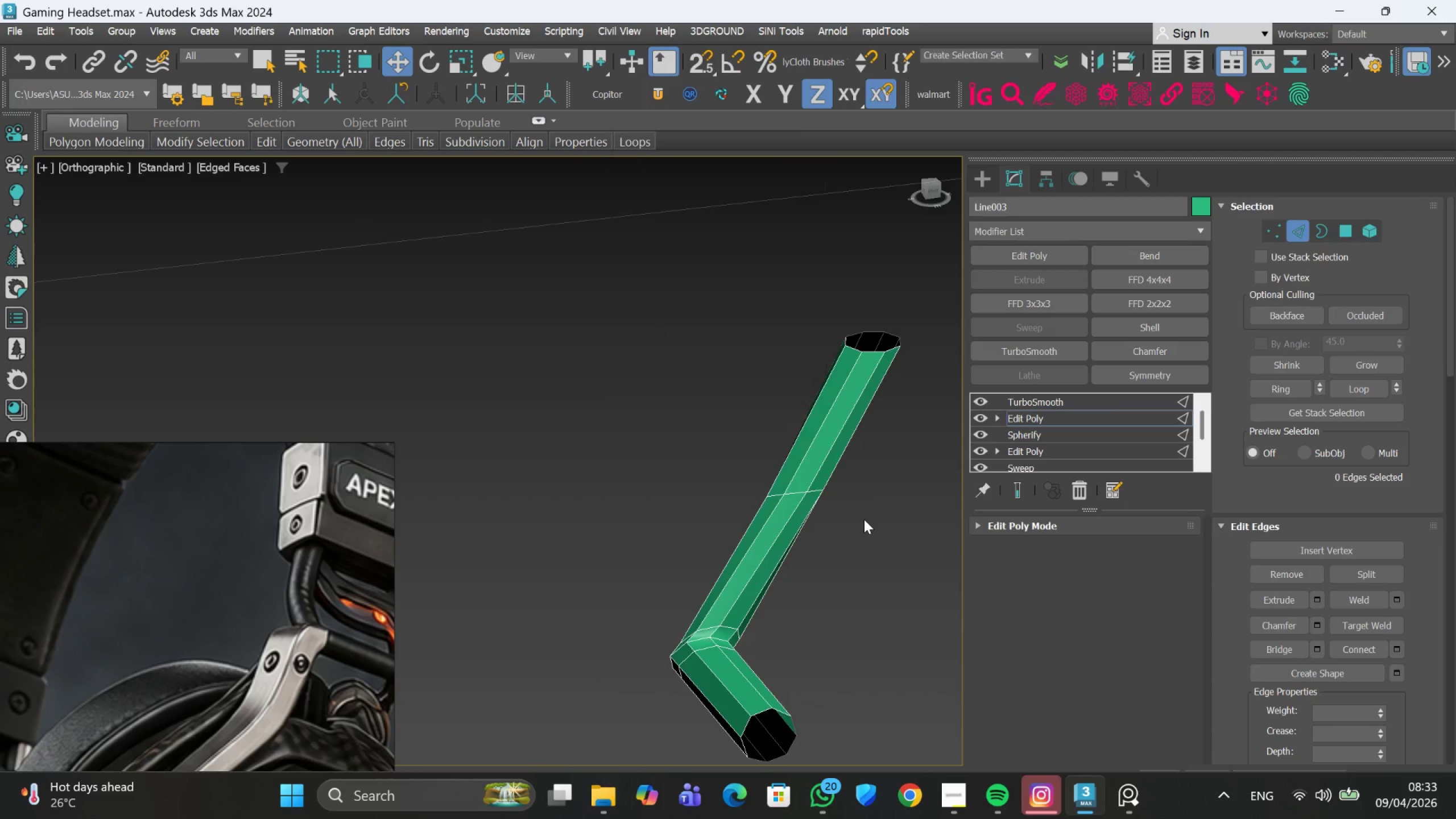 
hold_key(key=AltLeft, duration=0.73)
 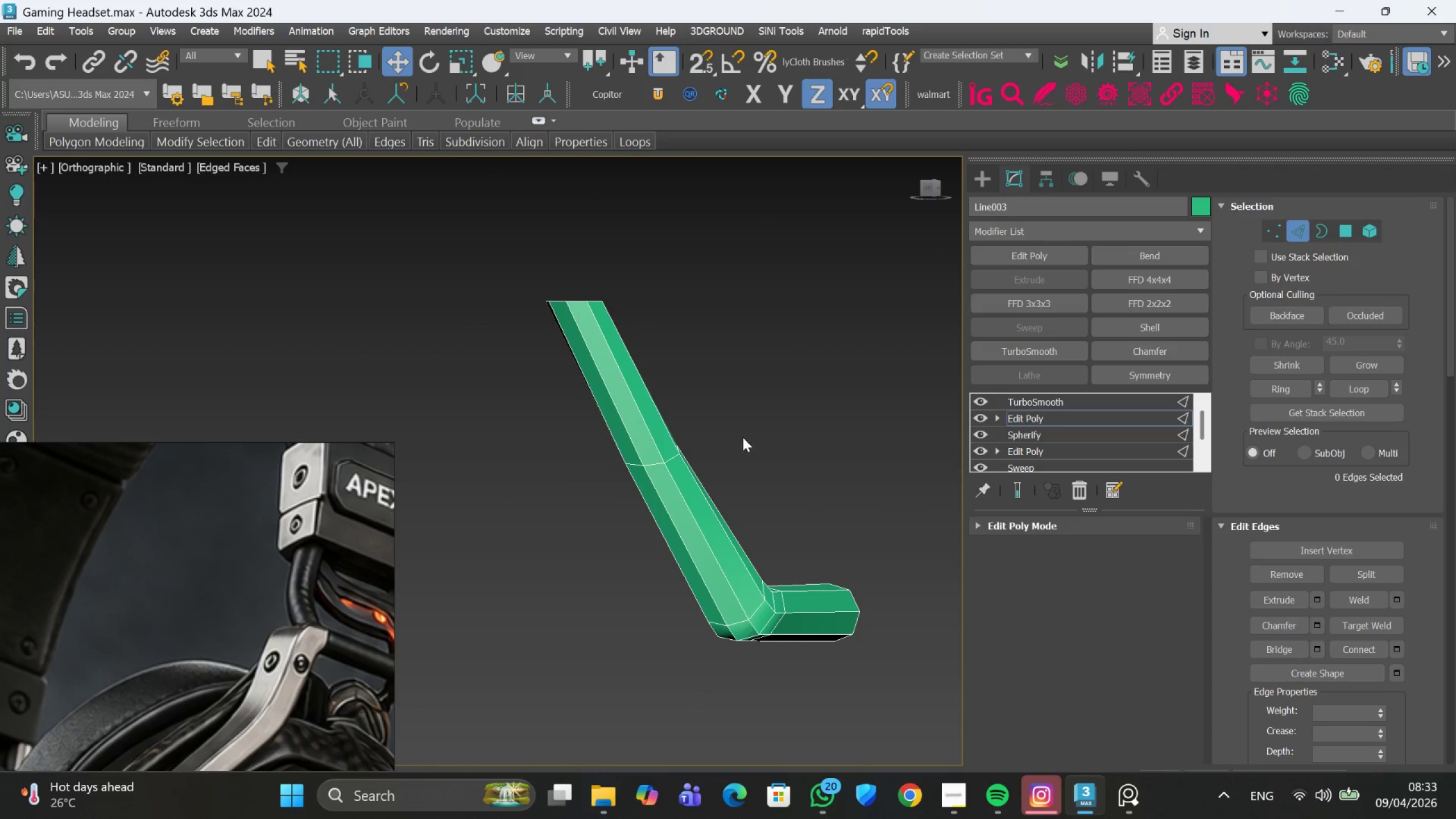 
hold_key(key=AltLeft, duration=0.42)
 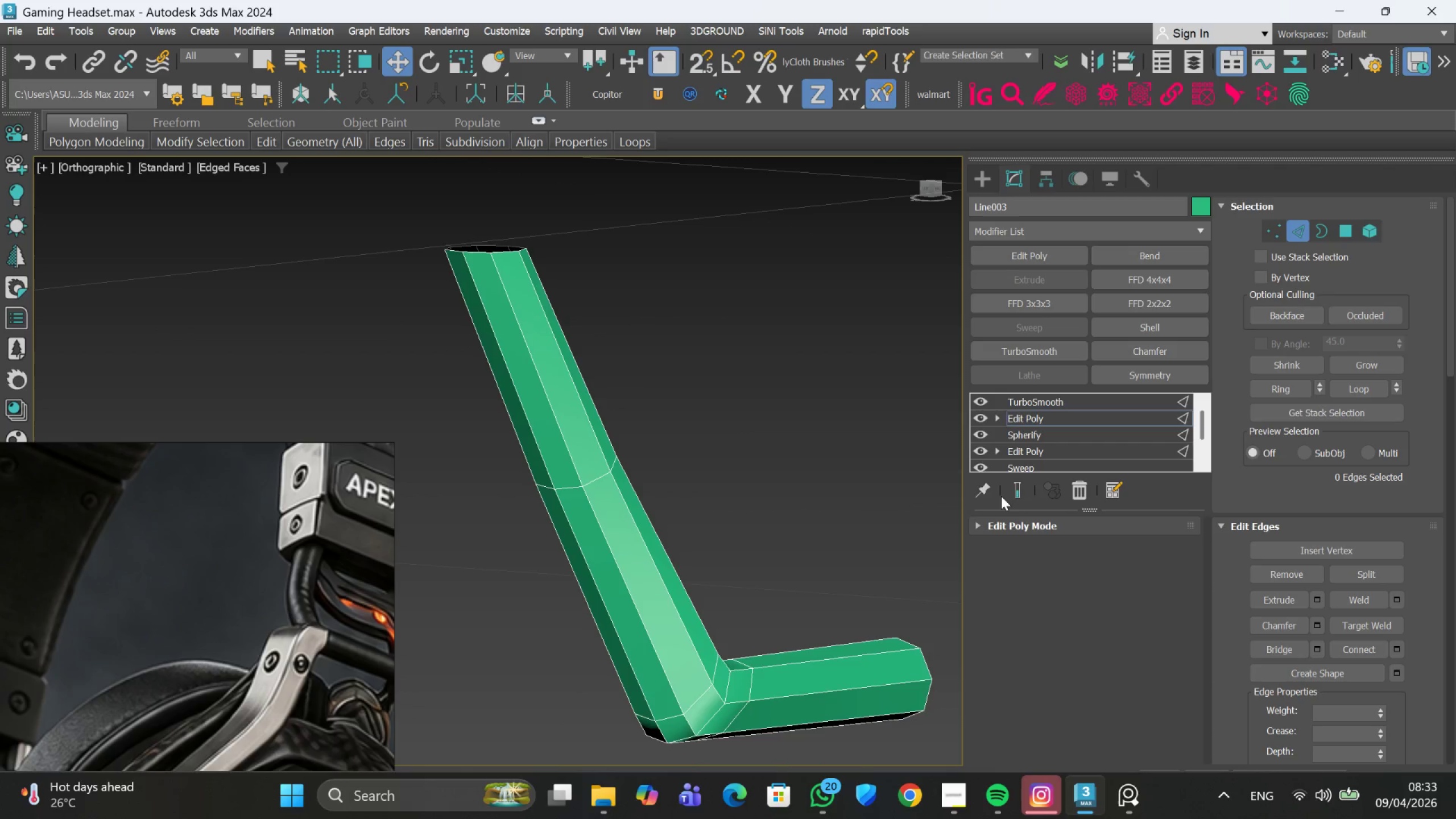 
scroll: coordinate [743, 437], scroll_direction: up, amount: 1.0
 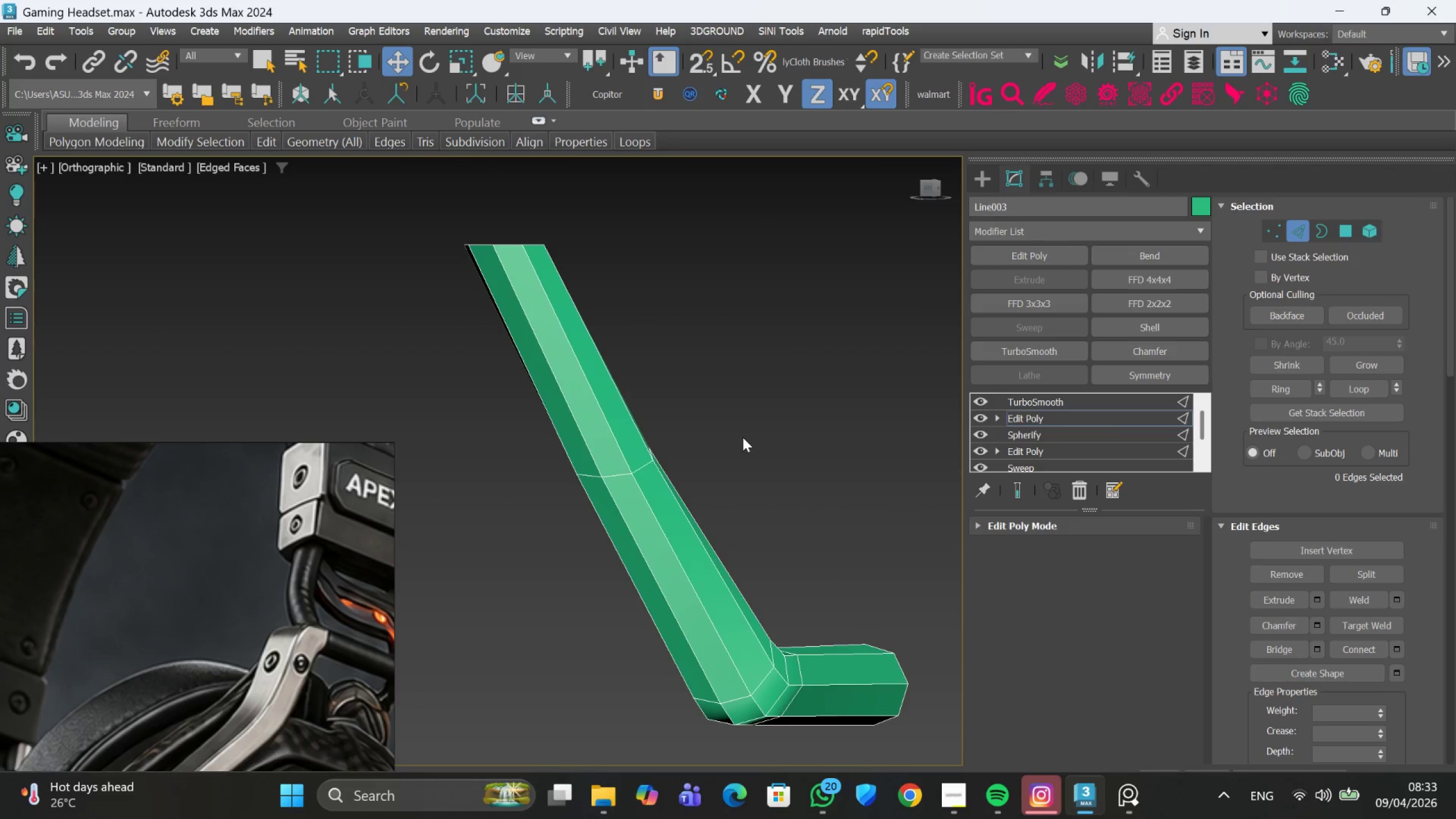 
left_click([1014, 494])
 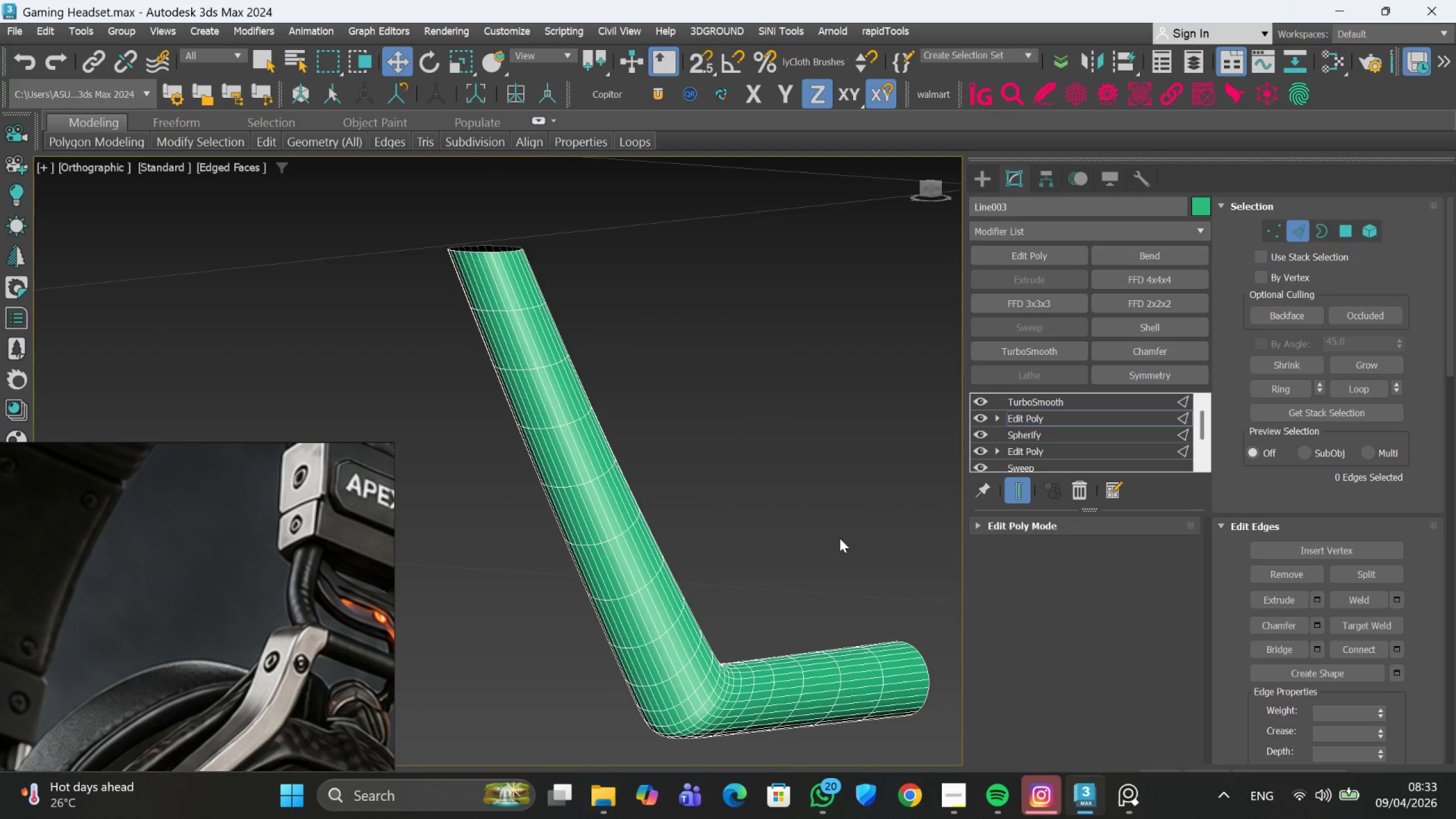 
hold_key(key=AltLeft, duration=1.31)
 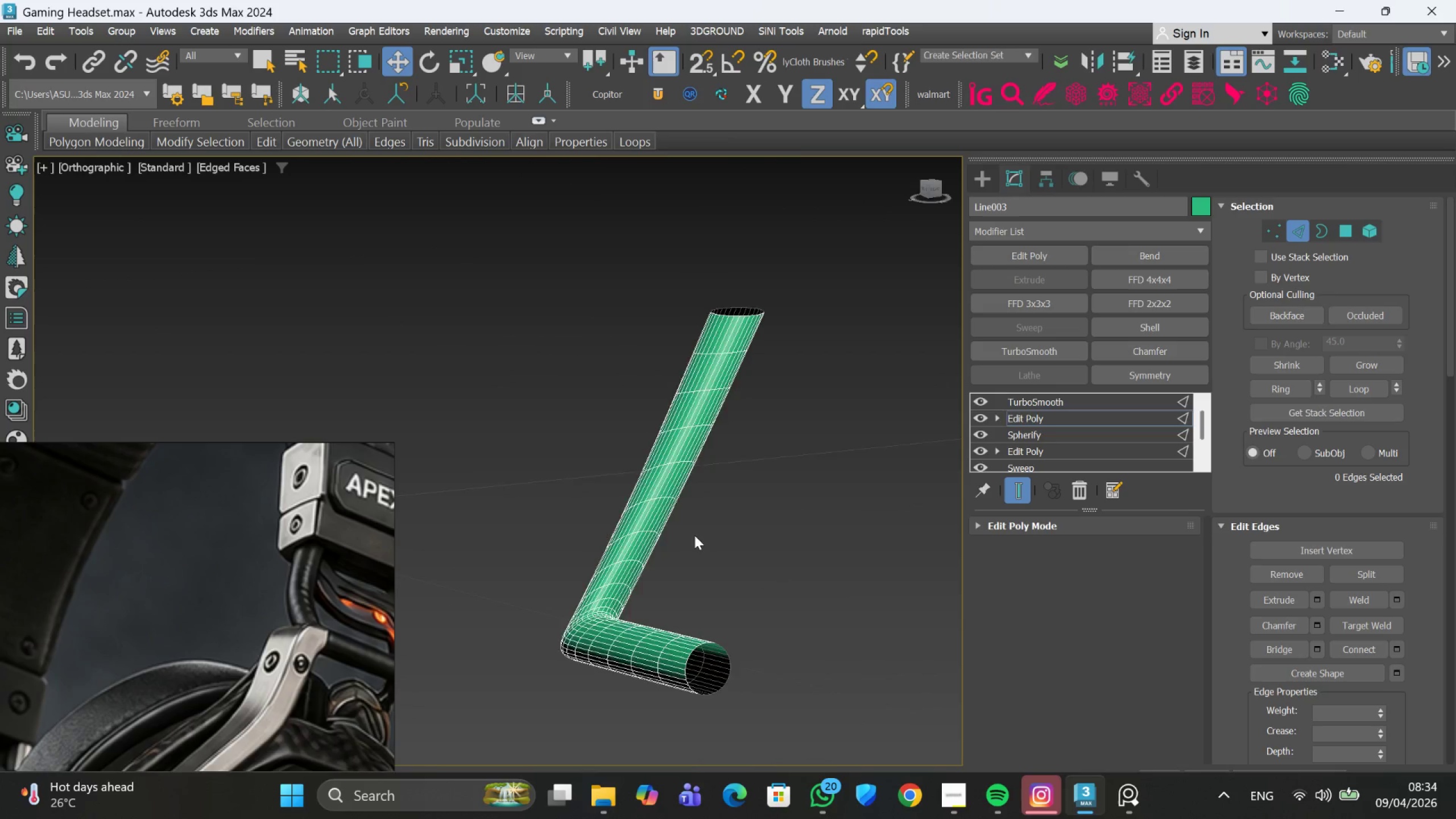 
scroll: coordinate [797, 544], scroll_direction: down, amount: 1.0
 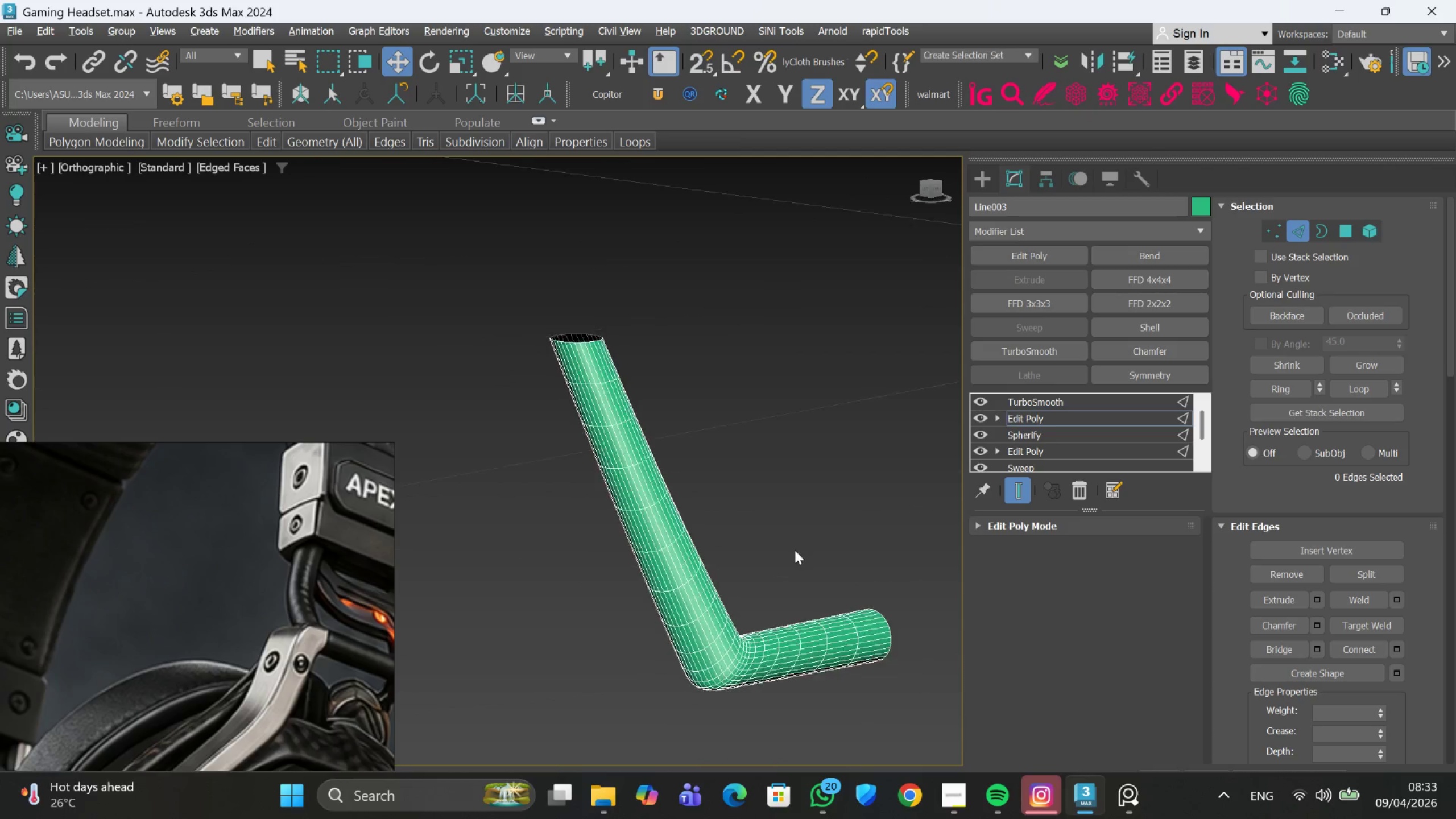 
hold_key(key=AltLeft, duration=1.5)
 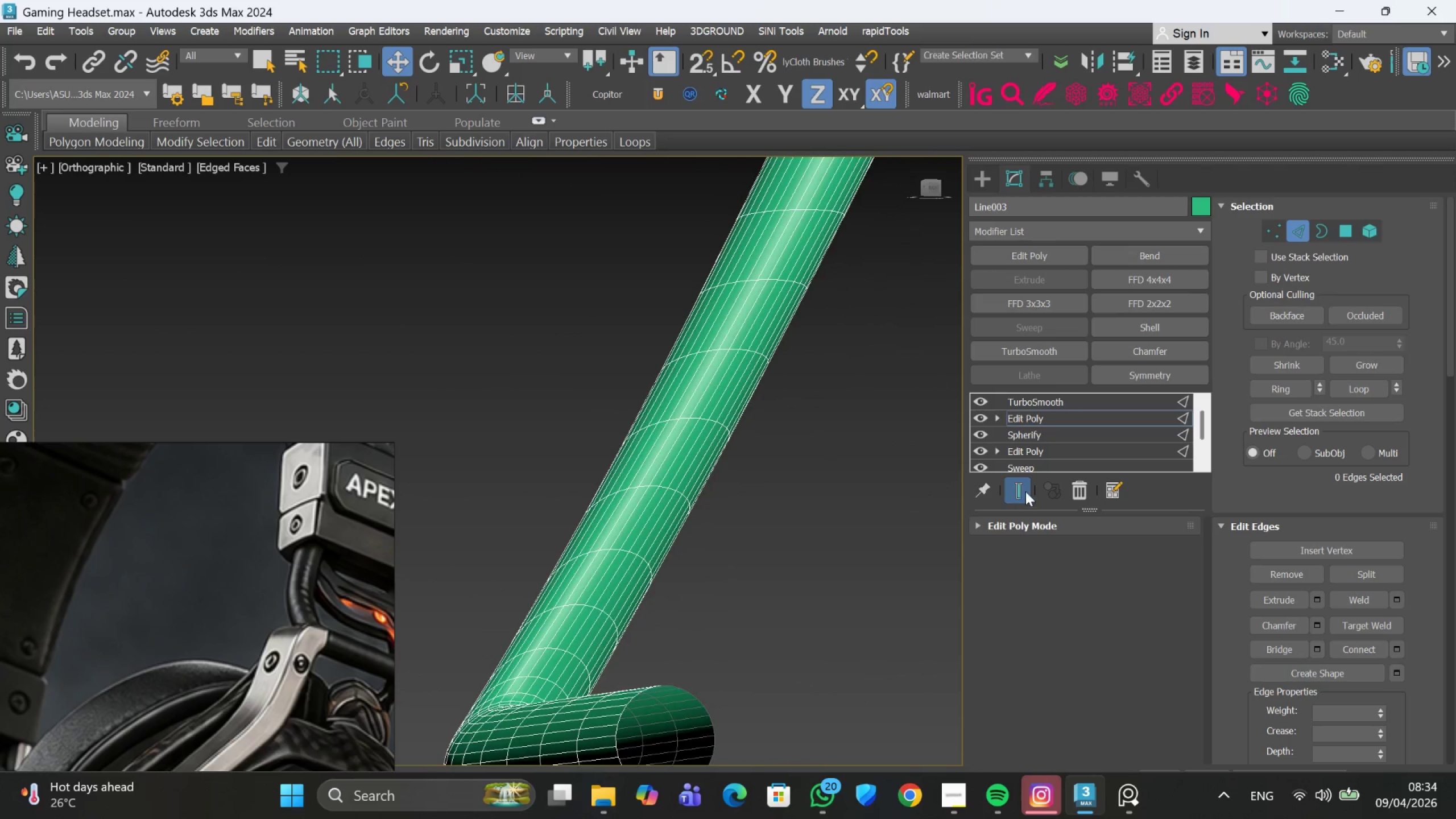 
scroll: coordinate [694, 535], scroll_direction: up, amount: 2.0
 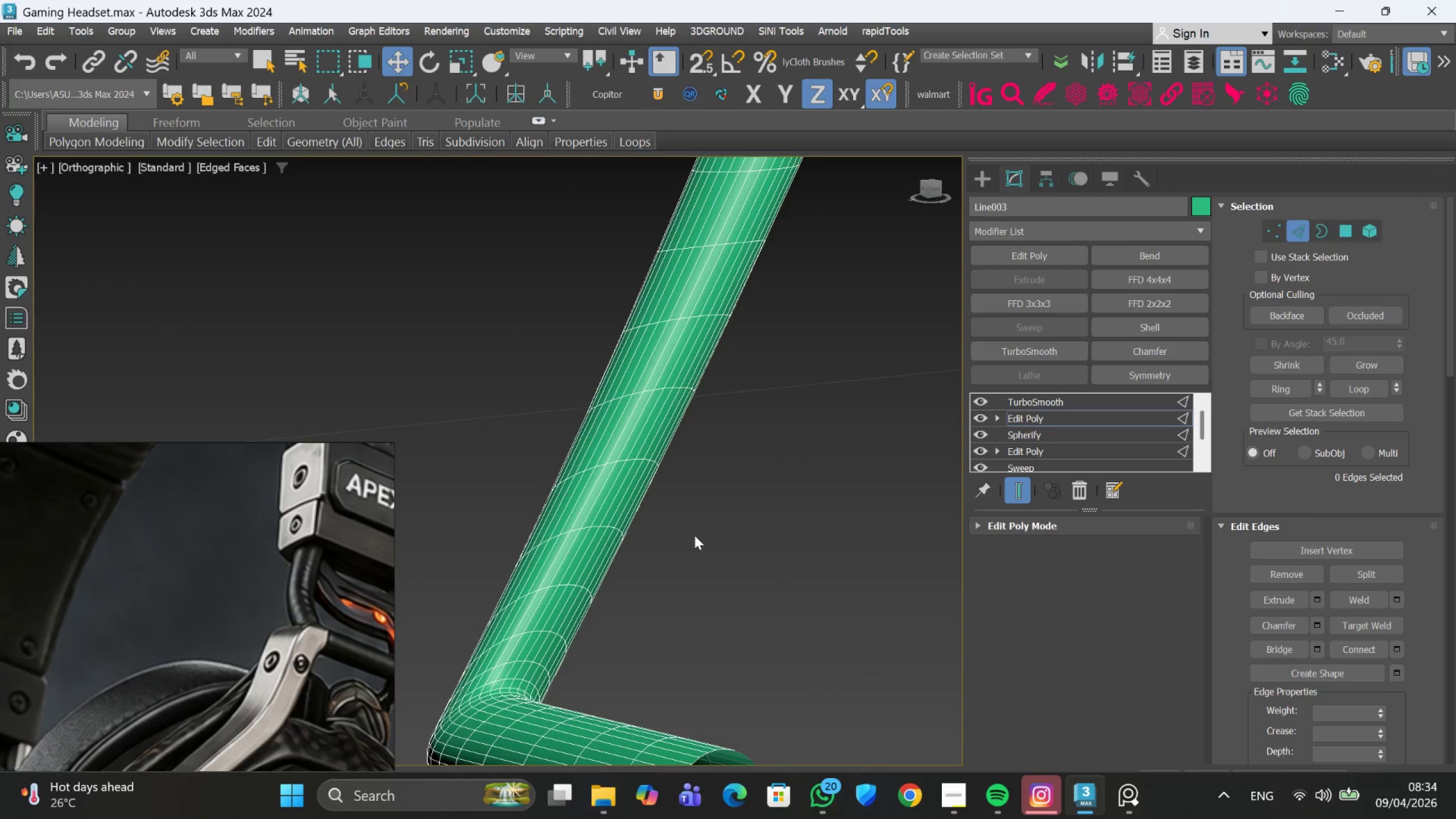 
key(Alt+AltLeft)
 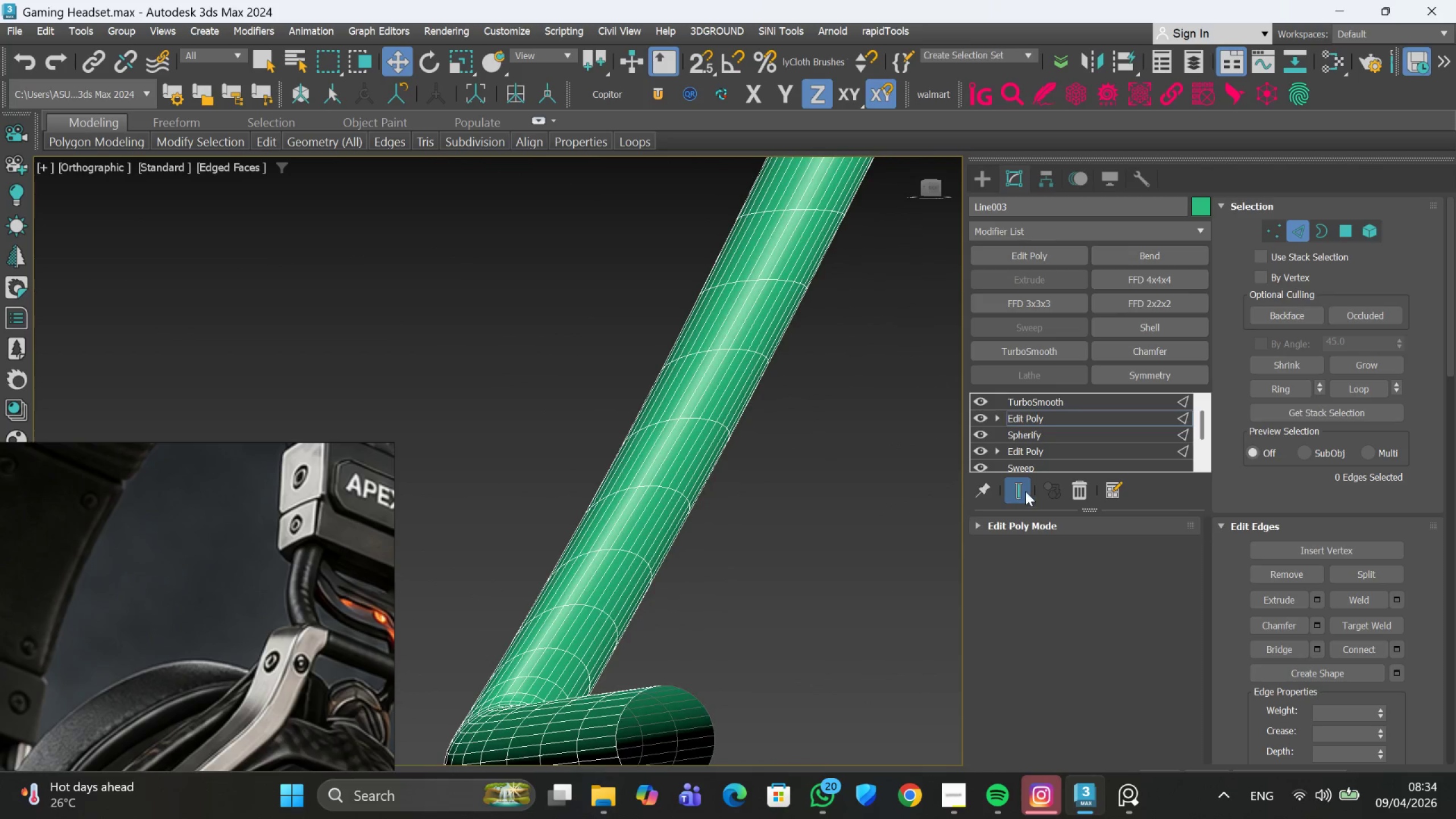 
left_click([1025, 491])
 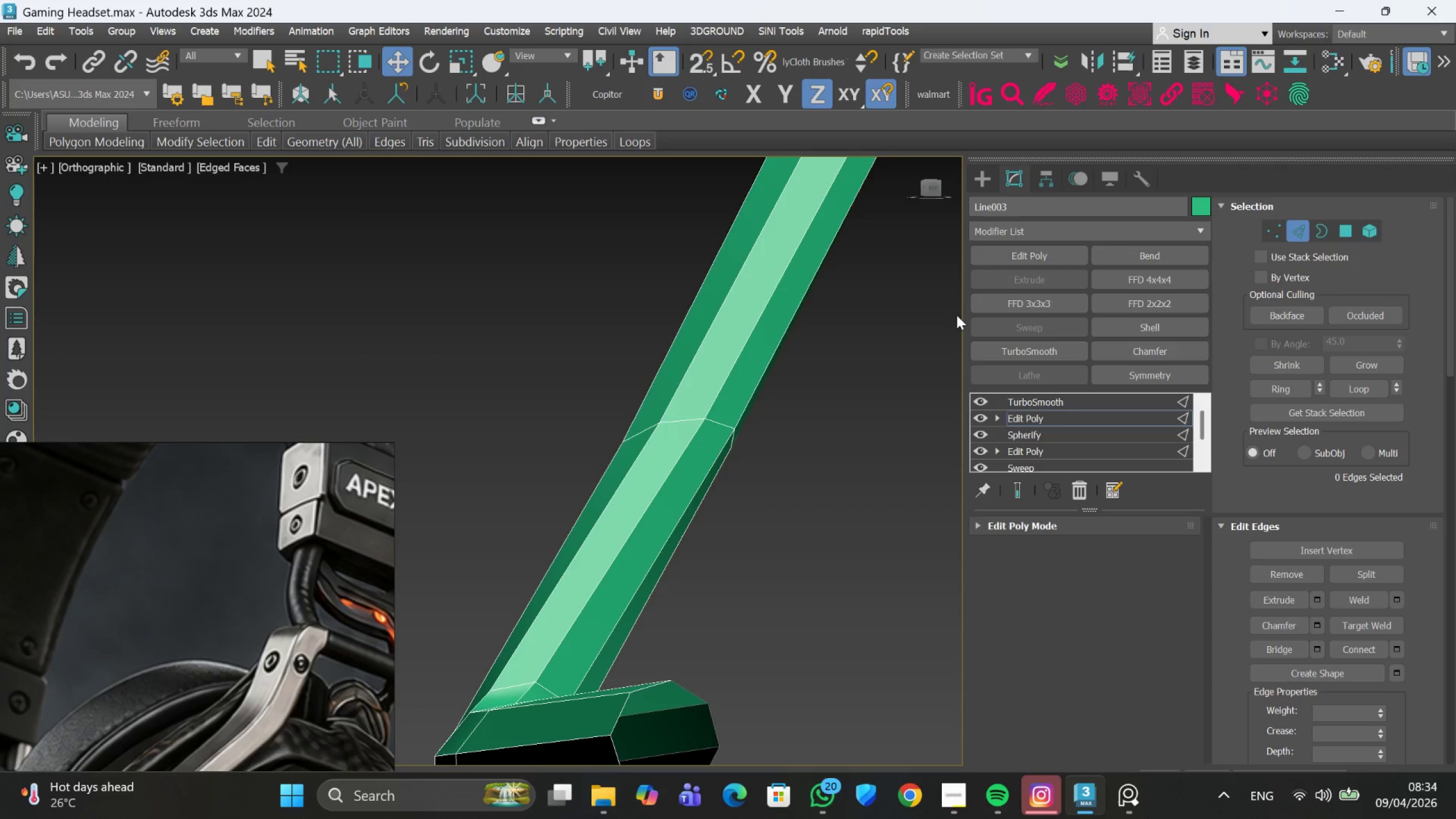 
wait(5.84)
 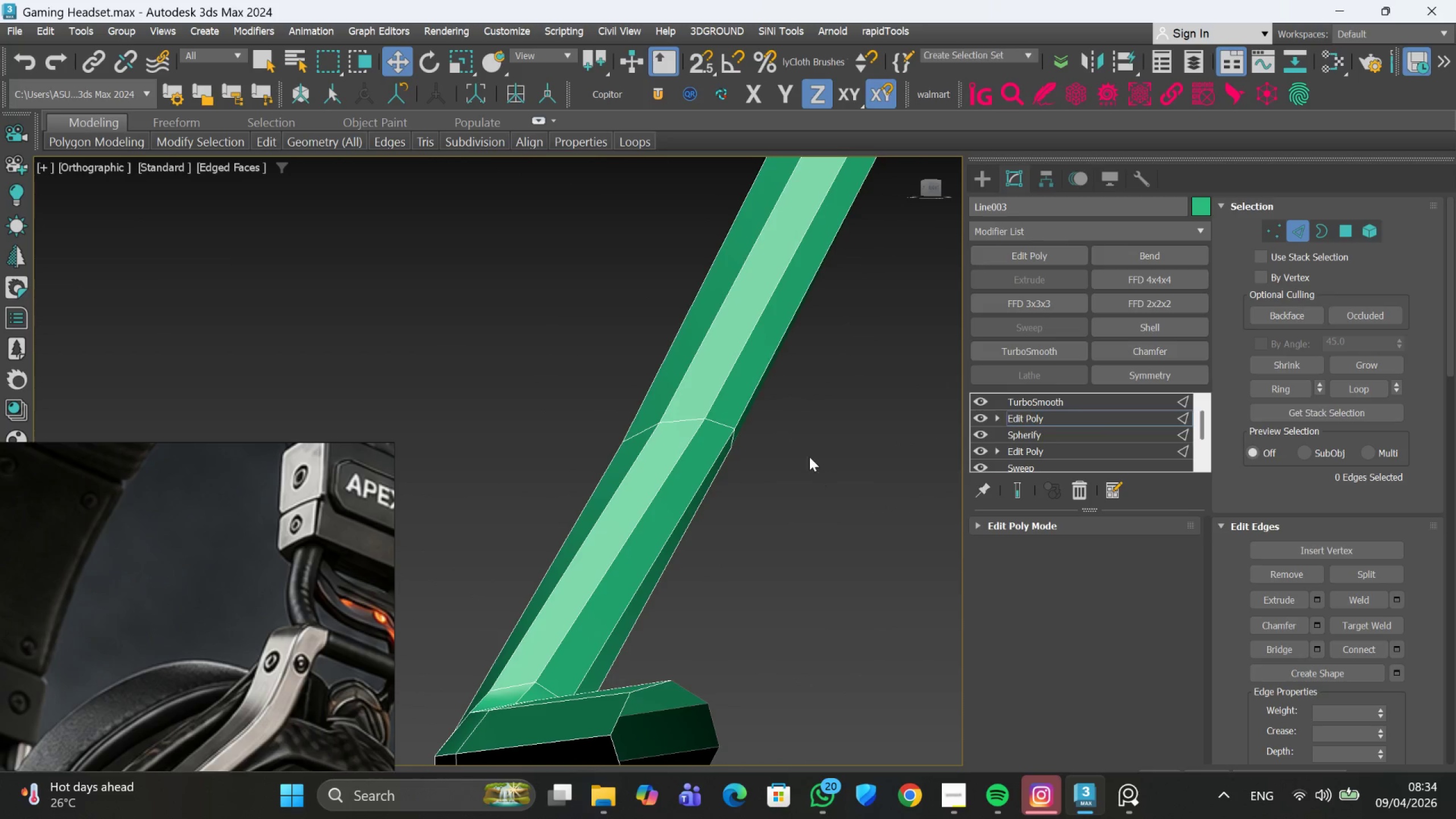 
left_click([1269, 234])
 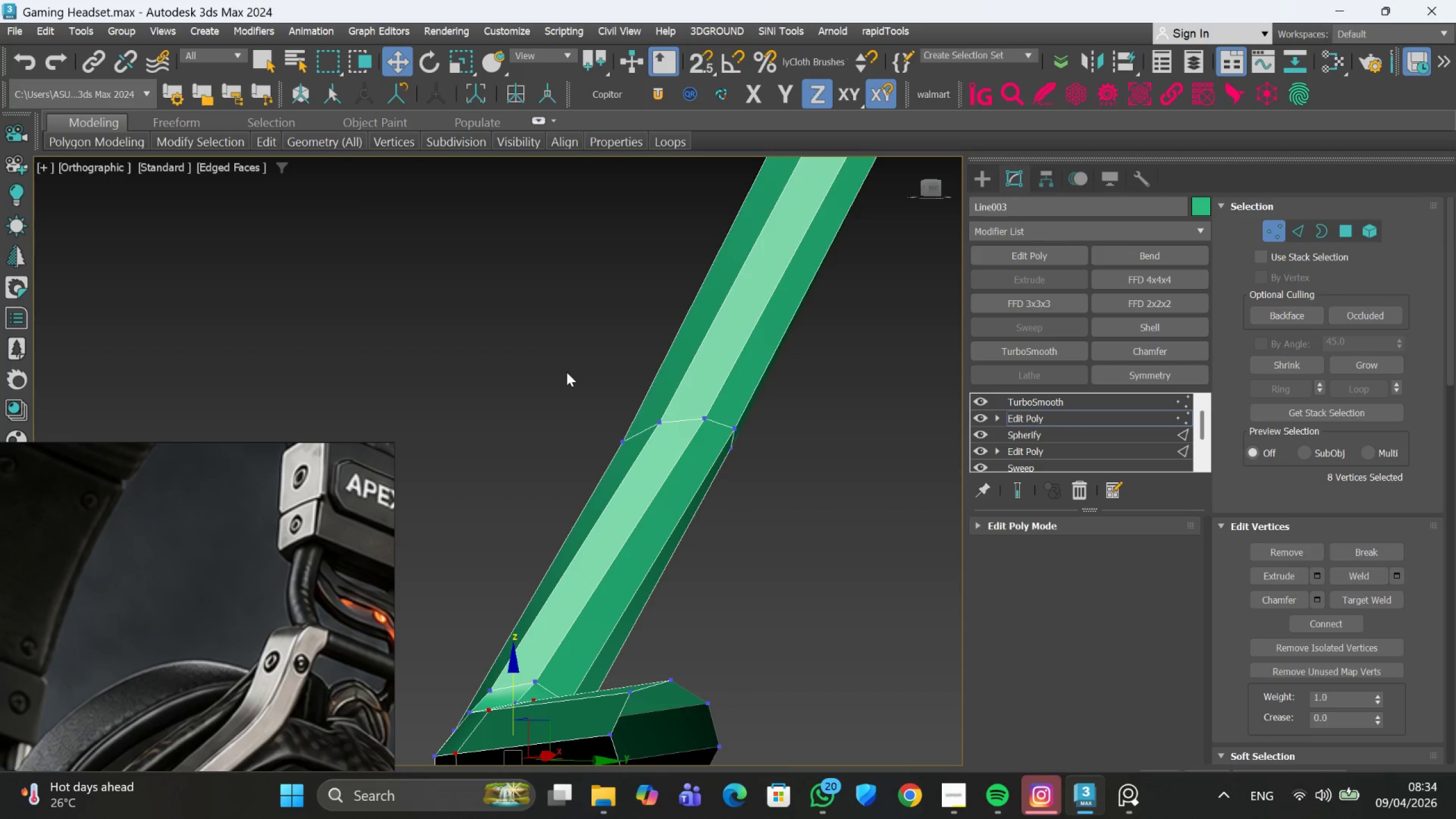 
left_click_drag(start_coordinate=[559, 373], to_coordinate=[832, 506])
 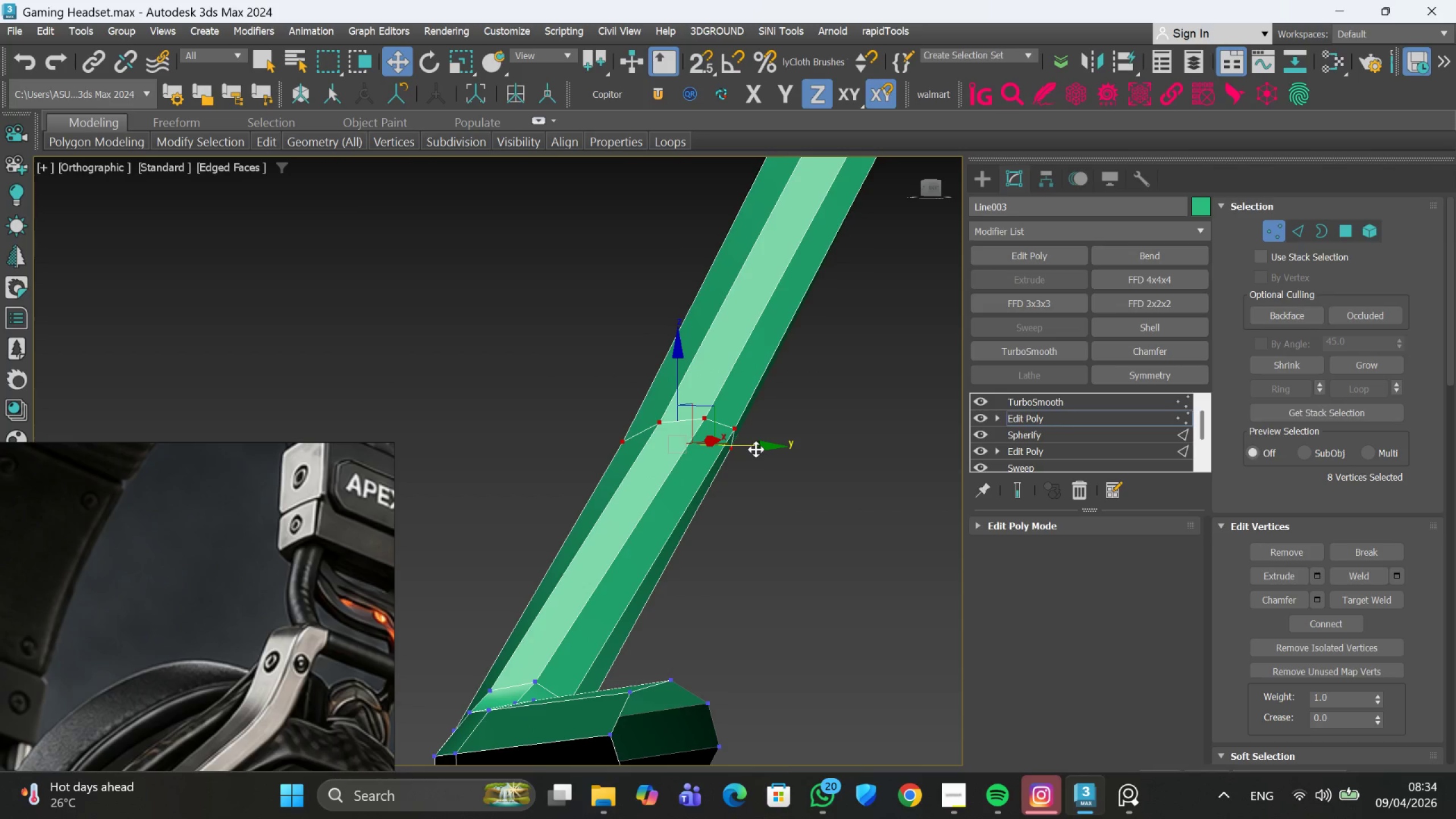 
hold_key(key=AltLeft, duration=1.09)
 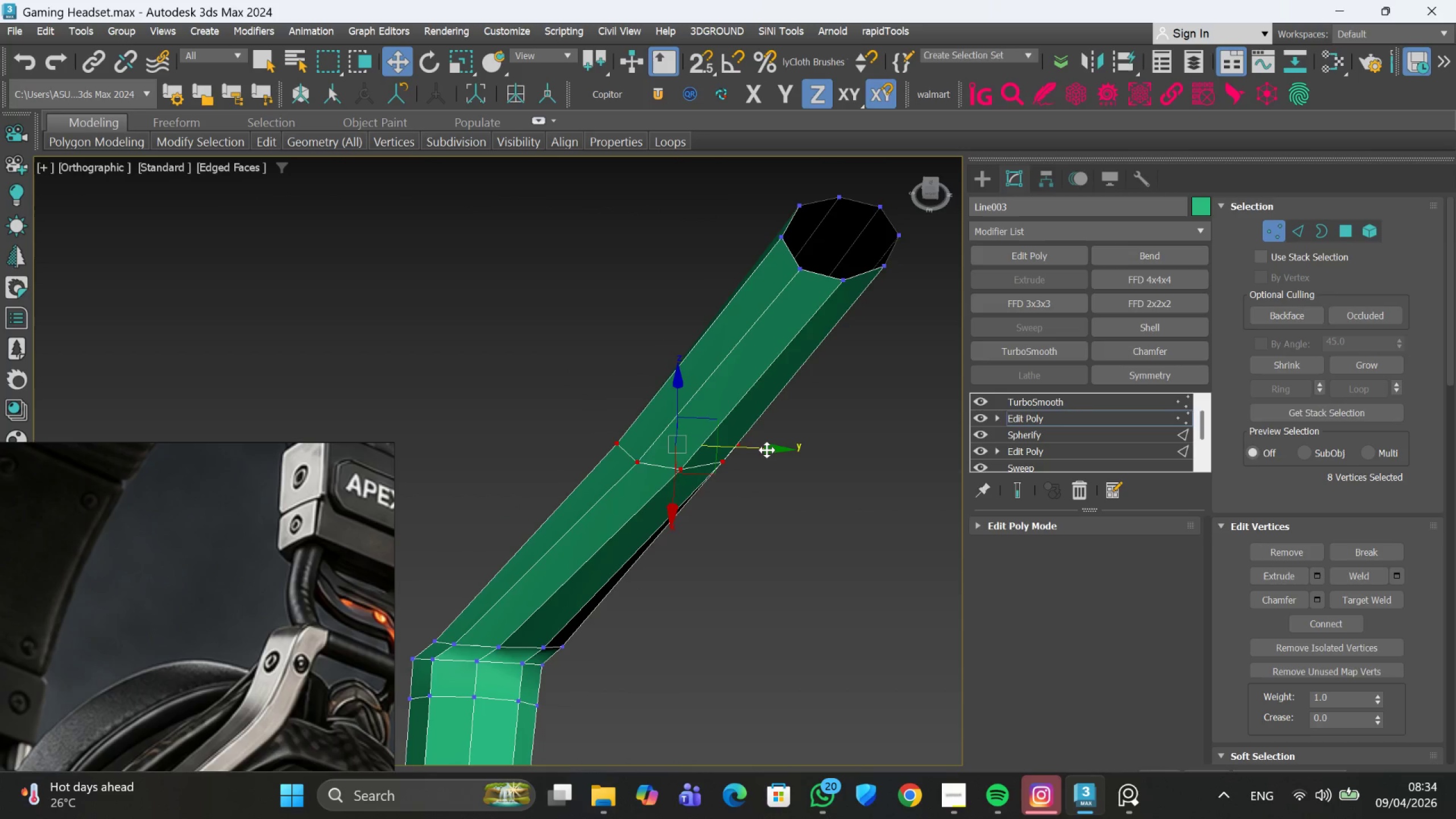 
left_click_drag(start_coordinate=[767, 450], to_coordinate=[801, 472])
 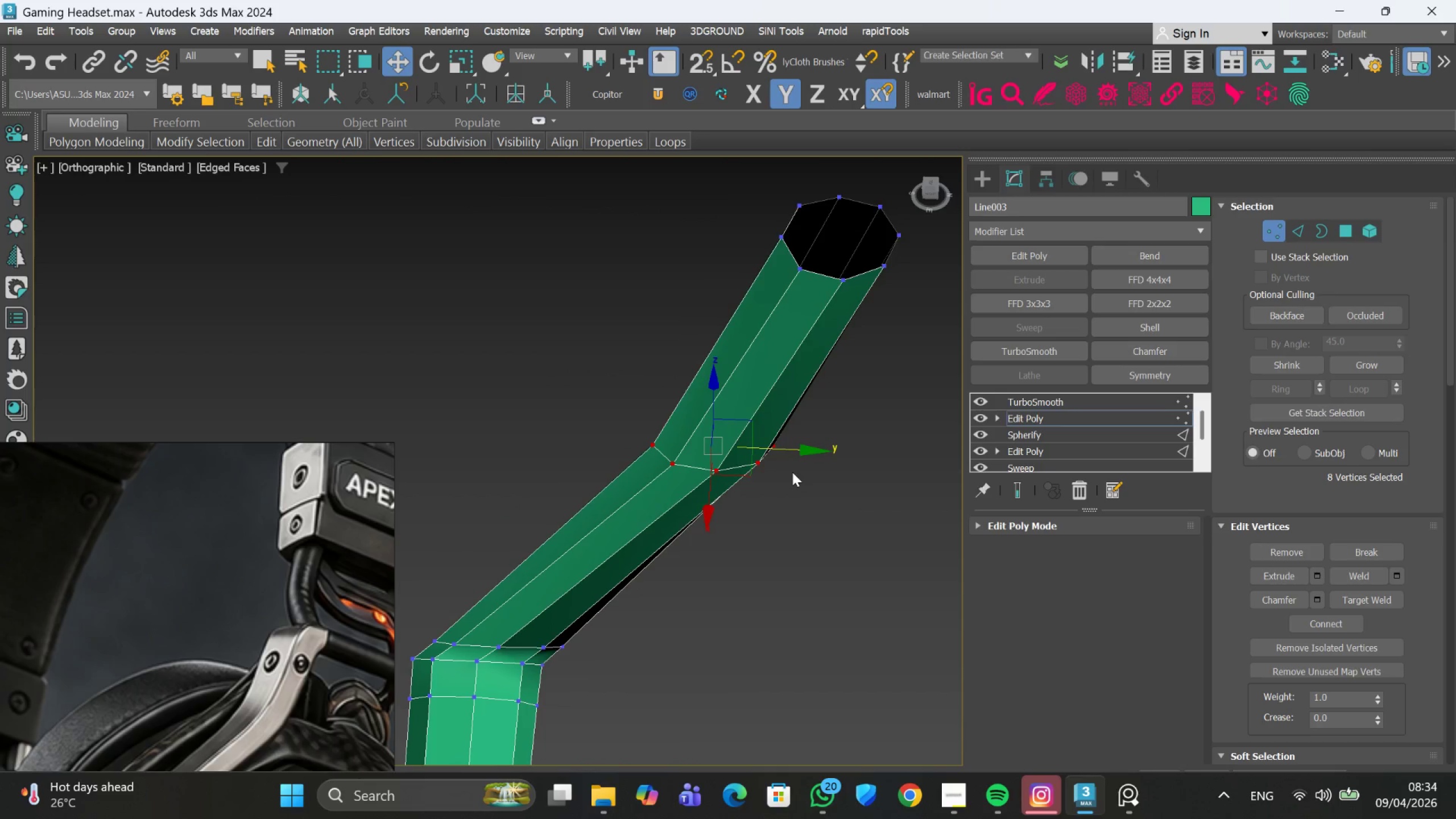 
hold_key(key=AltLeft, duration=1.5)
 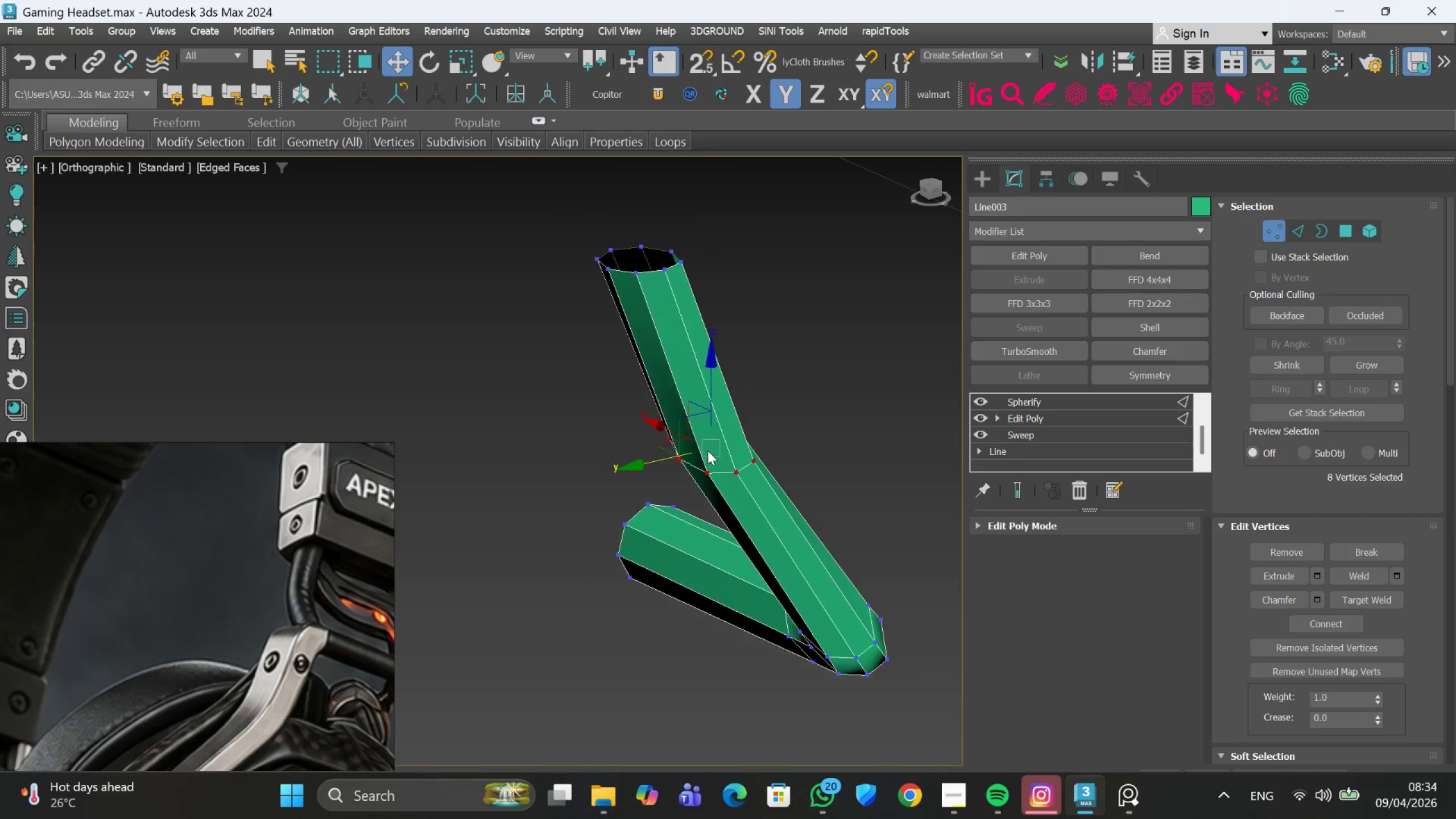 
key(Alt+AltLeft)
 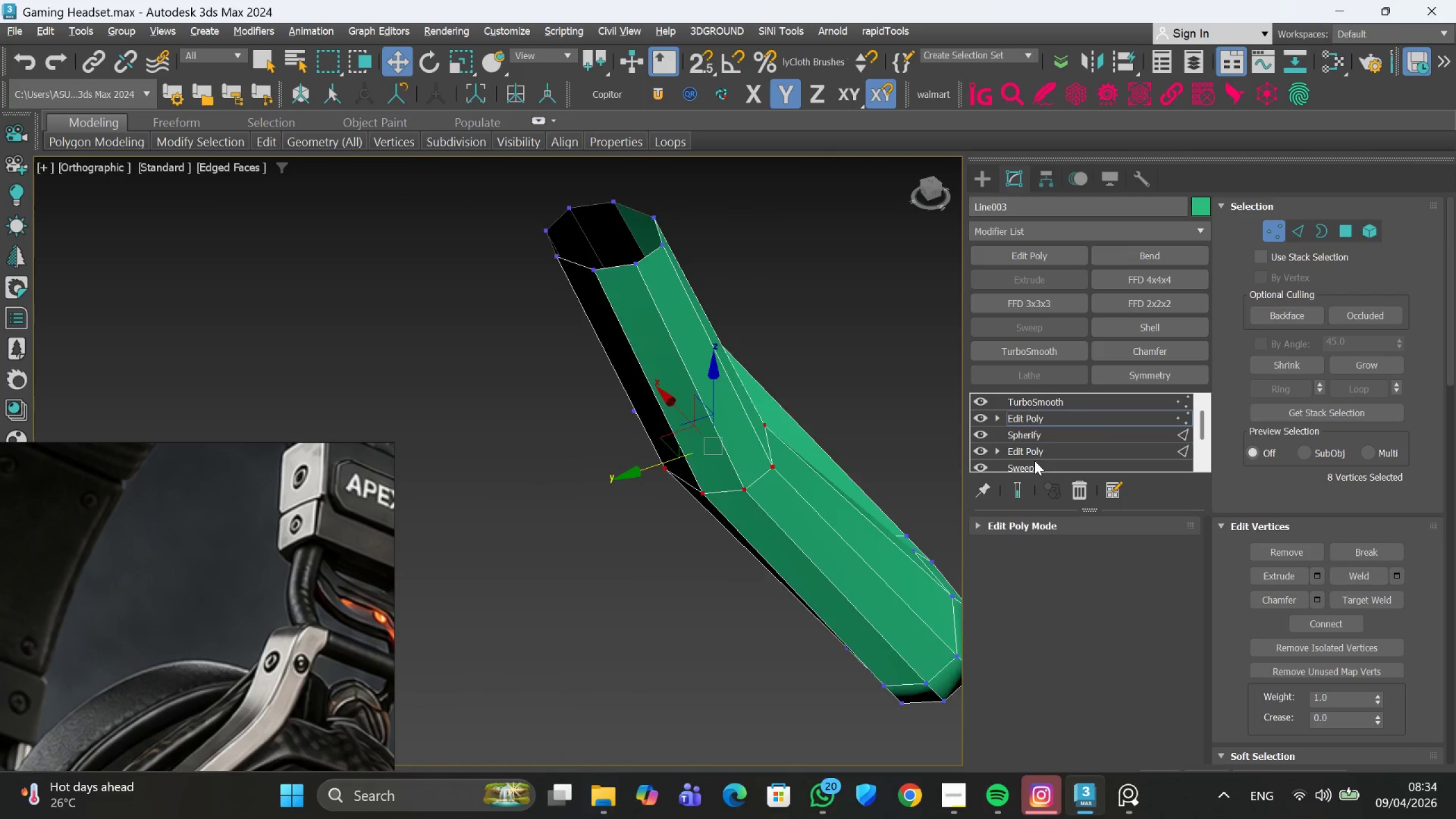 
key(Alt+AltLeft)
 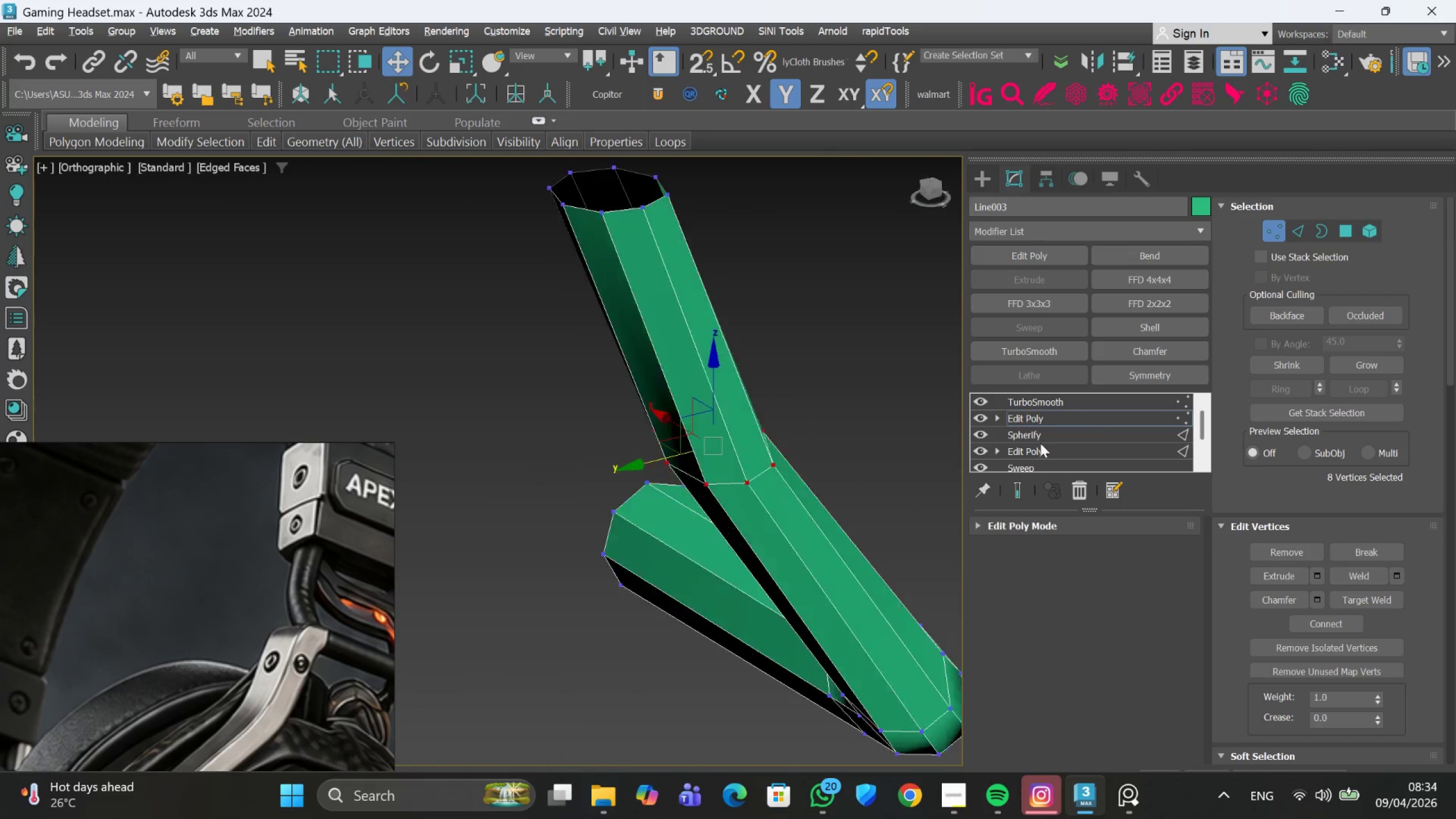 
key(Alt+AltLeft)
 